 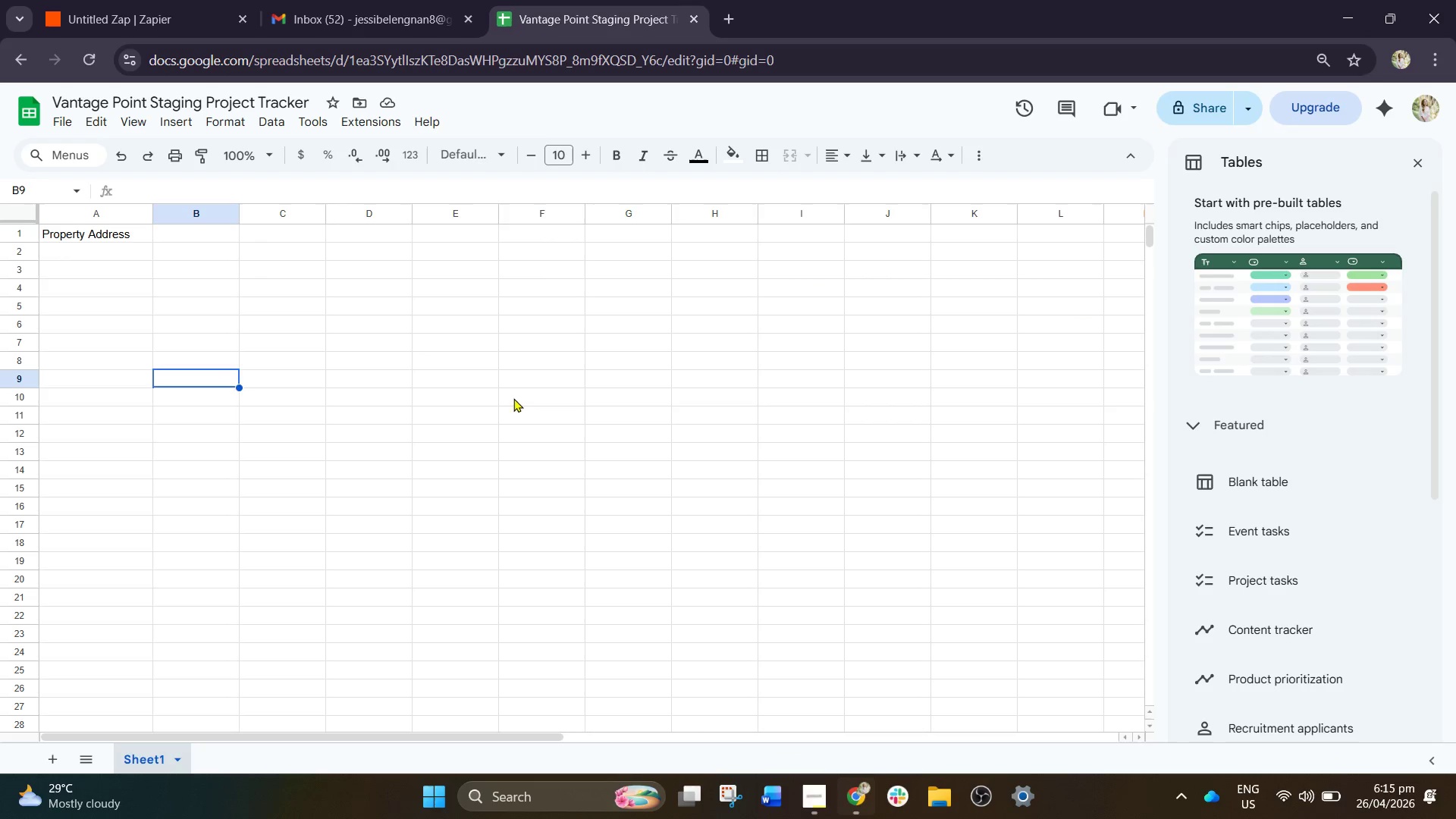 
left_click([215, 237])
 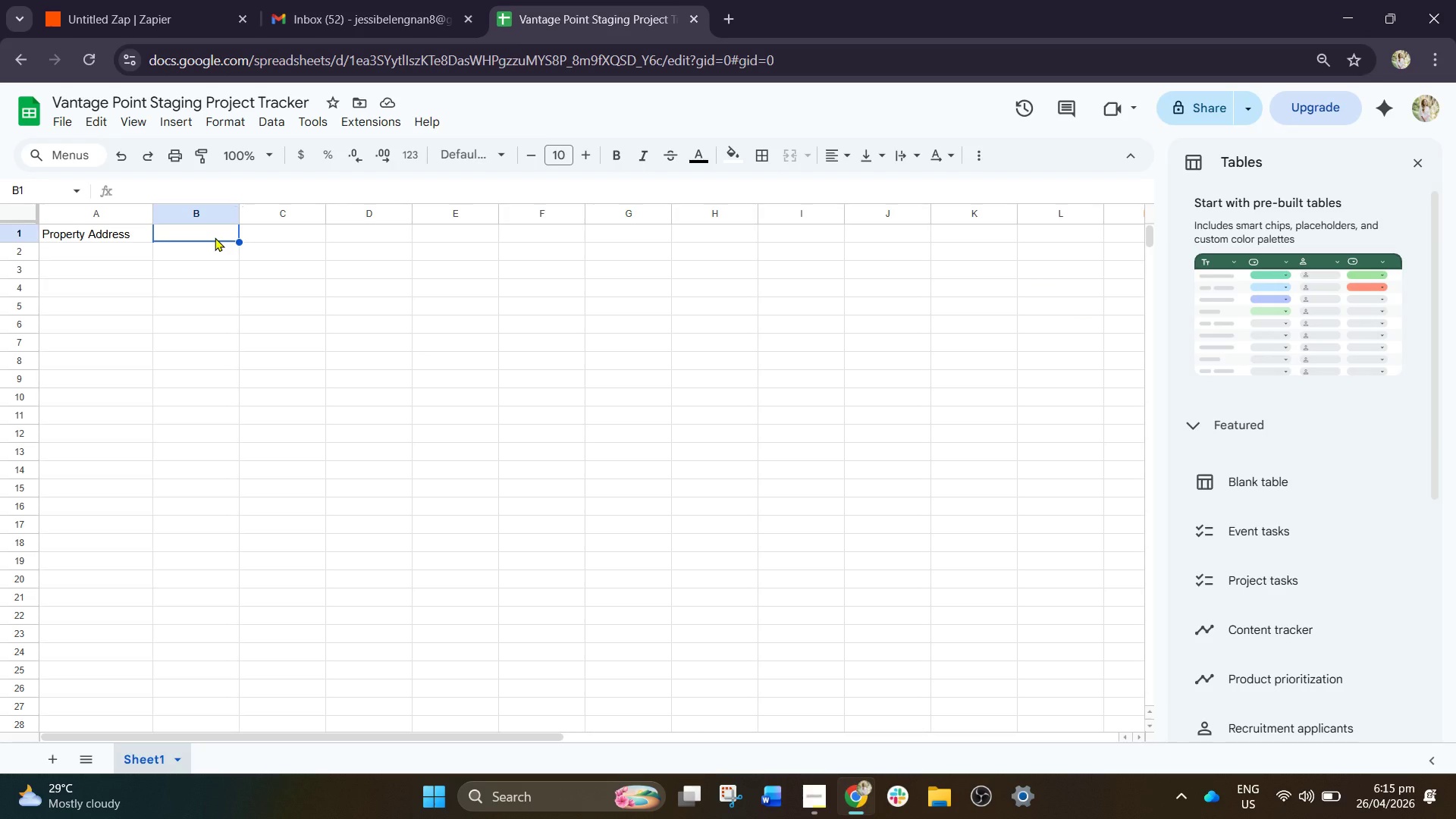 
type(Hime)
key(Backspace)
key(Backspace)
type(o)
key(Backspace)
key(Backspace)
type(oe)
key(Backspace)
type(meowner Name)
 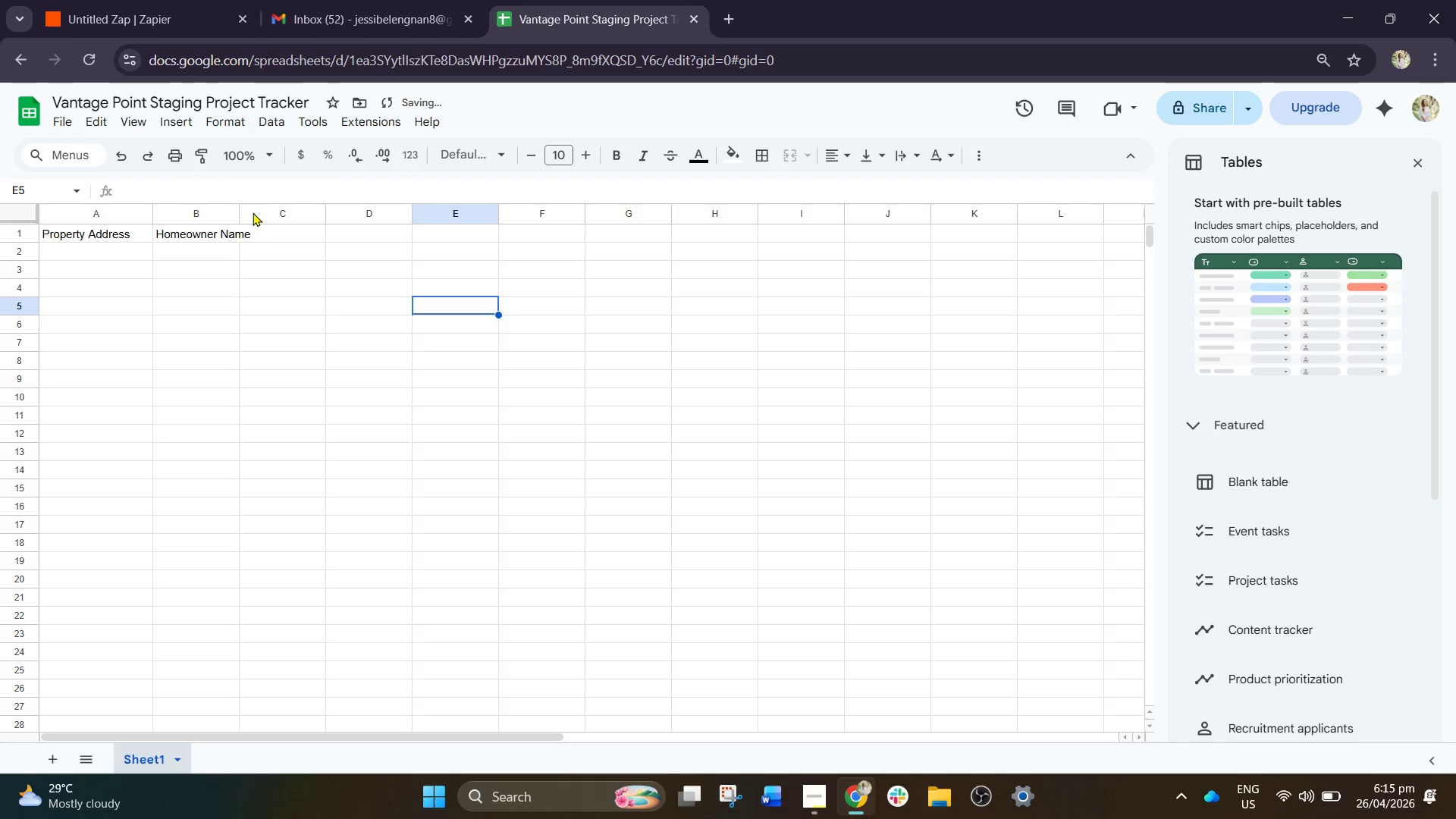 
left_click_drag(start_coordinate=[240, 212], to_coordinate=[266, 233])
 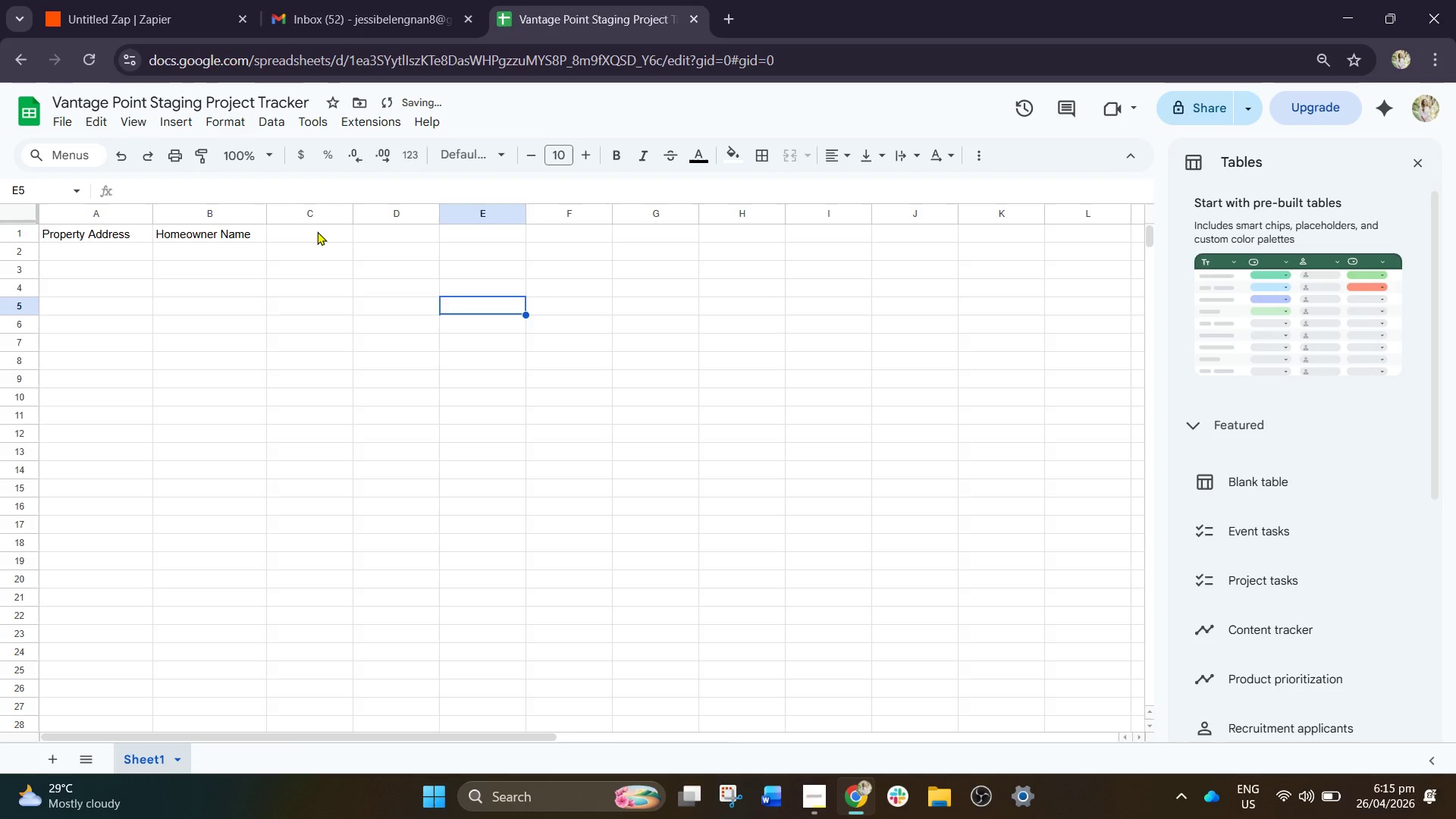 
left_click([317, 230])
 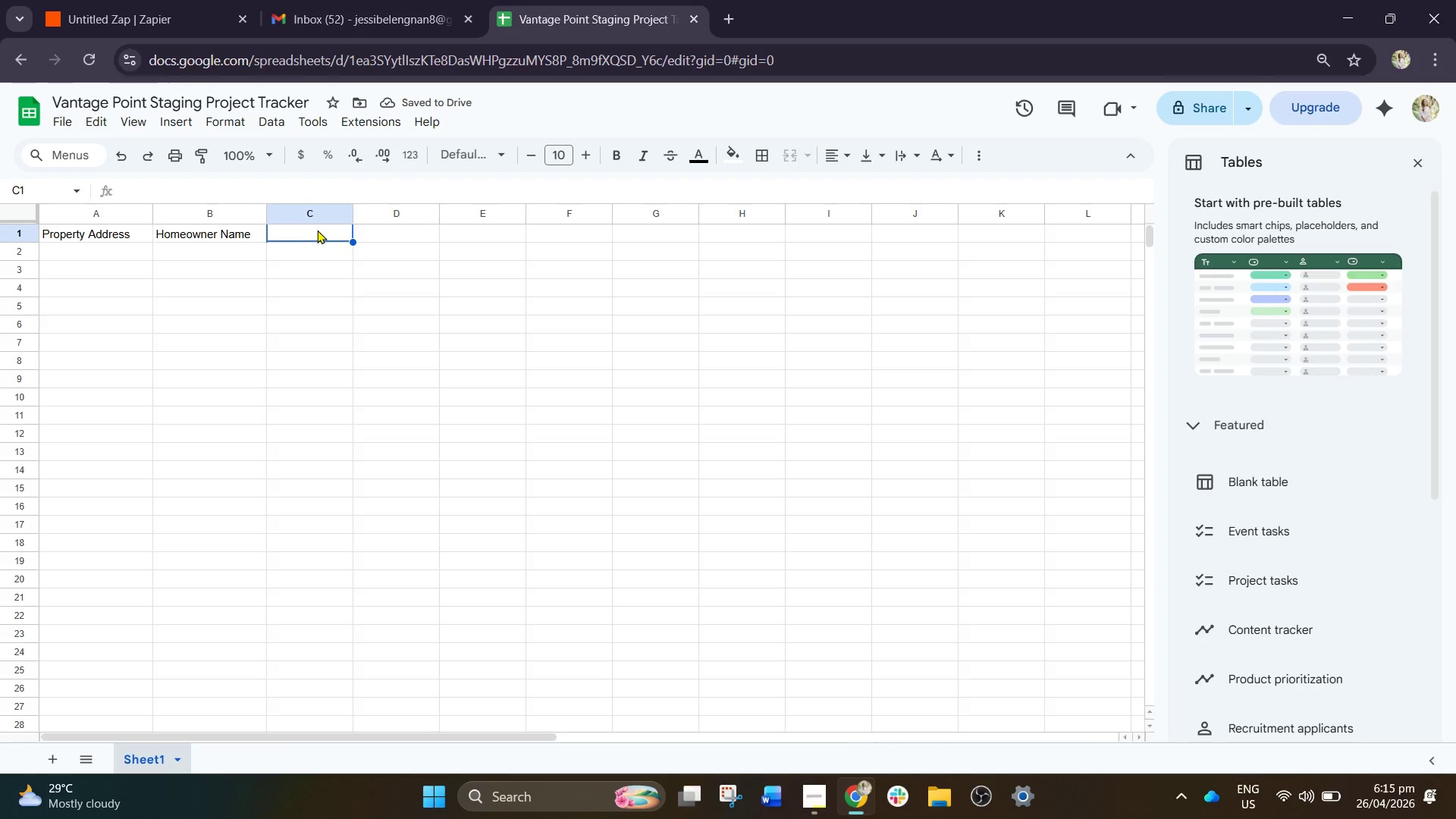 
wait(8.75)
 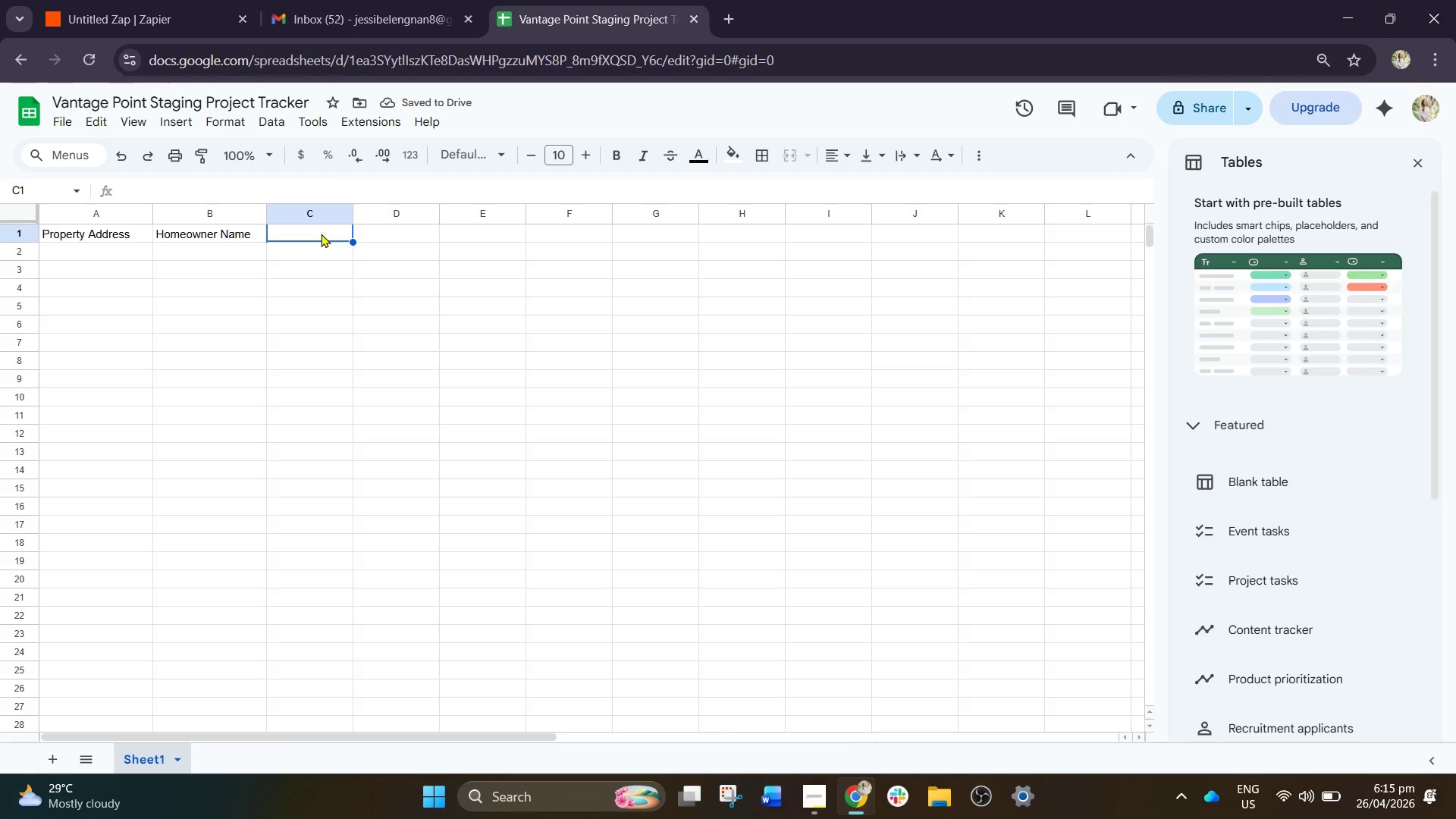 
type(Homeowner Email)
 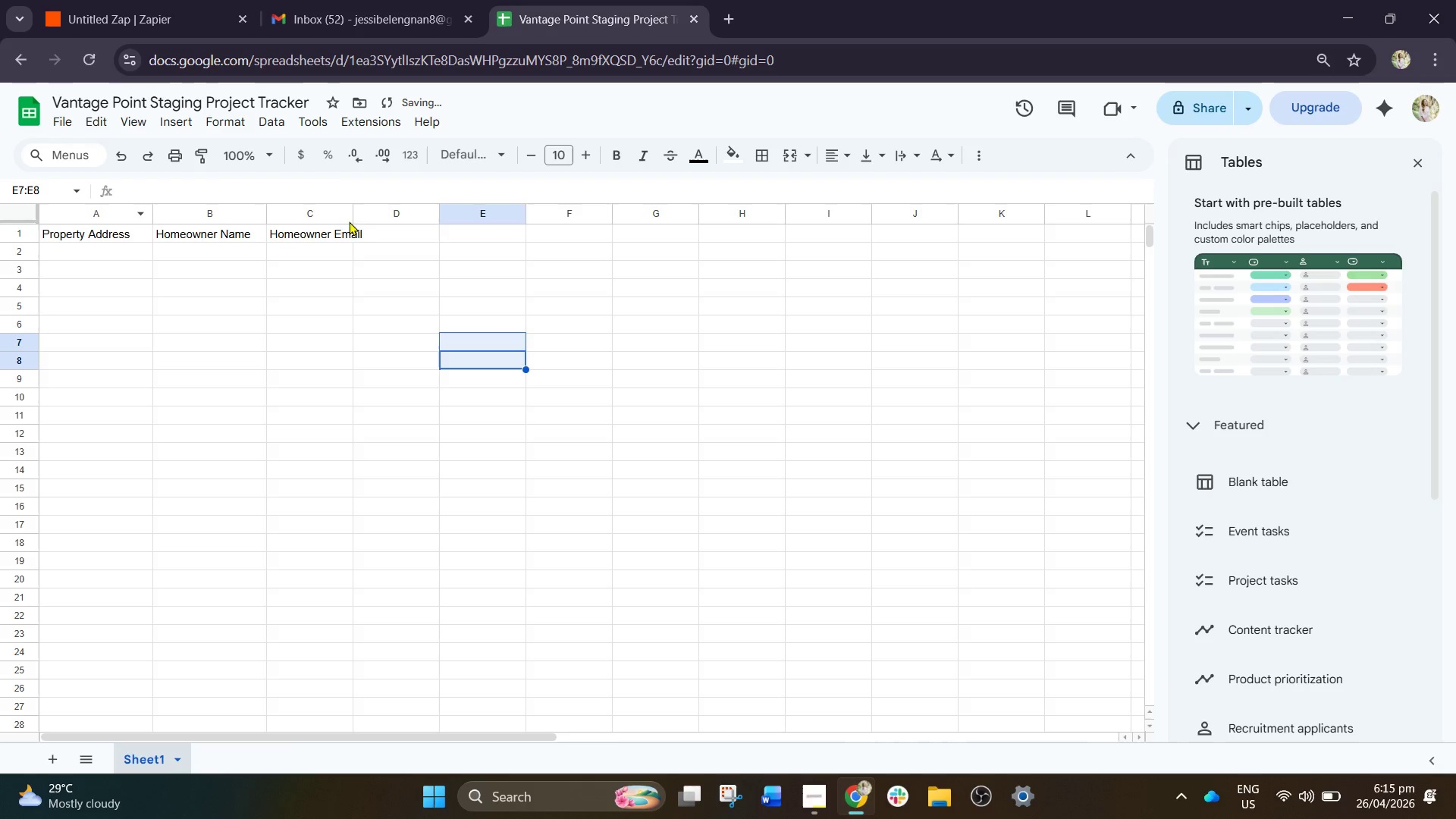 
left_click_drag(start_coordinate=[357, 209], to_coordinate=[394, 214])
 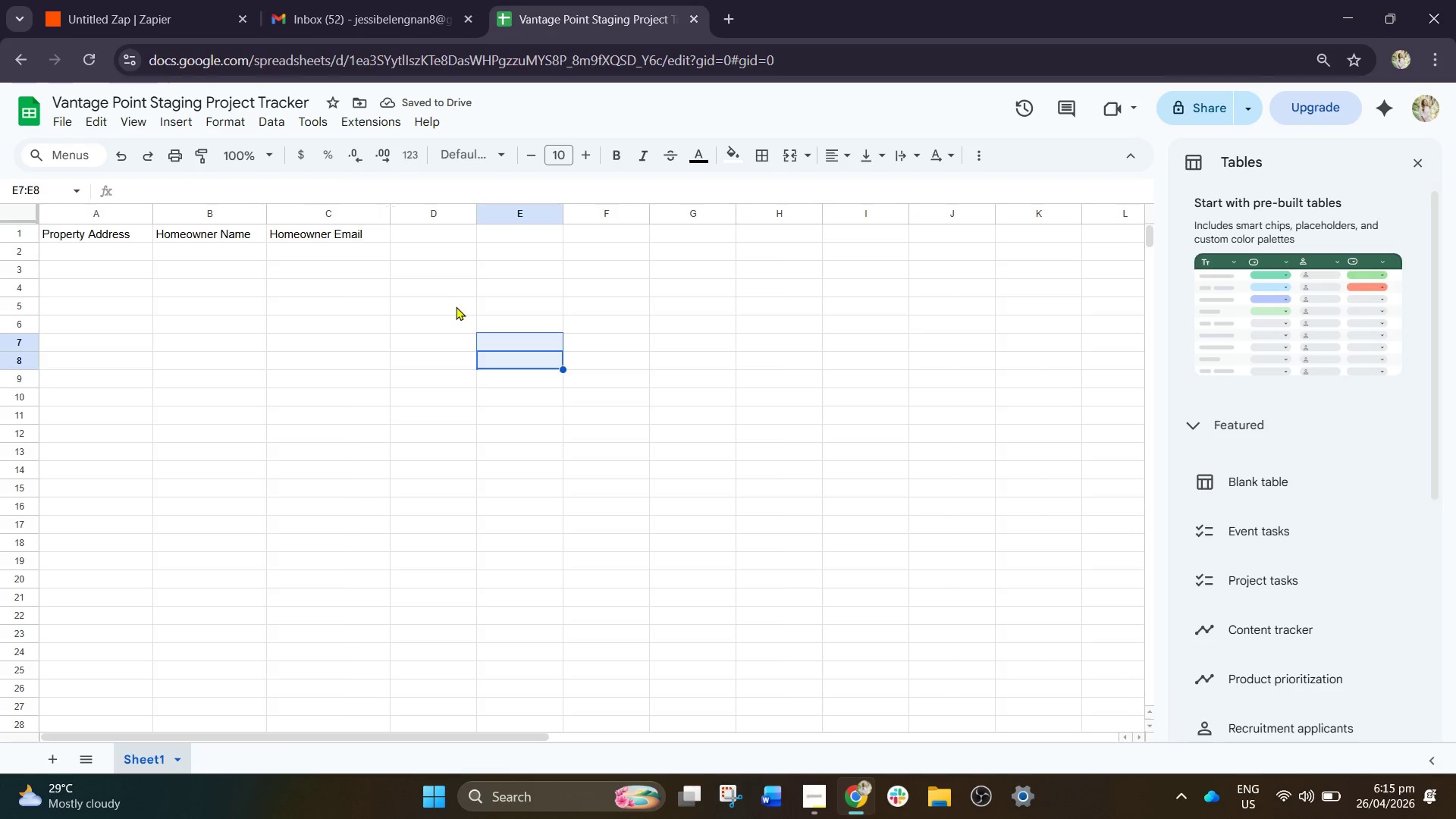 
left_click([415, 241])
 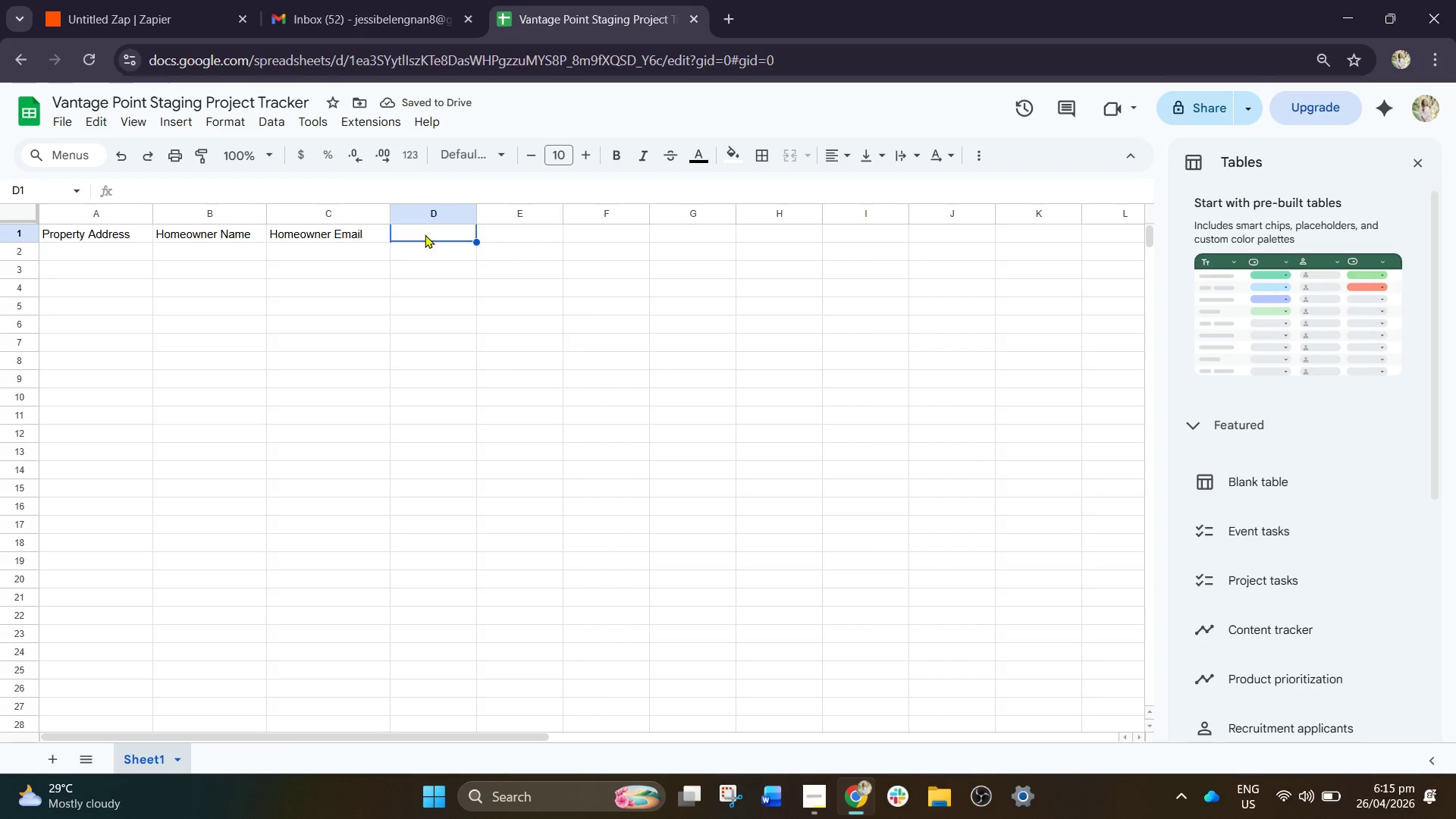 
type(photography Channel)
 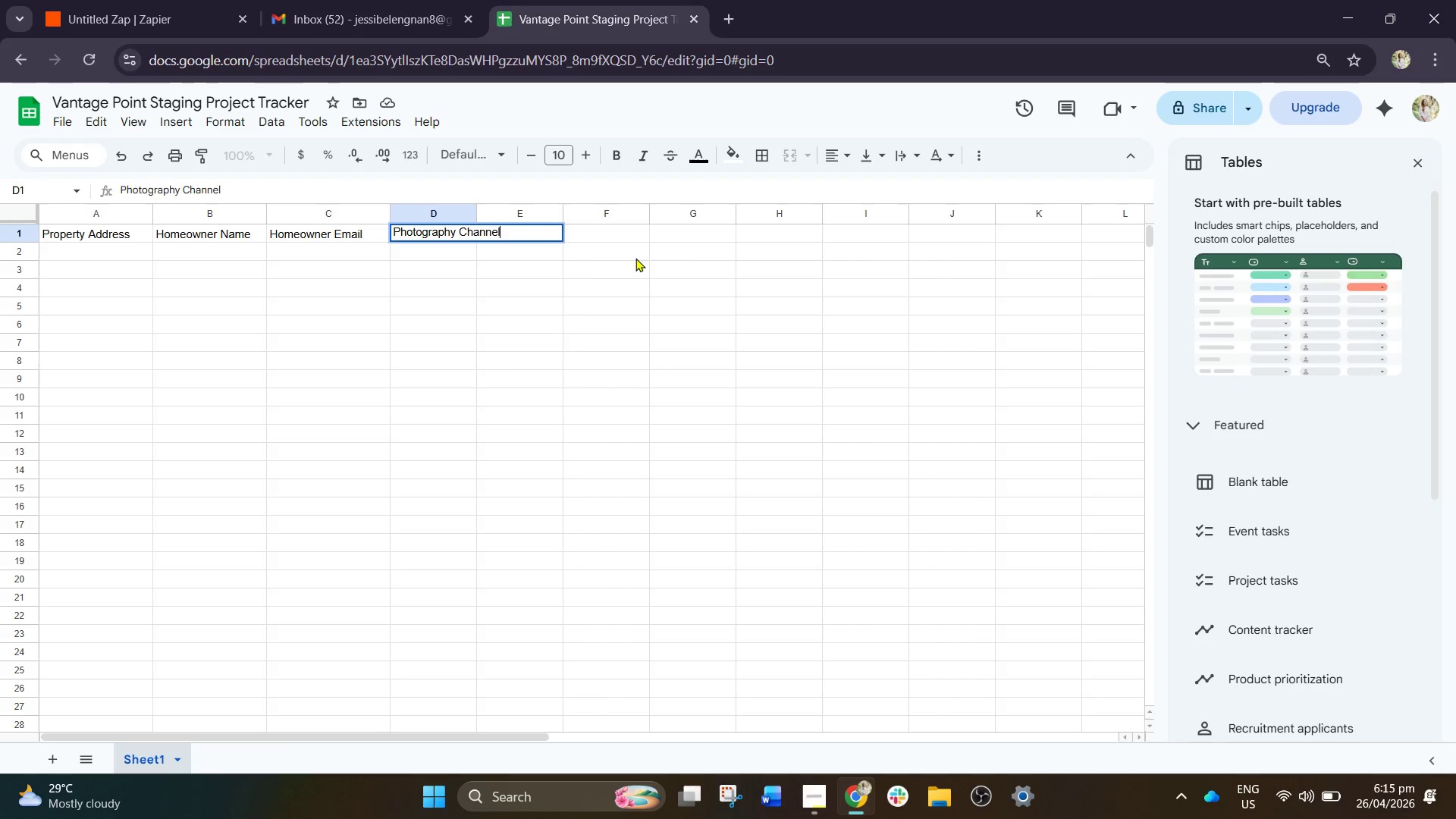 
left_click_drag(start_coordinate=[635, 290], to_coordinate=[635, 287])
 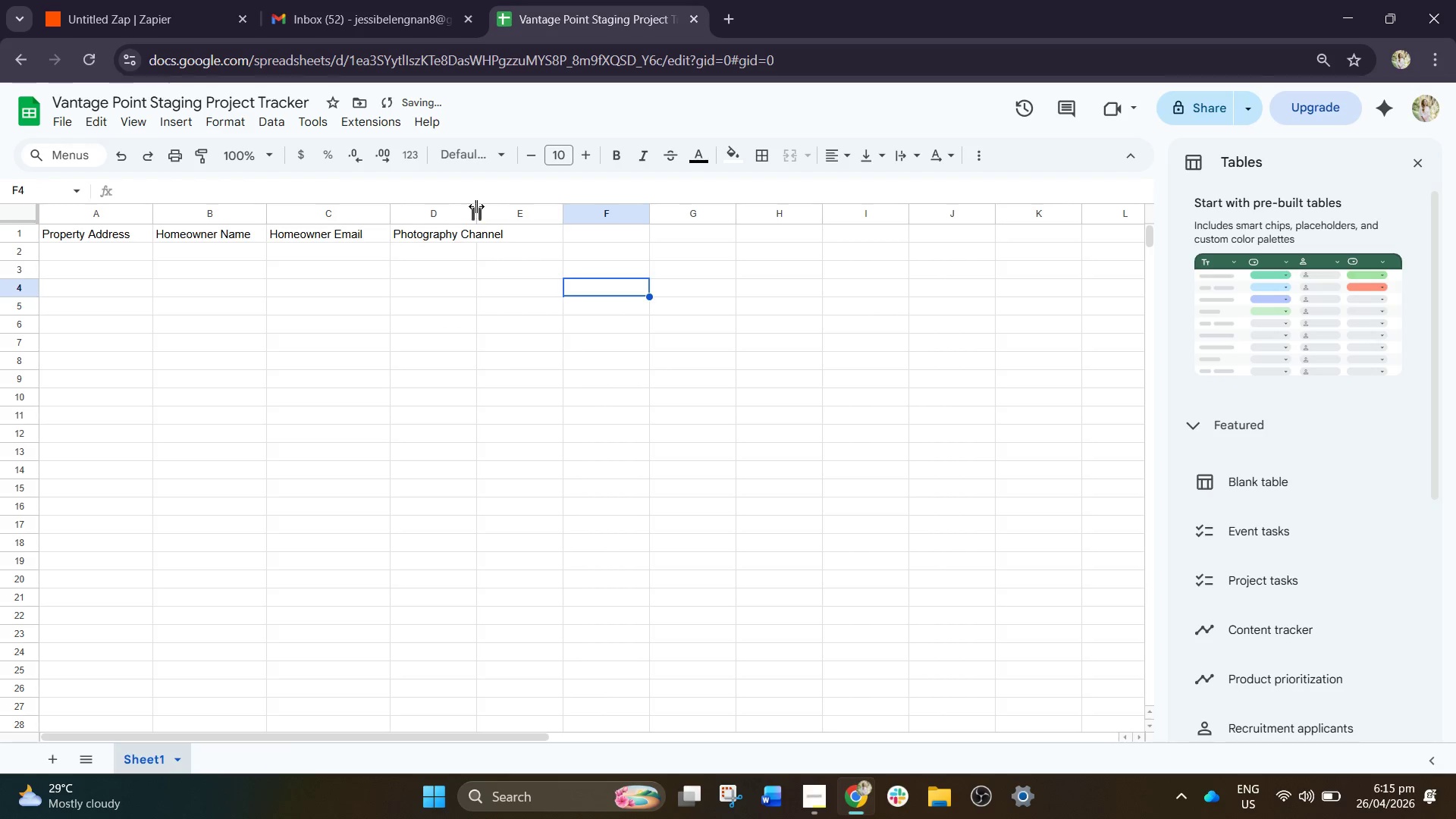 
left_click_drag(start_coordinate=[477, 207], to_coordinate=[532, 221])
 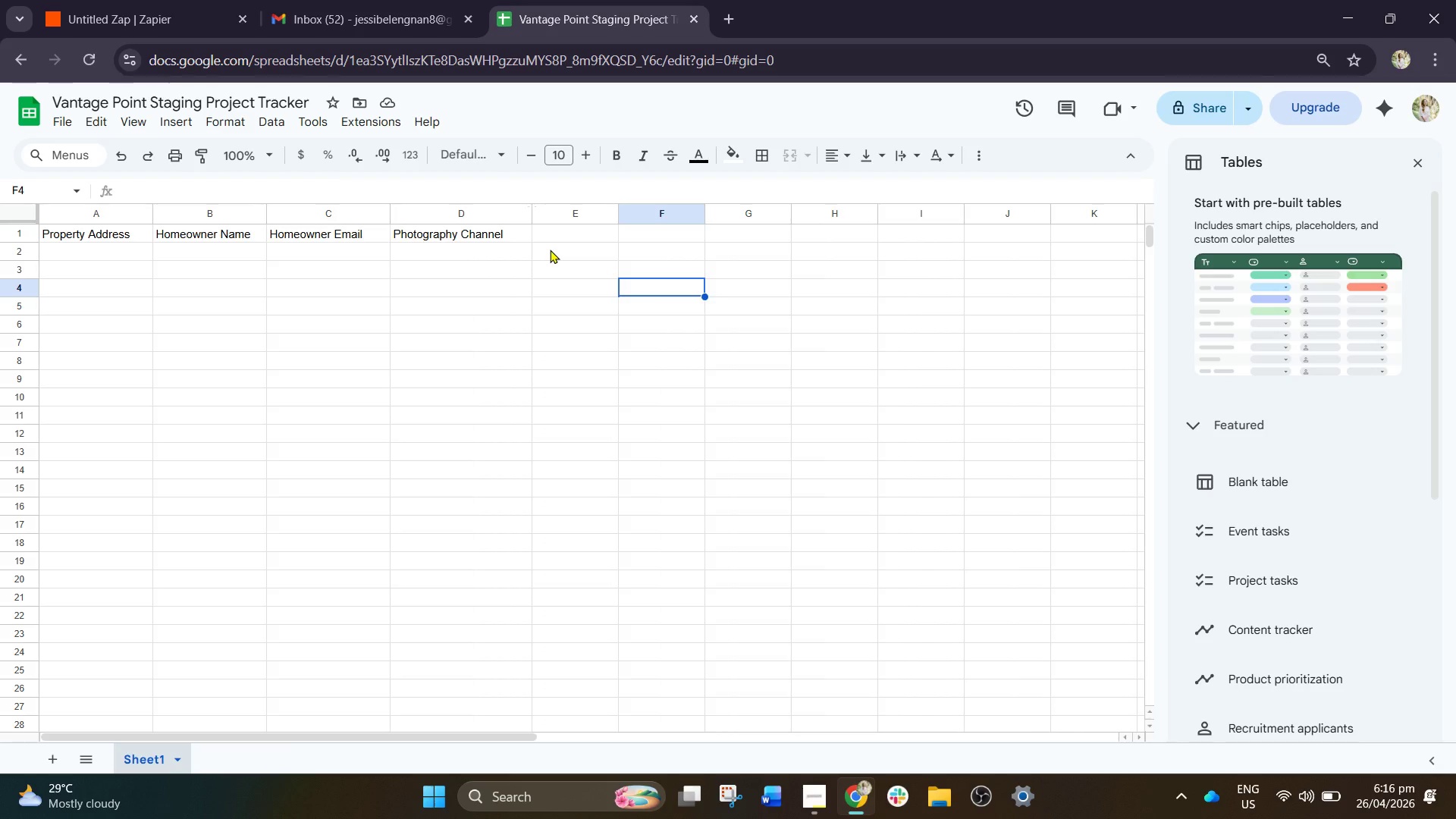 
wait(13.62)
 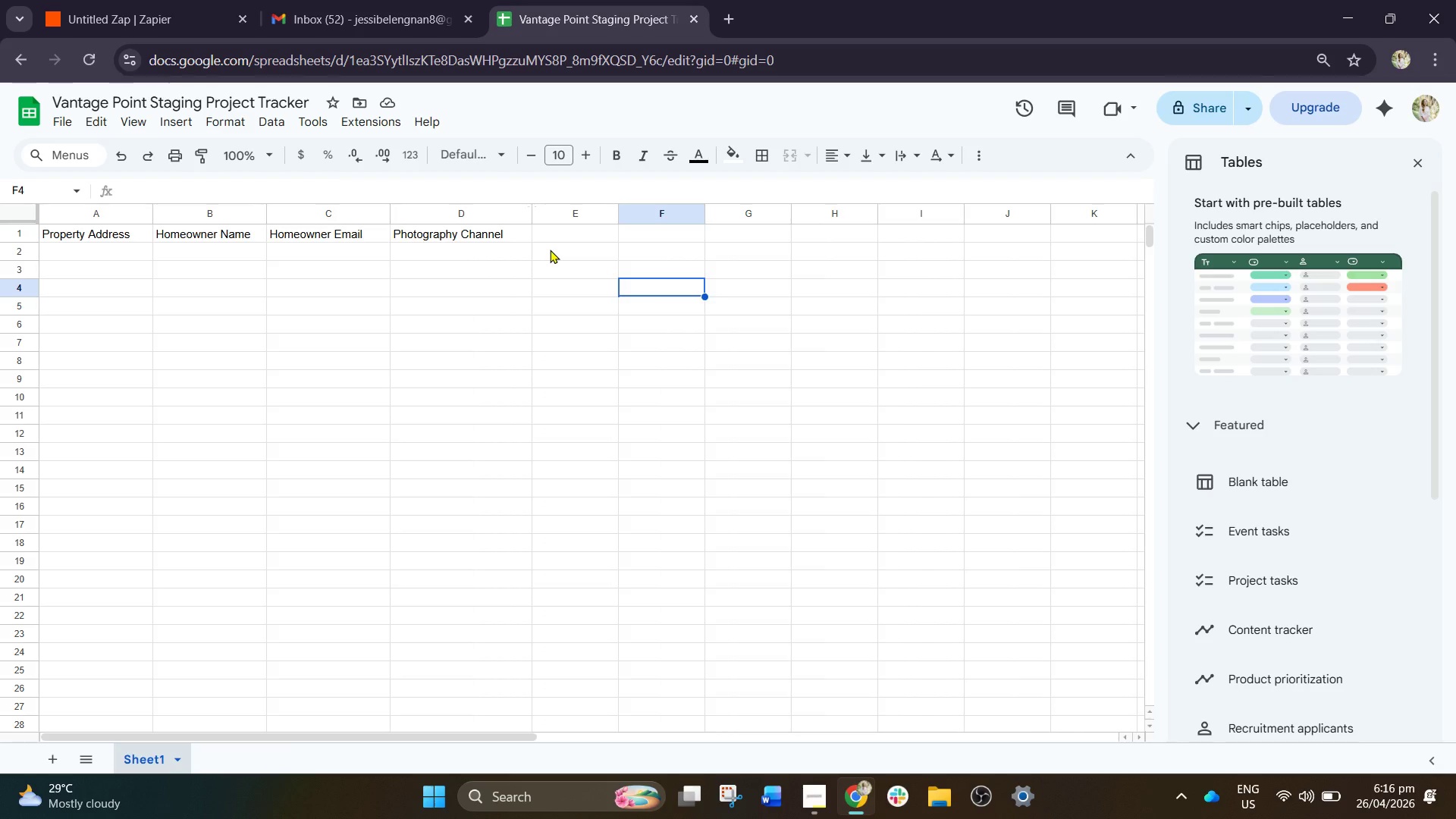 
double_click([463, 233])
 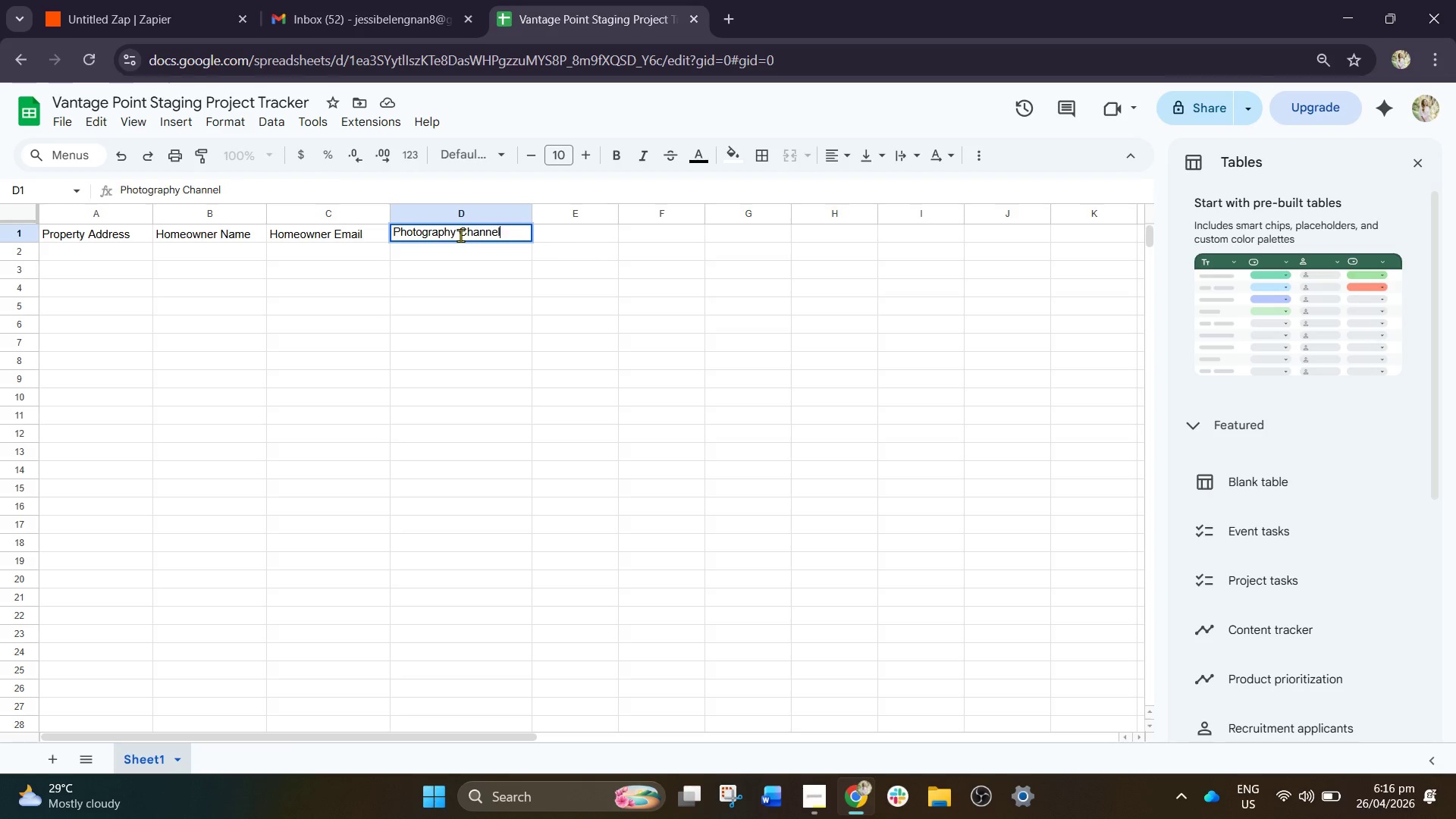 
left_click([460, 235])
 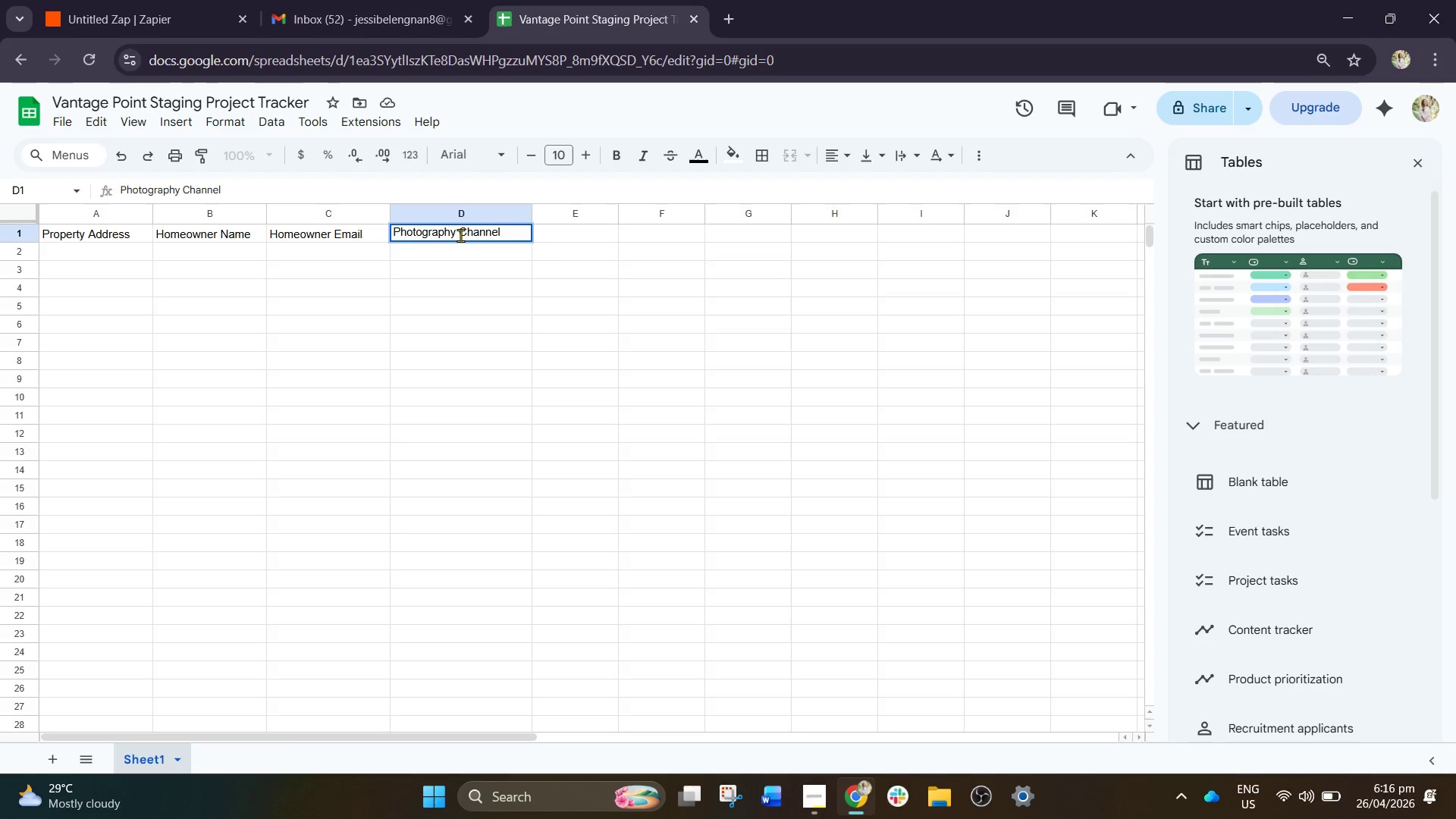 
type(Team Slack)
 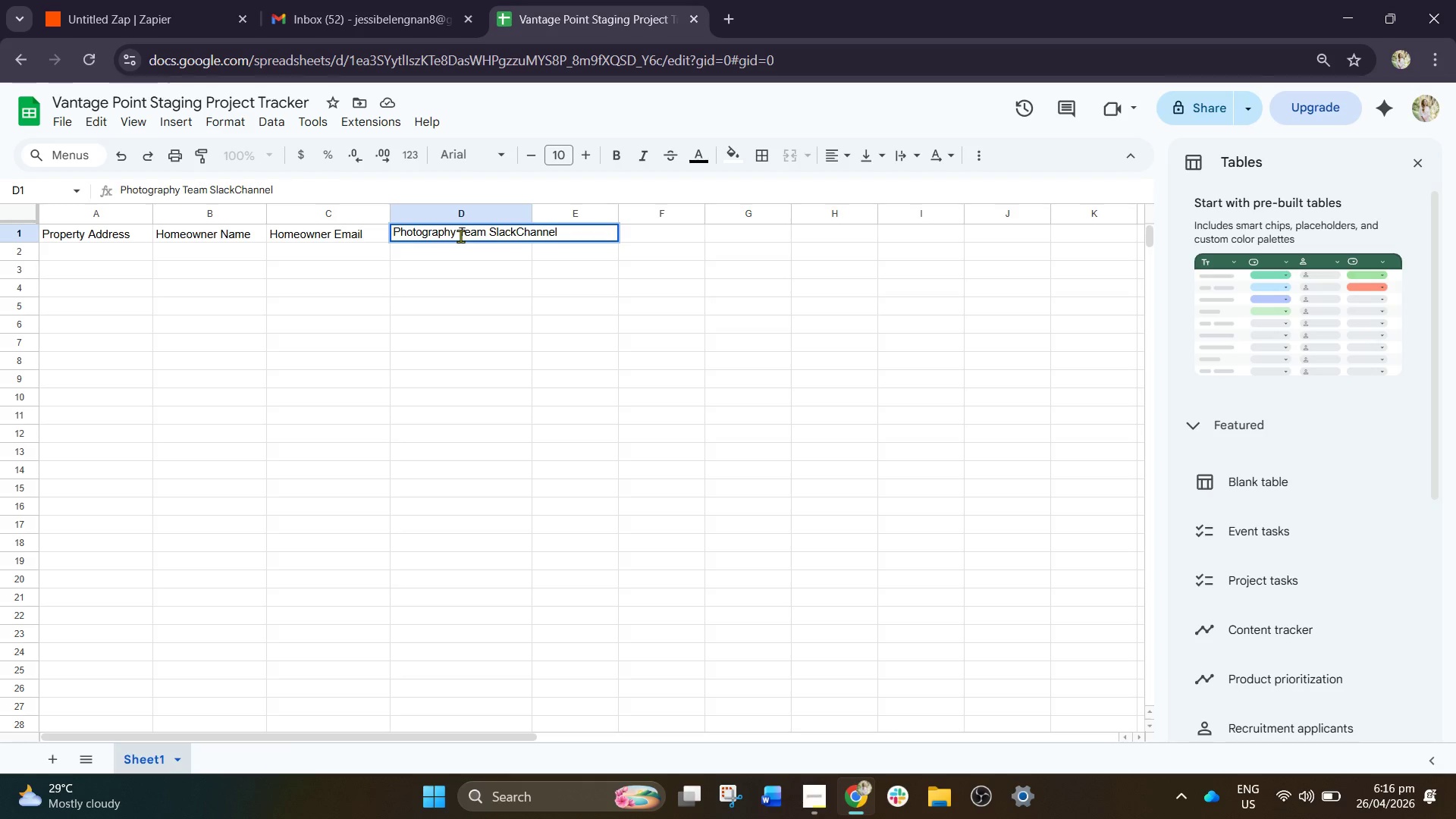 
key(Space)
 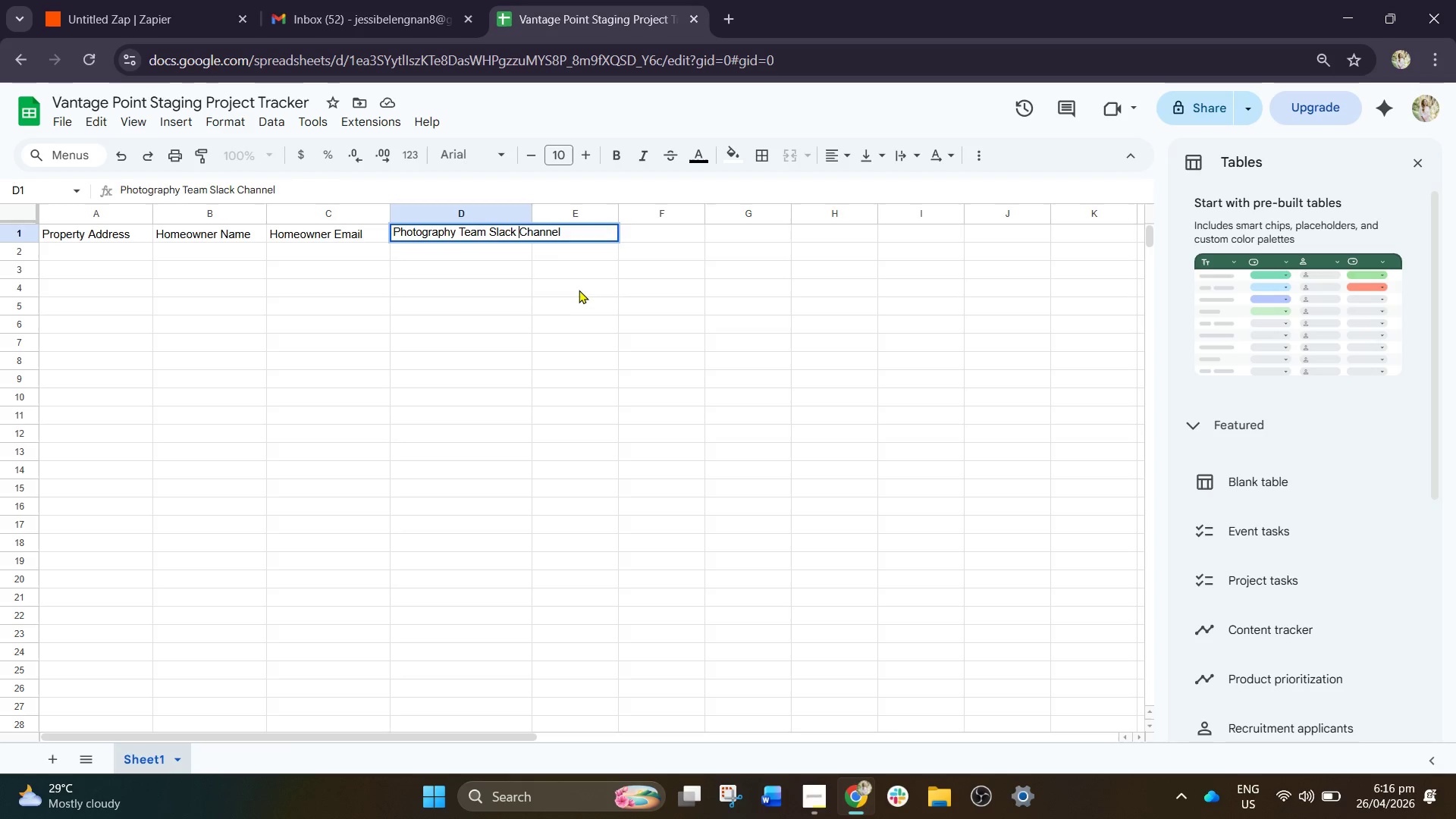 
left_click([579, 291])
 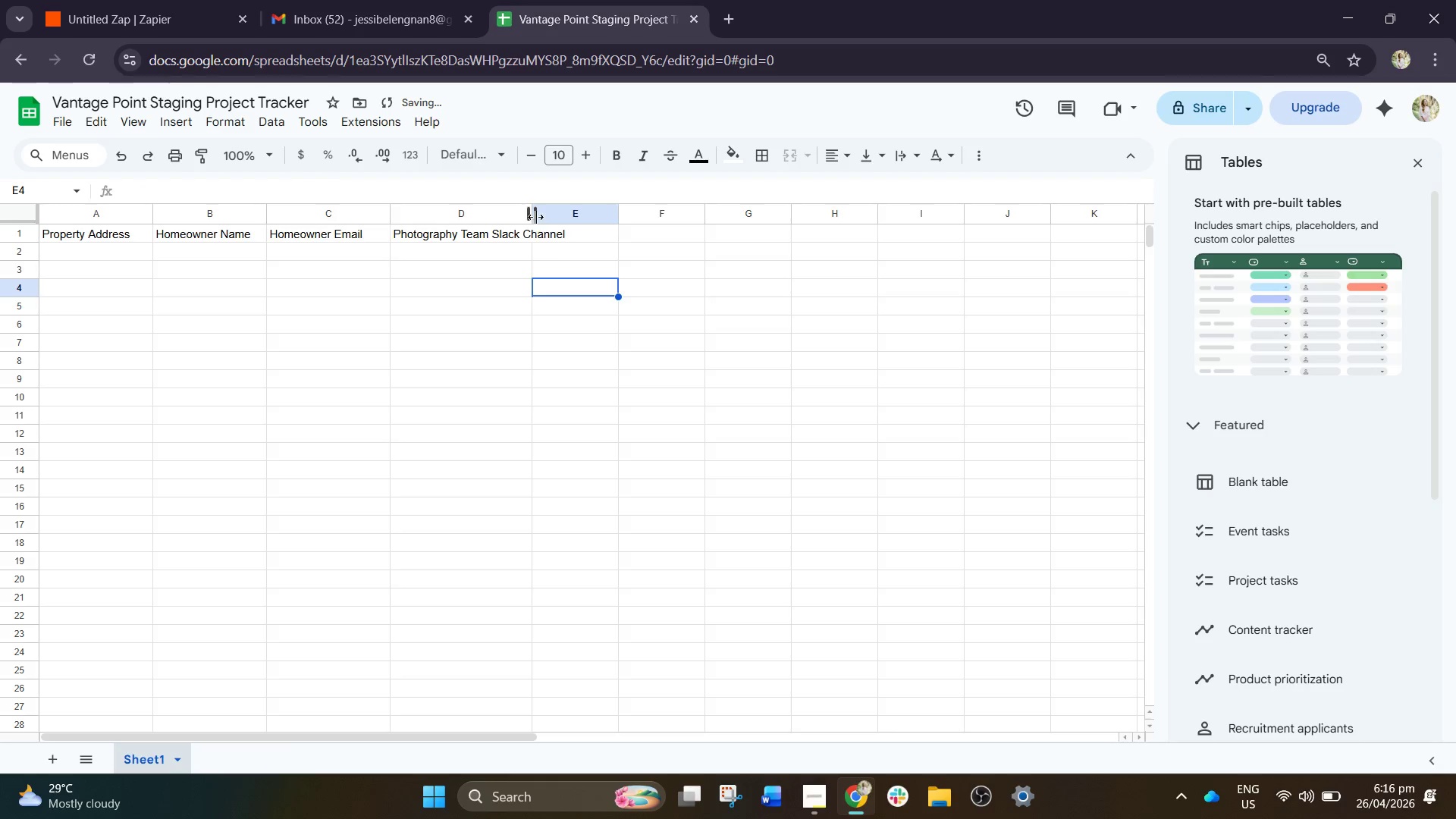 
left_click_drag(start_coordinate=[535, 217], to_coordinate=[575, 223])
 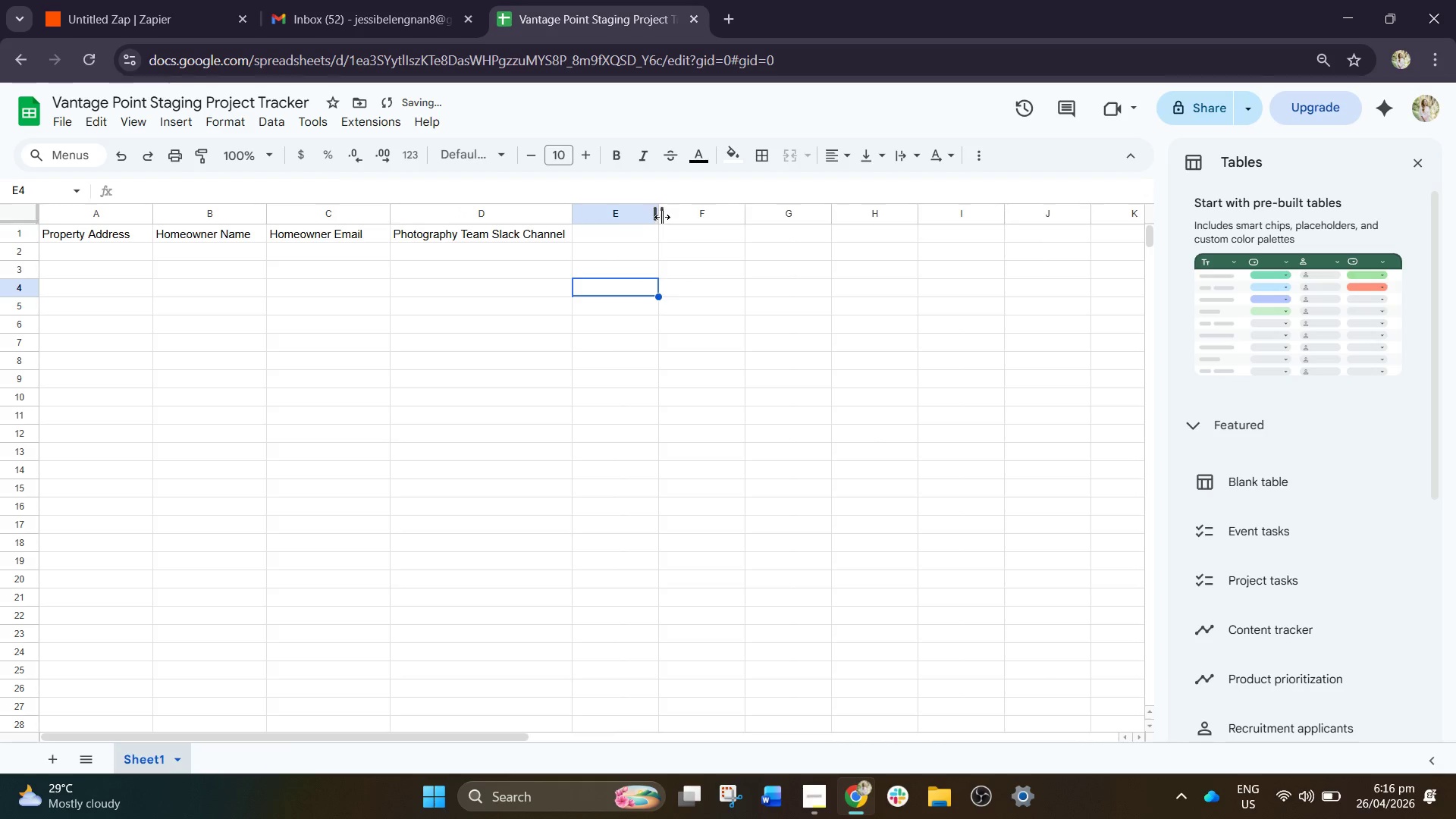 
left_click_drag(start_coordinate=[660, 217], to_coordinate=[790, 240])
 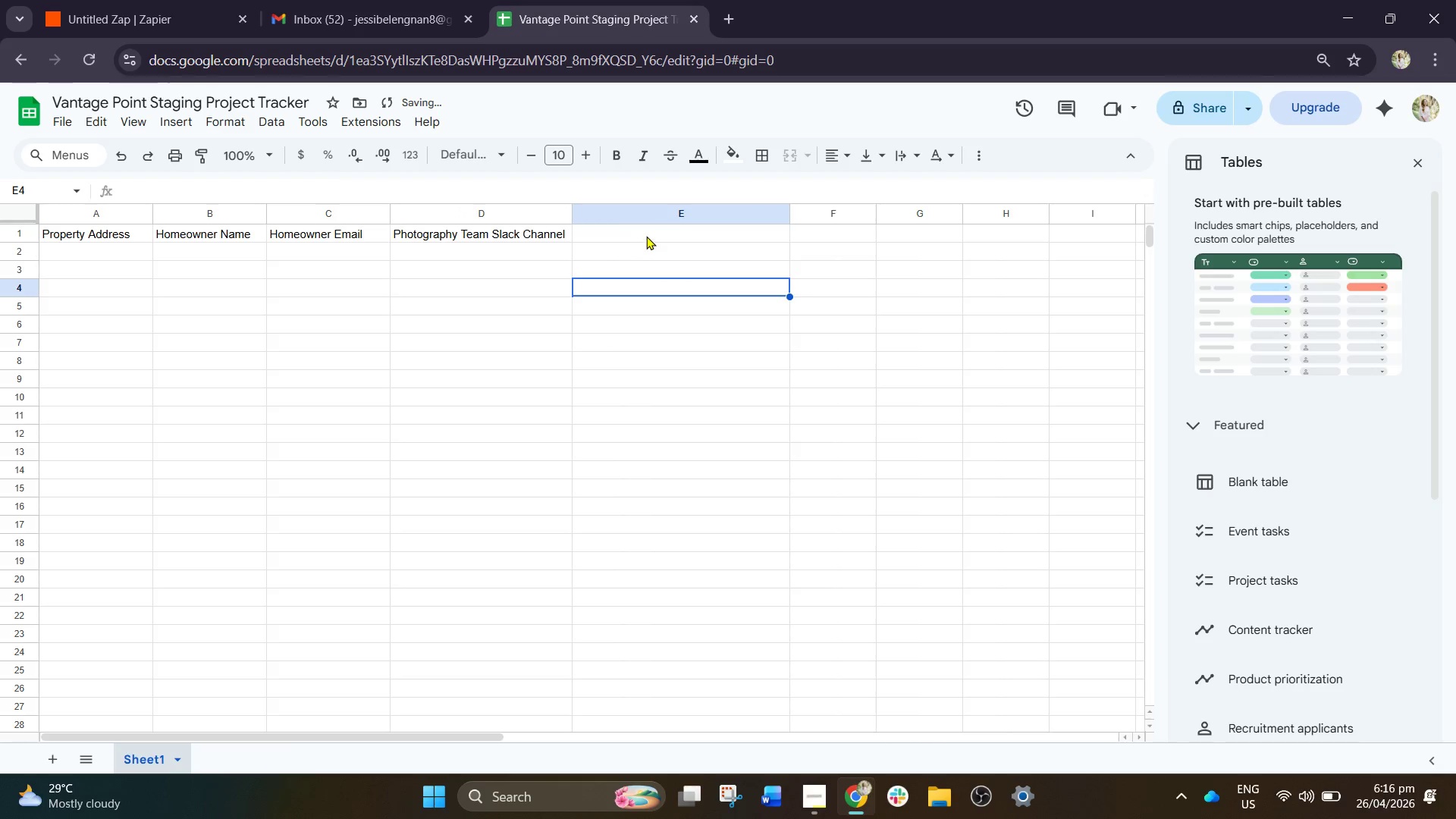 
left_click([648, 233])
 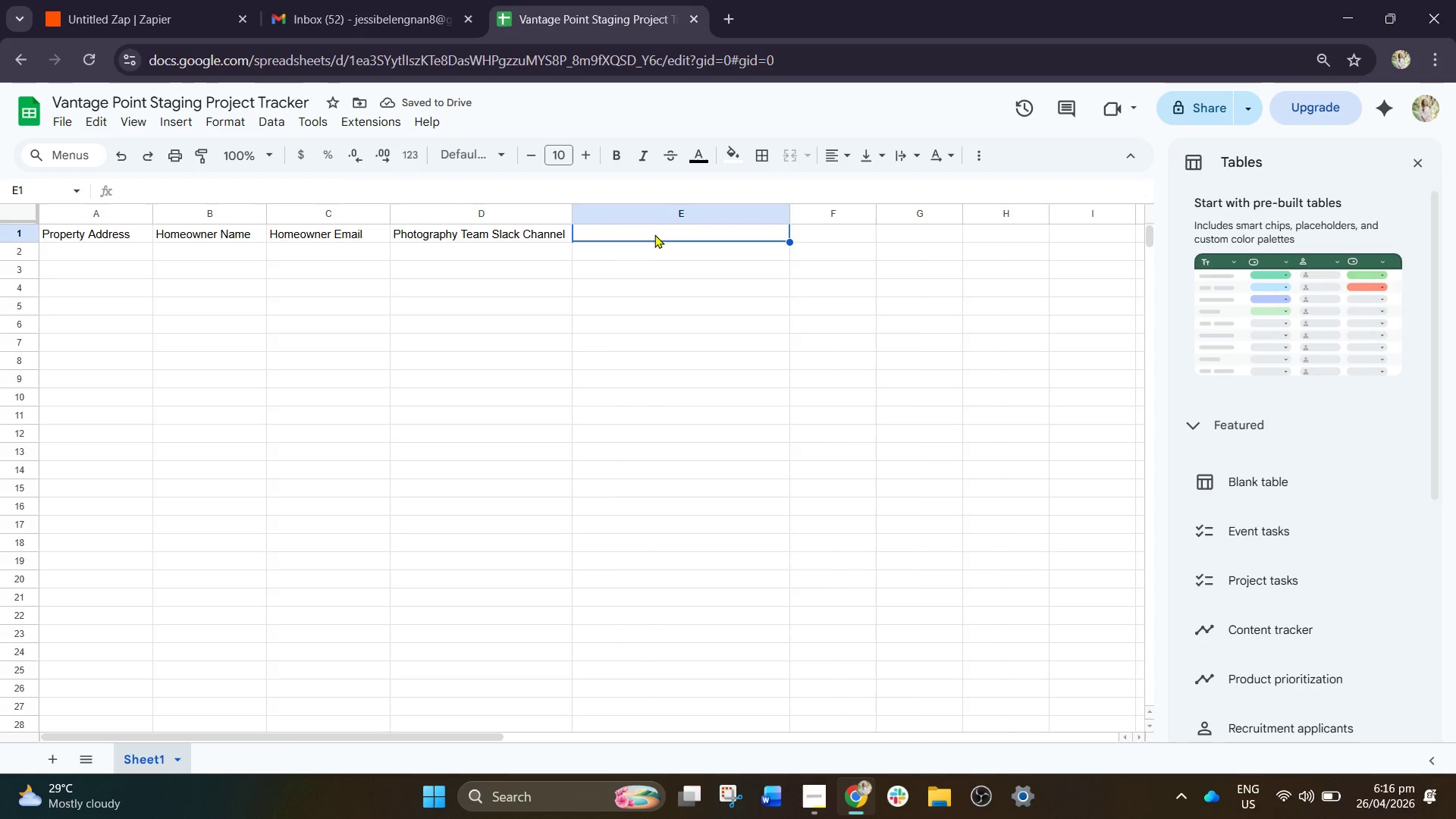 
type(Access Codes)
 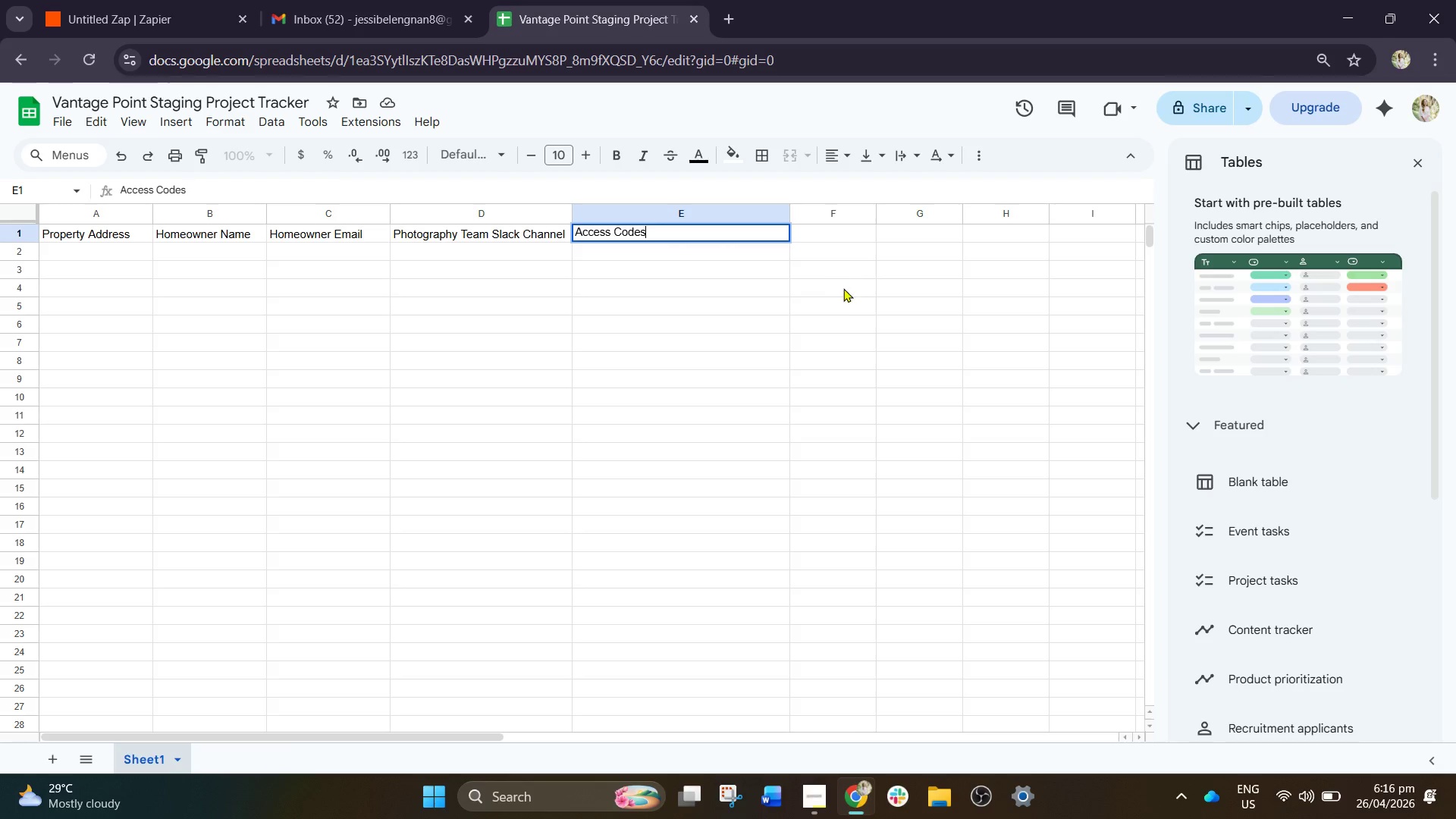 
left_click_drag(start_coordinate=[848, 292], to_coordinate=[852, 292])
 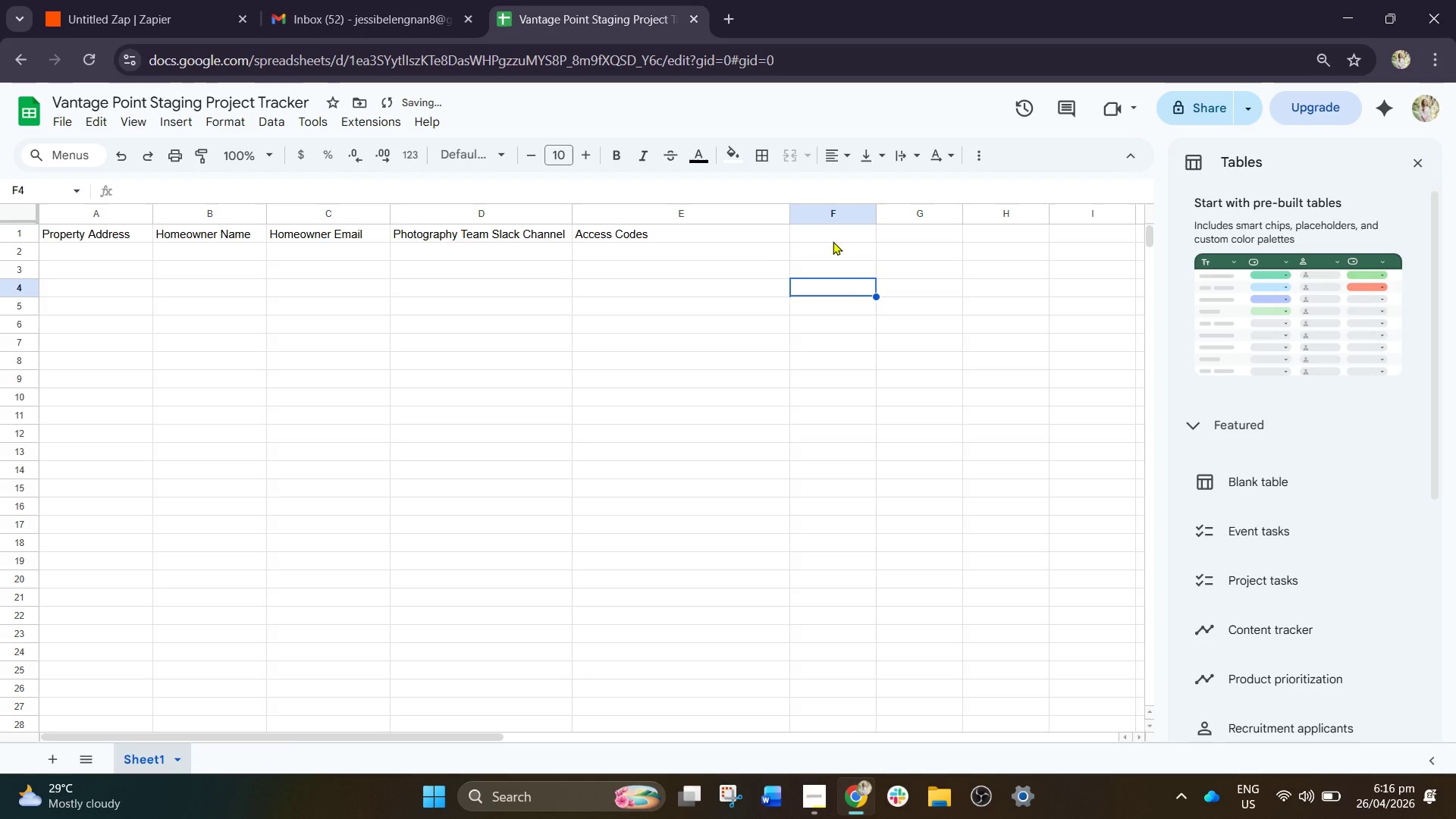 
left_click([827, 230])
 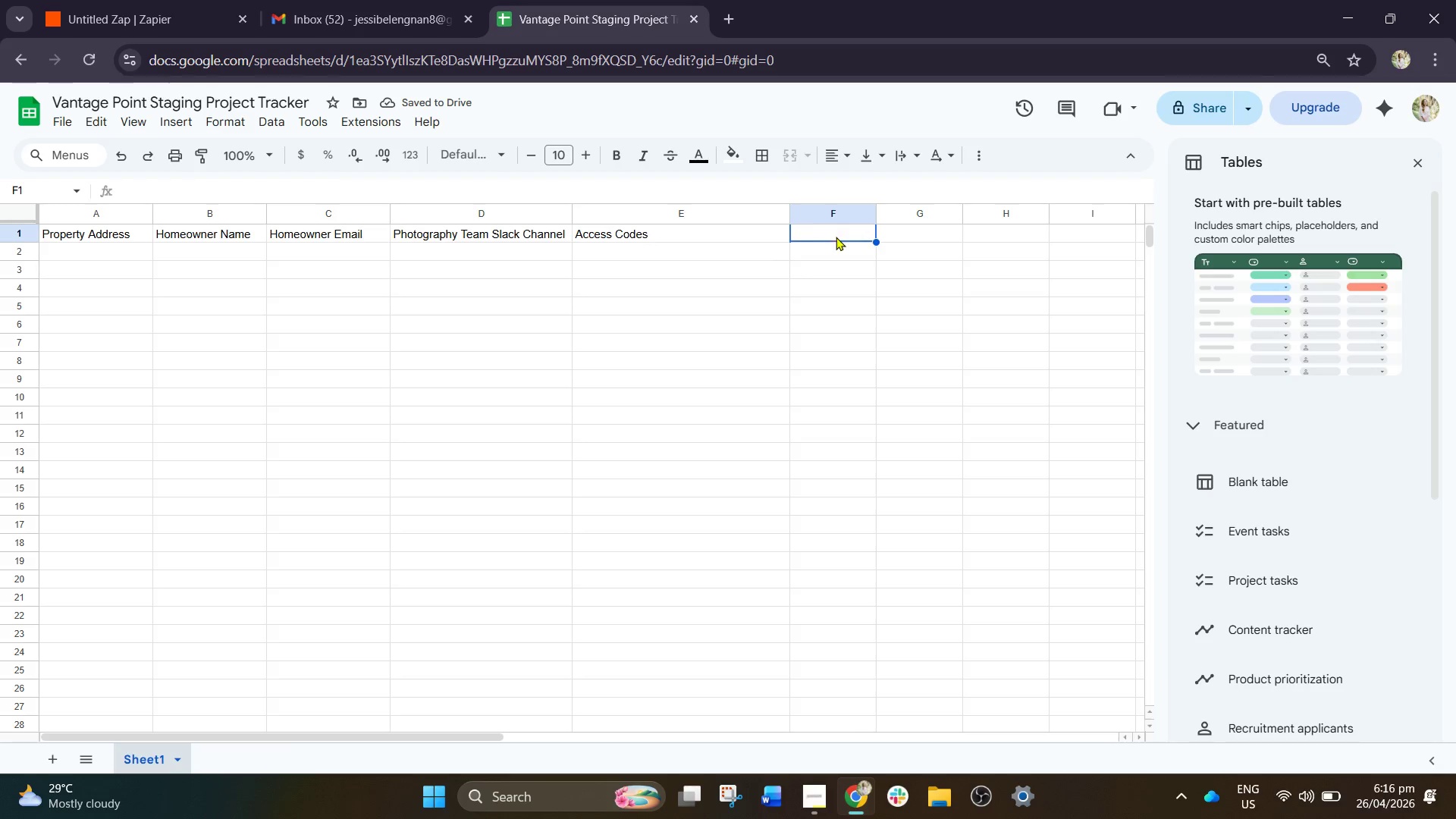 
type(Pari)
key(Backspace)
type(king Instruction)
 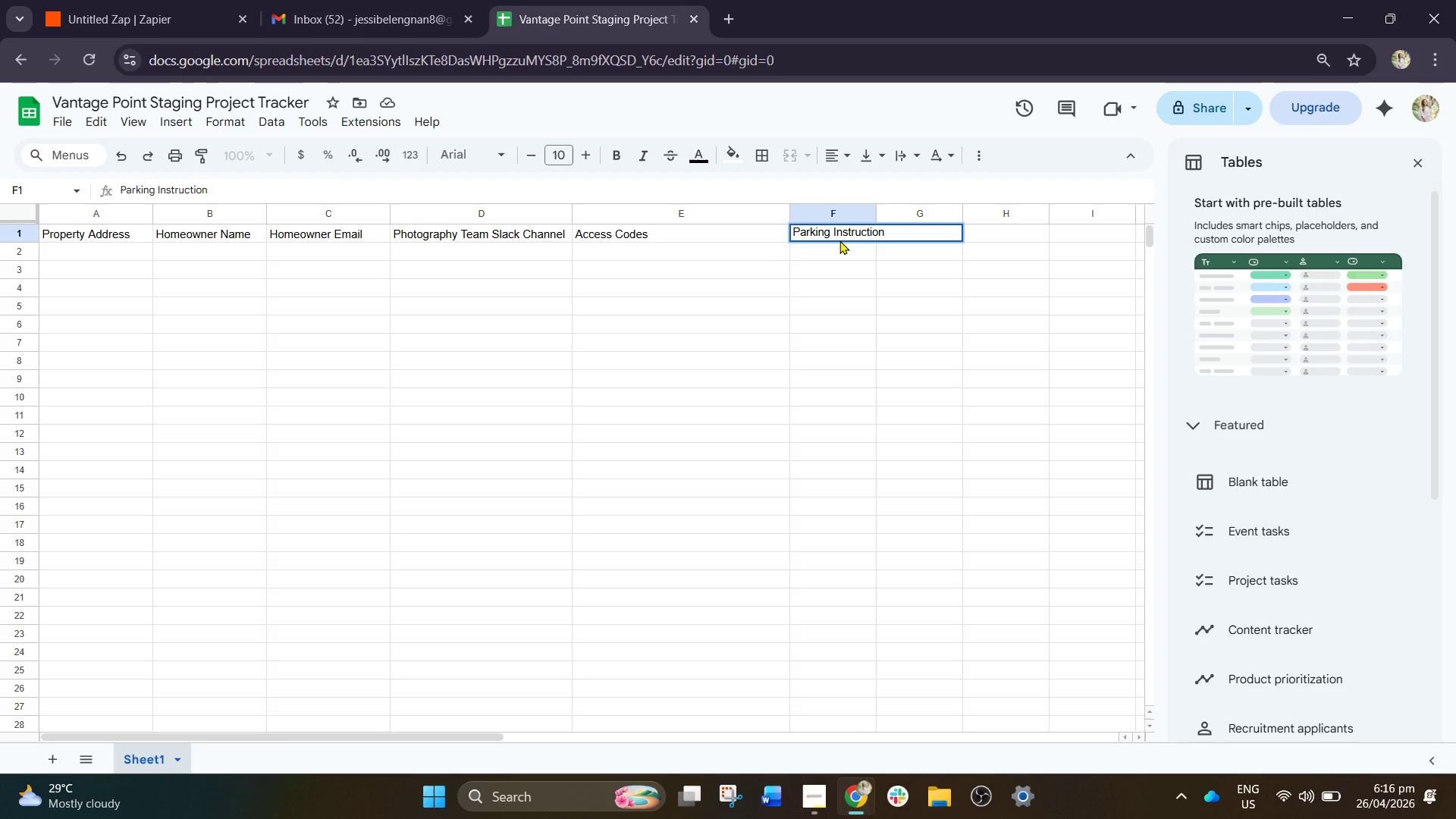 
left_click([854, 368])
 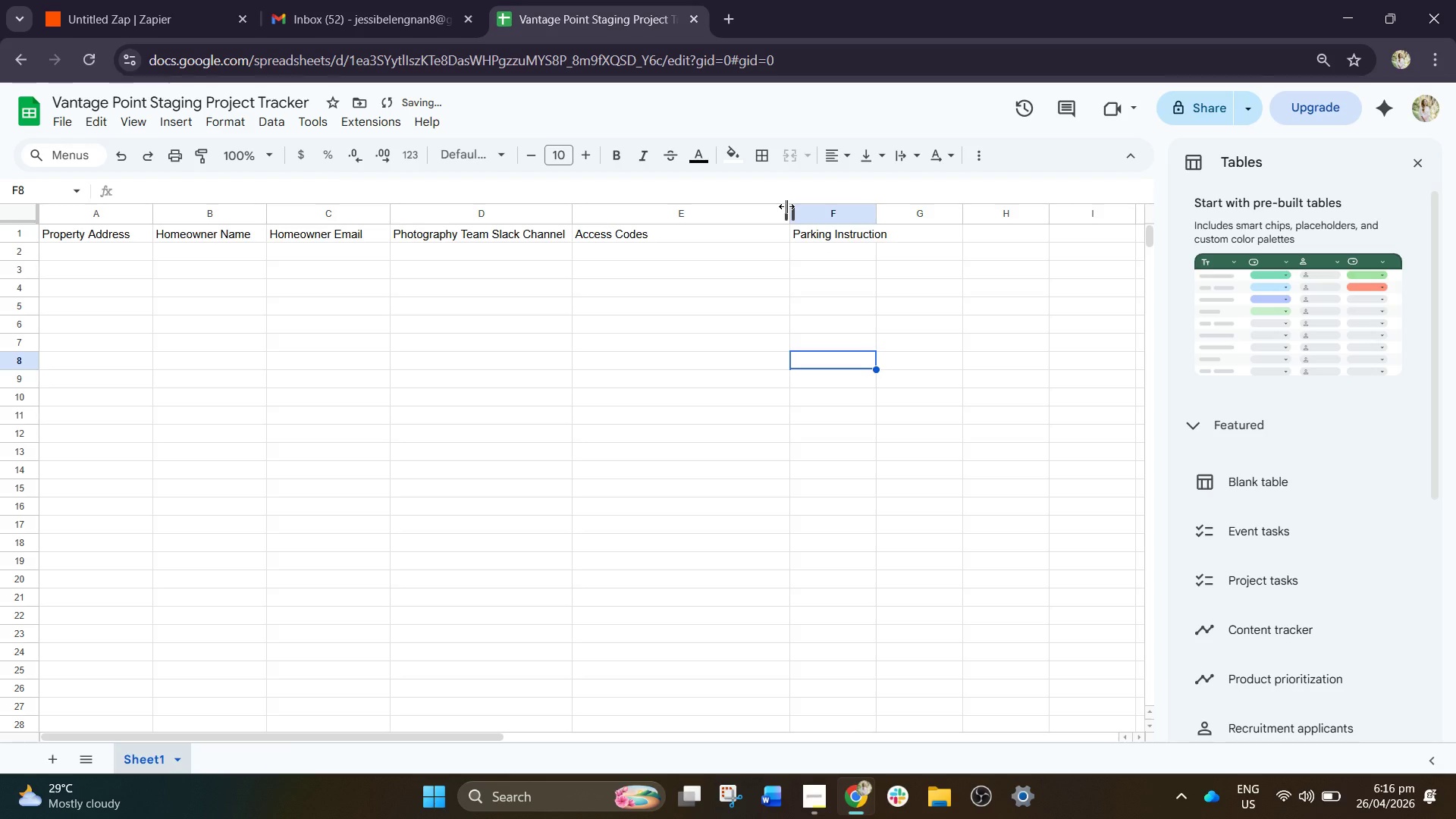 
left_click_drag(start_coordinate=[786, 206], to_coordinate=[730, 212])
 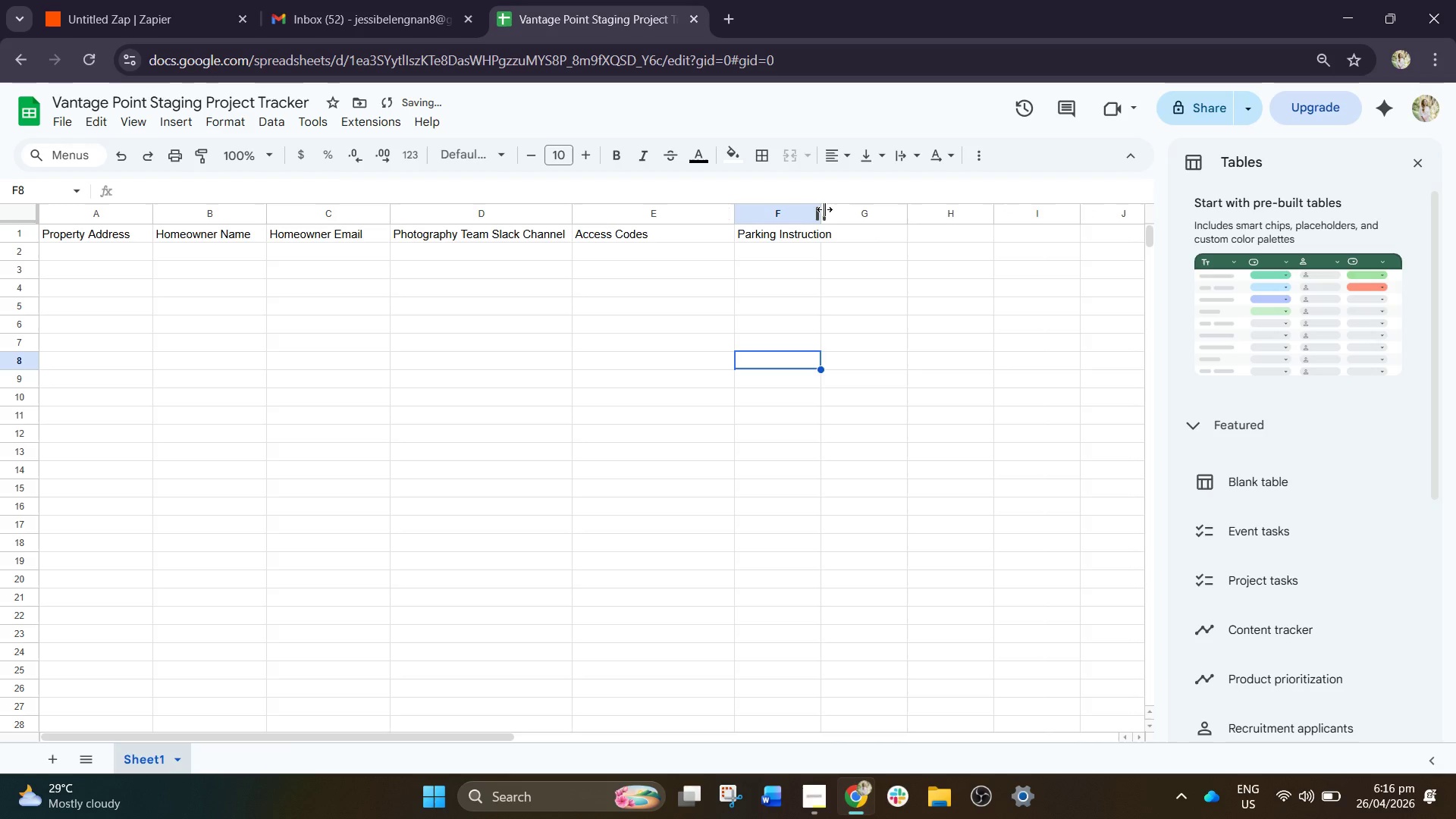 
left_click_drag(start_coordinate=[824, 209], to_coordinate=[866, 212])
 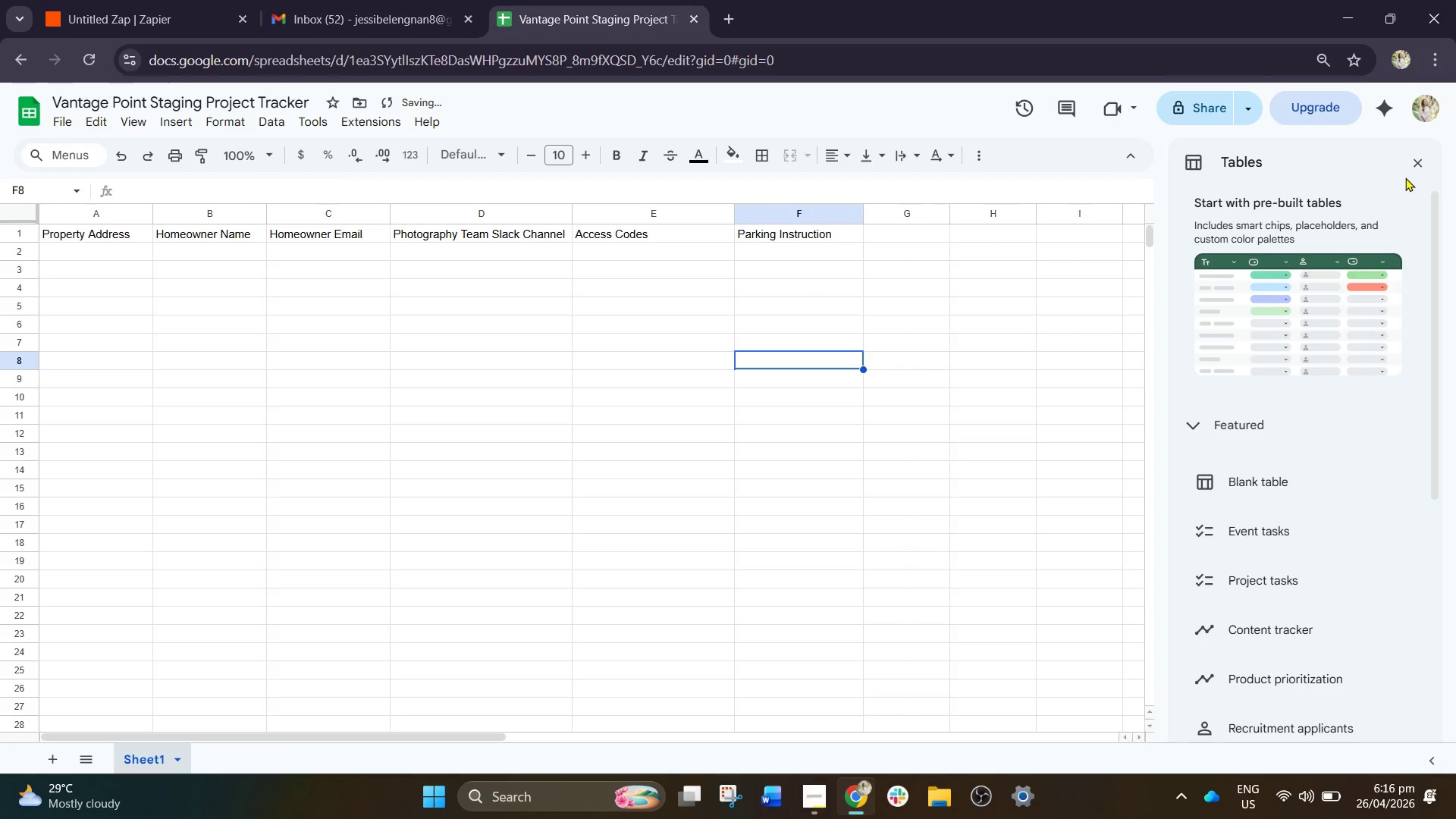 
left_click([1419, 167])
 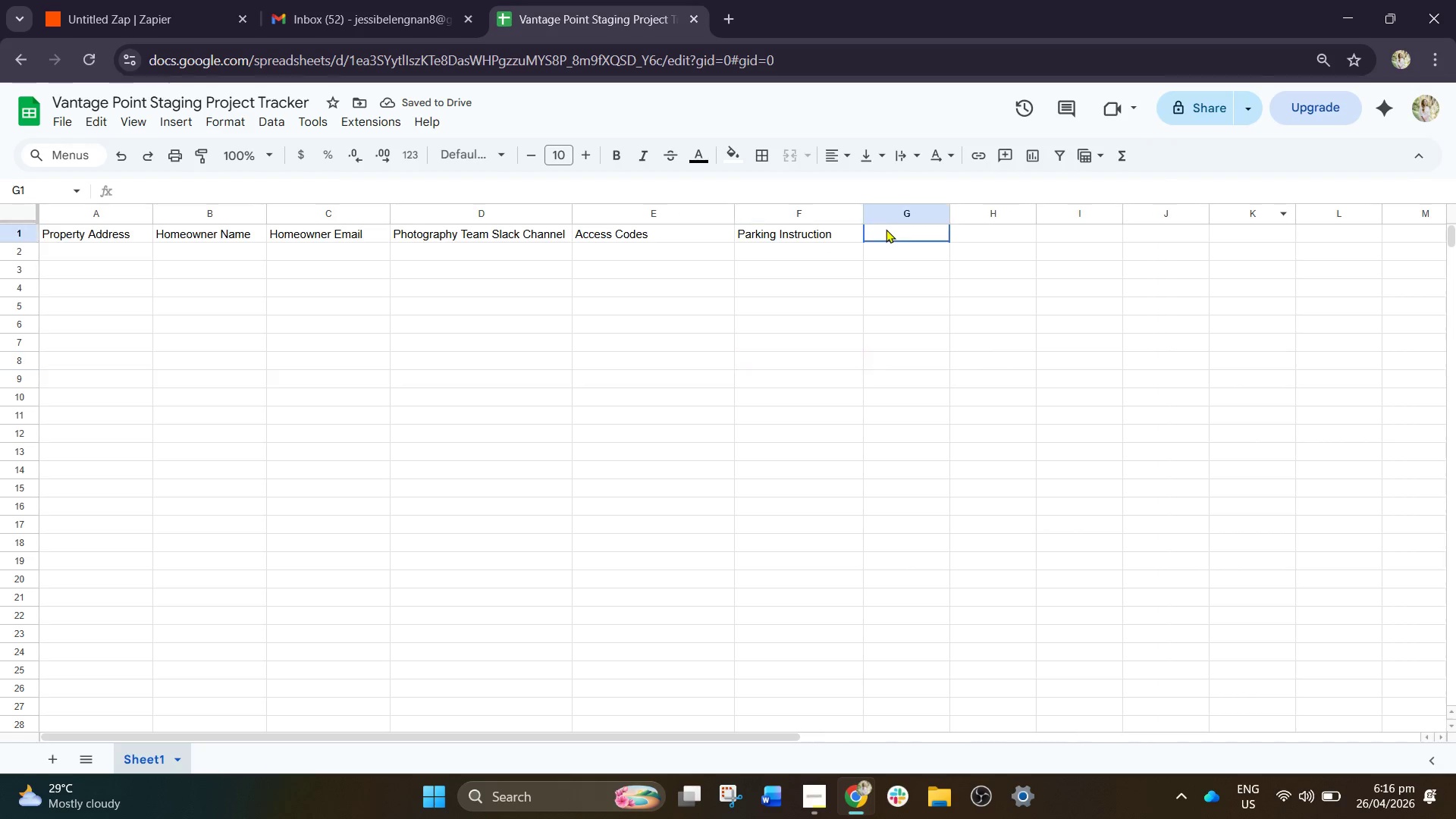 
left_click_drag(start_coordinate=[946, 210], to_coordinate=[1014, 221])
 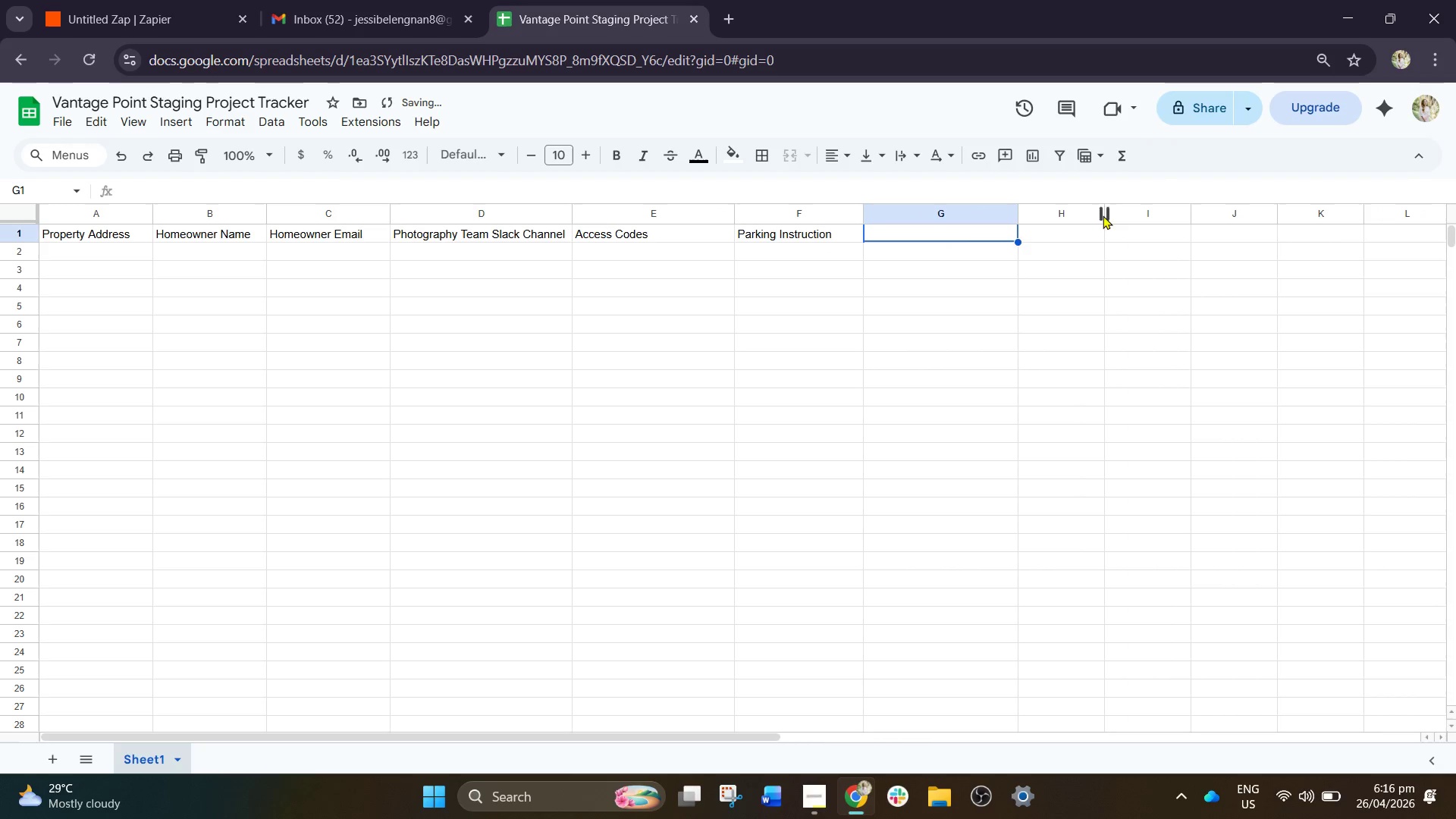 
left_click([1105, 215])
 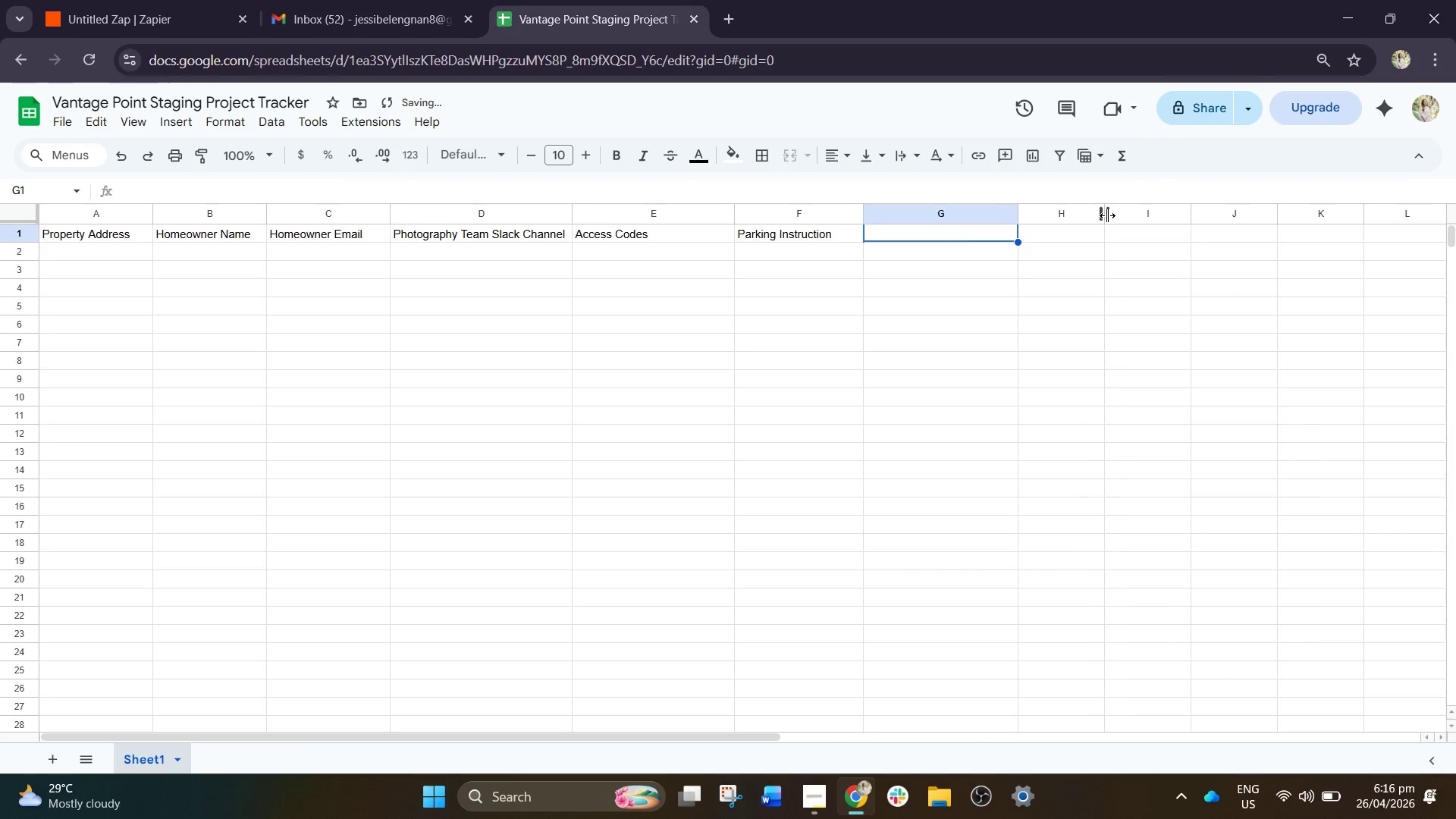 
left_click_drag(start_coordinate=[1107, 215], to_coordinate=[1174, 223])
 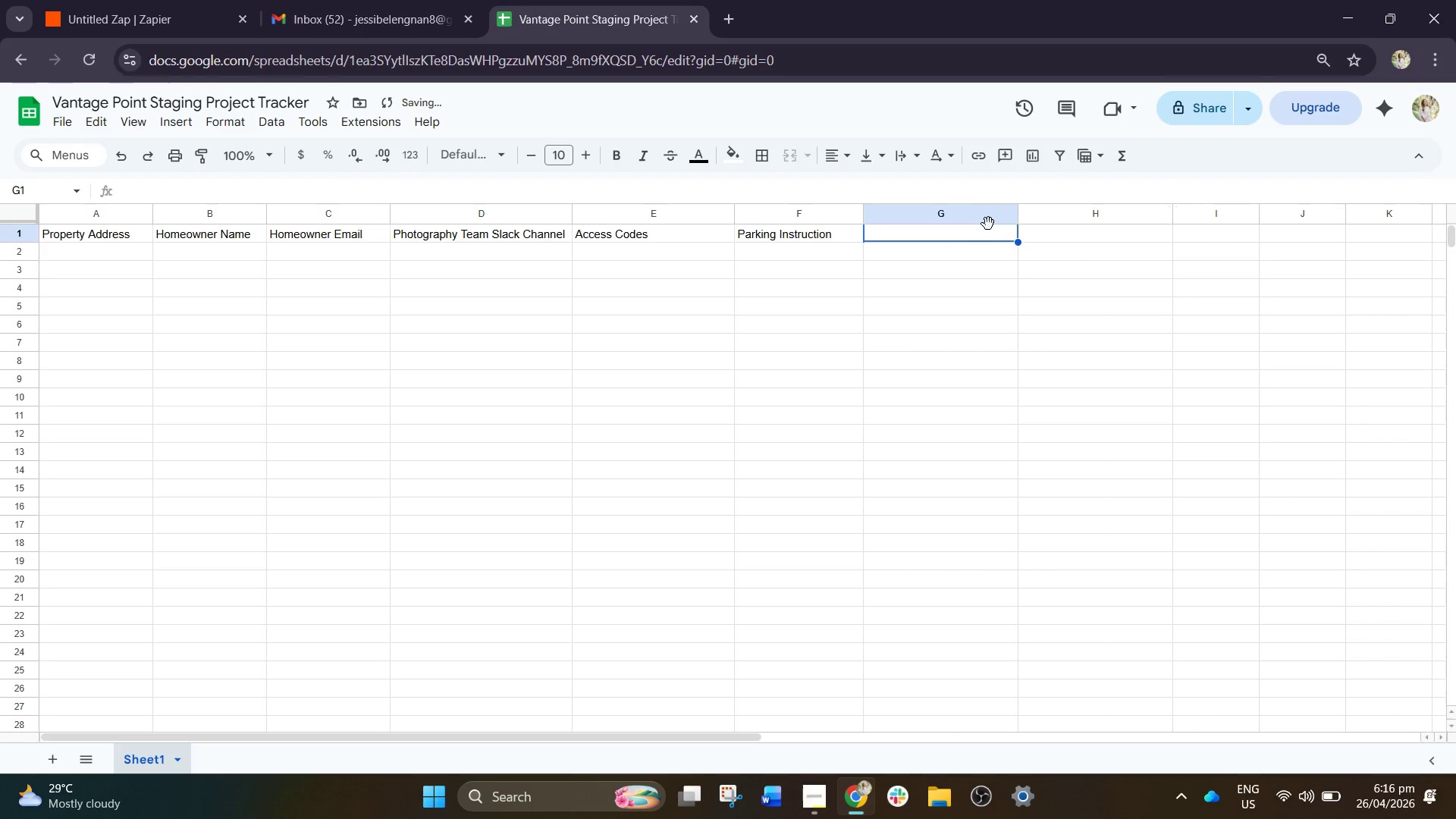 
left_click([983, 234])
 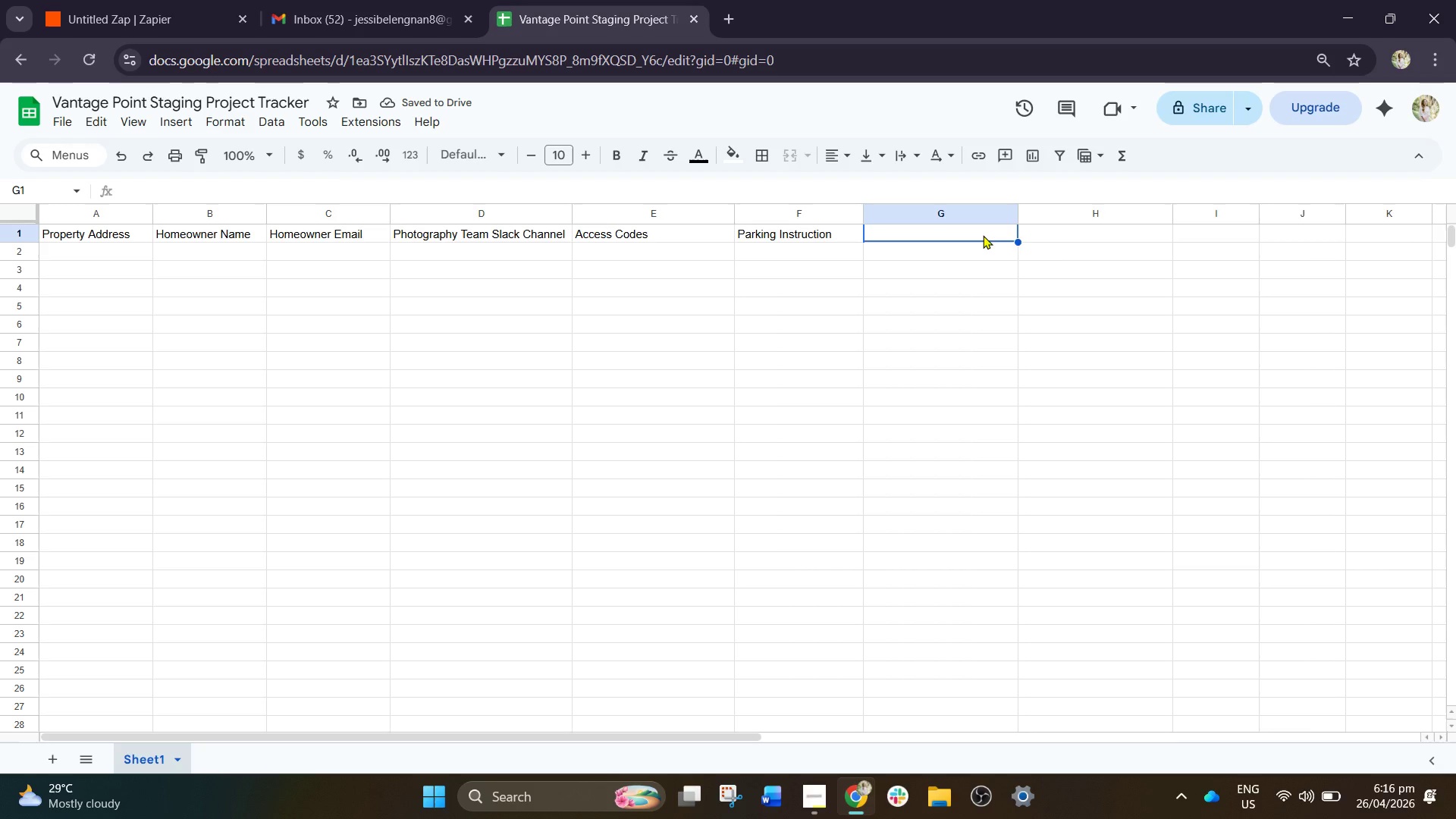 
type(Fragile Item Alert)
 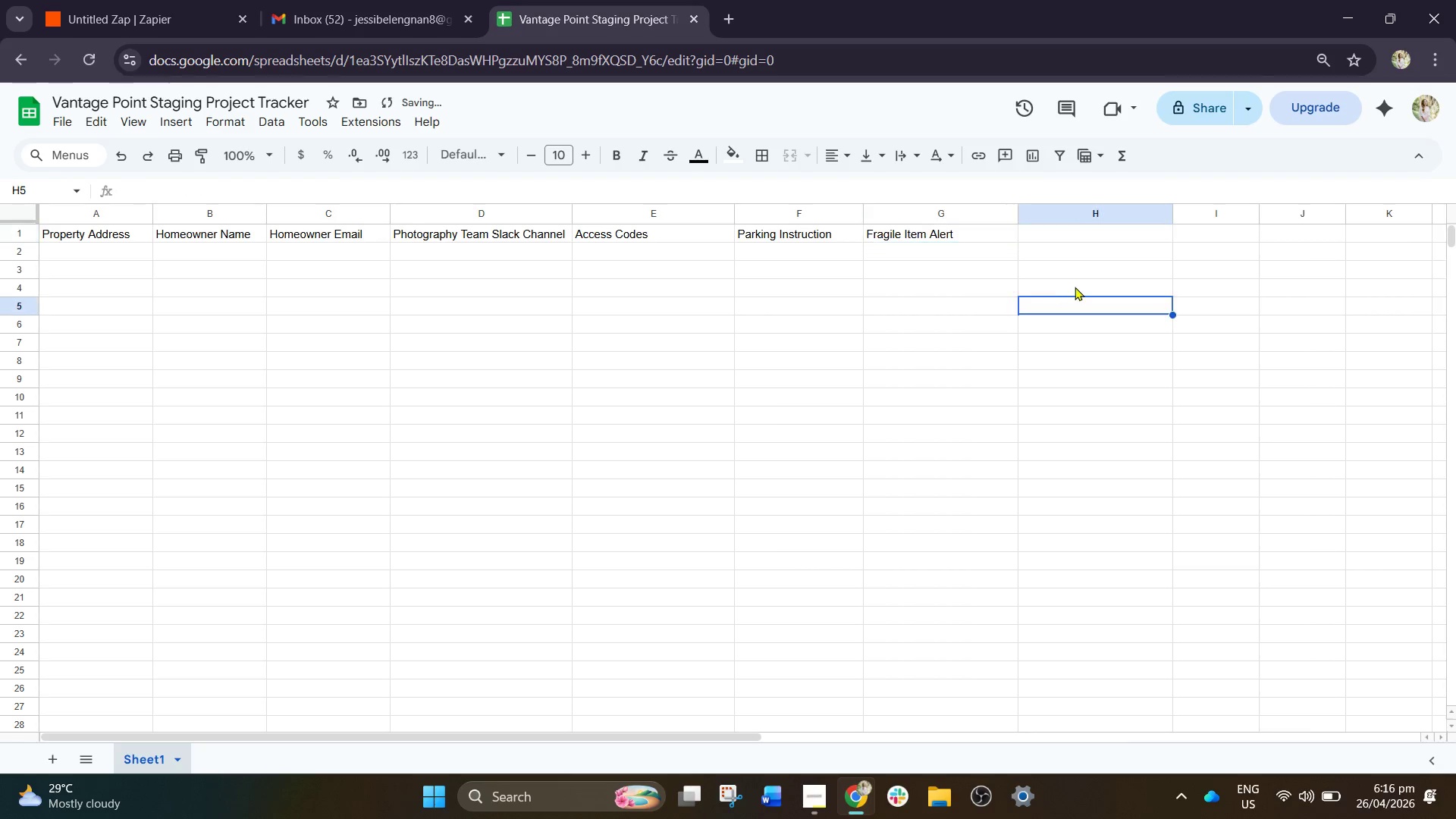 
 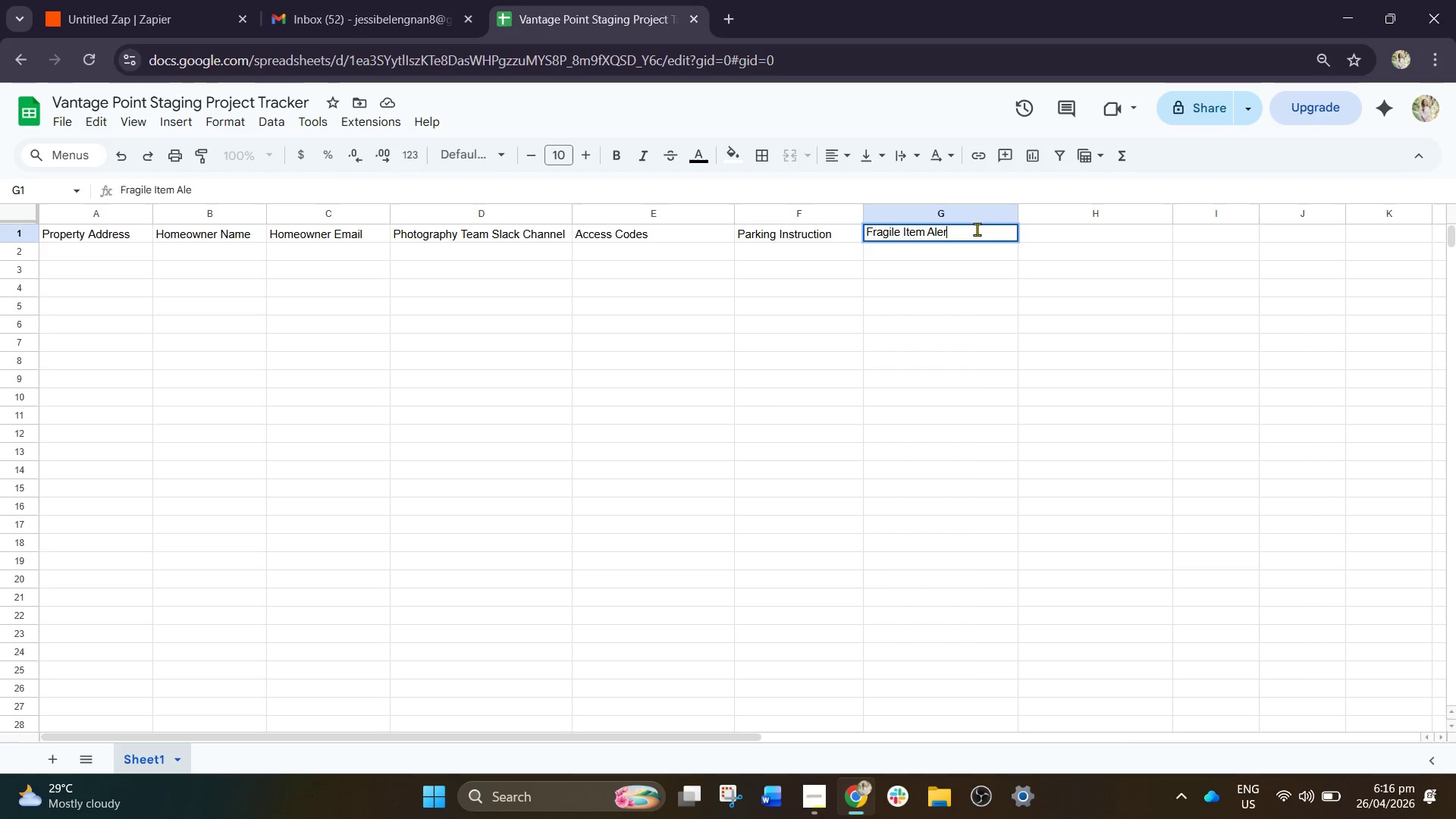 
left_click_drag(start_coordinate=[1050, 302], to_coordinate=[1058, 300])
 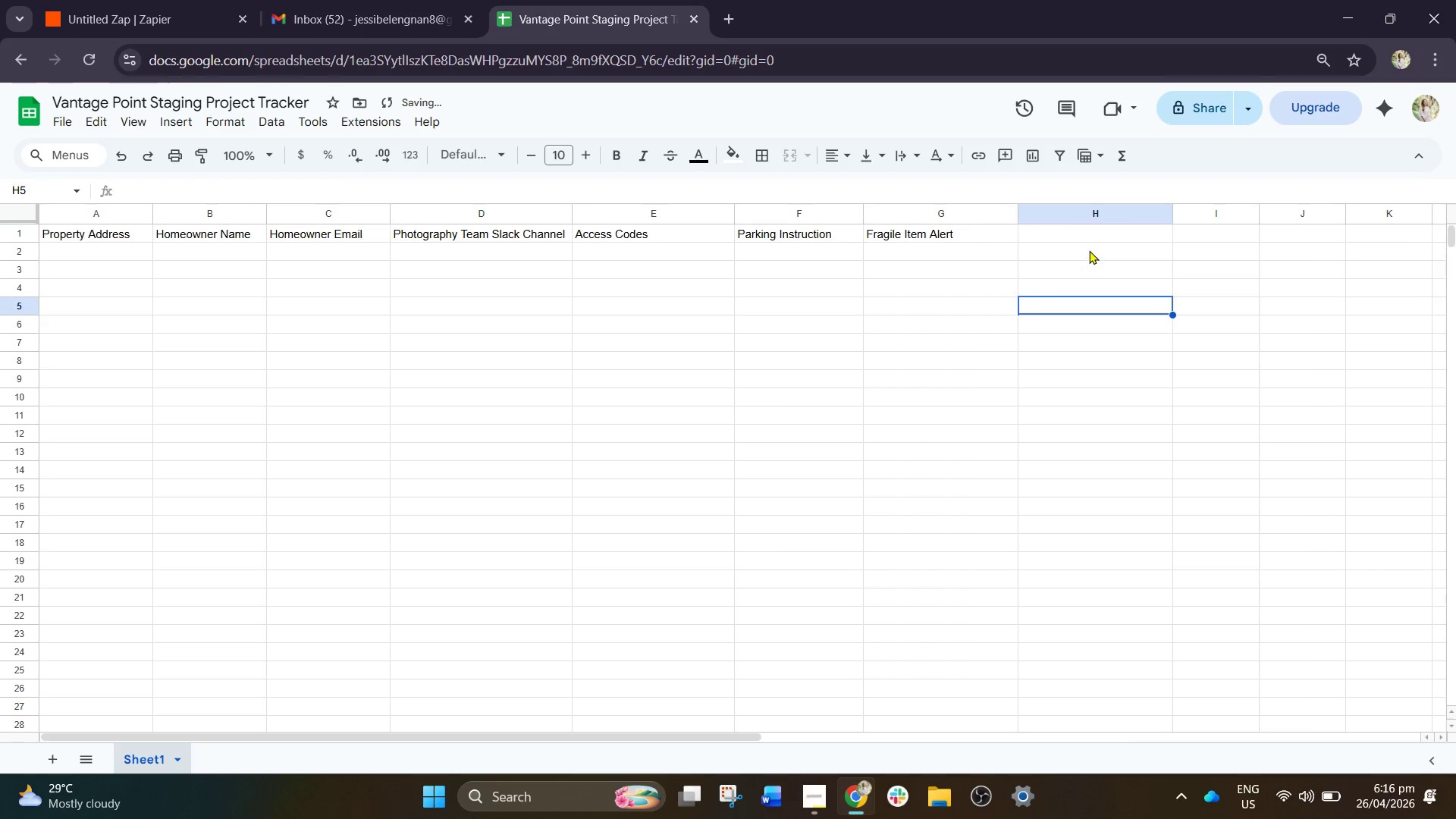 
left_click([1101, 231])
 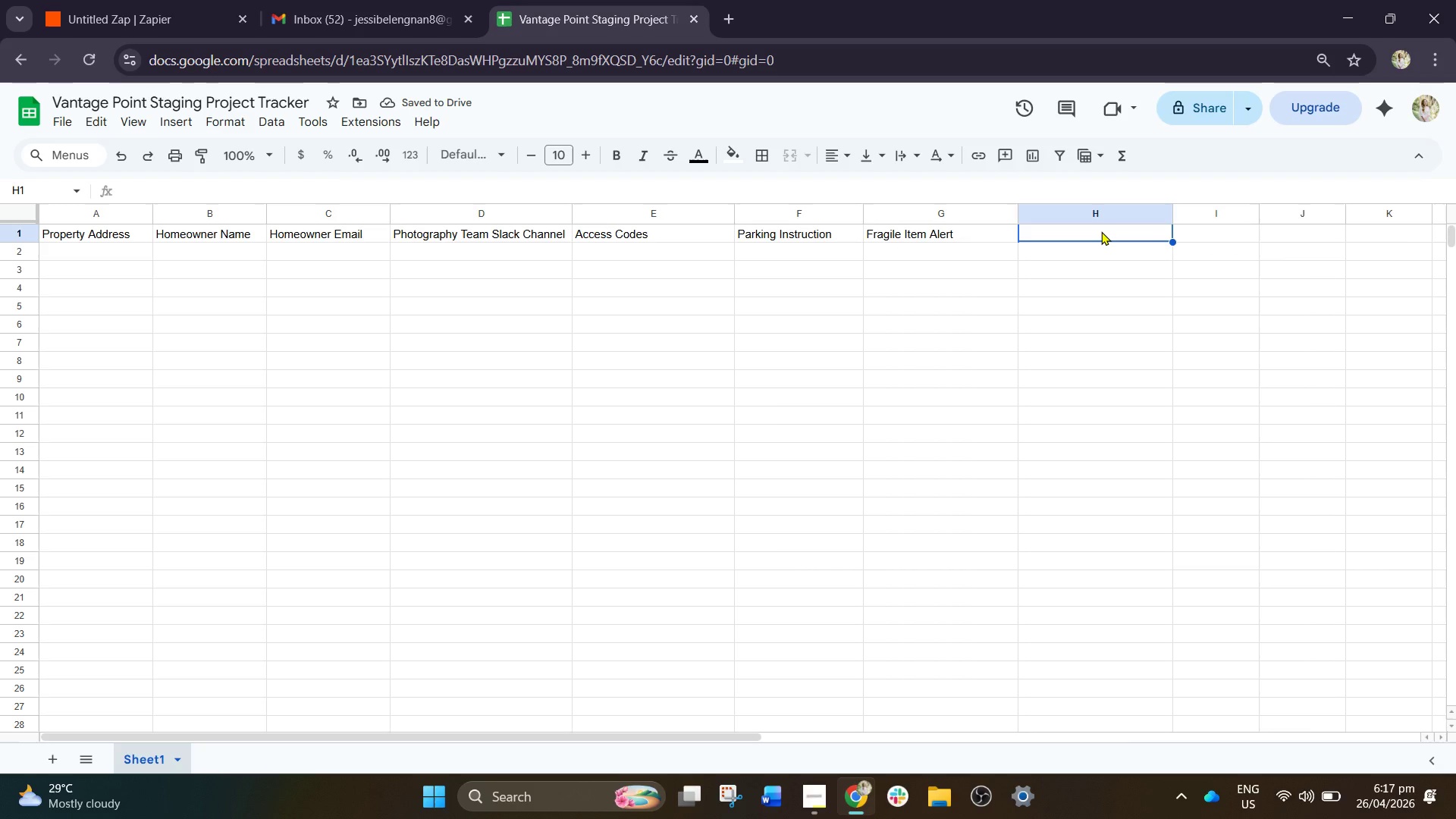 
type(Thermostat Instrcutio)
key(Backspace)
key(Backspace)
key(Backspace)
 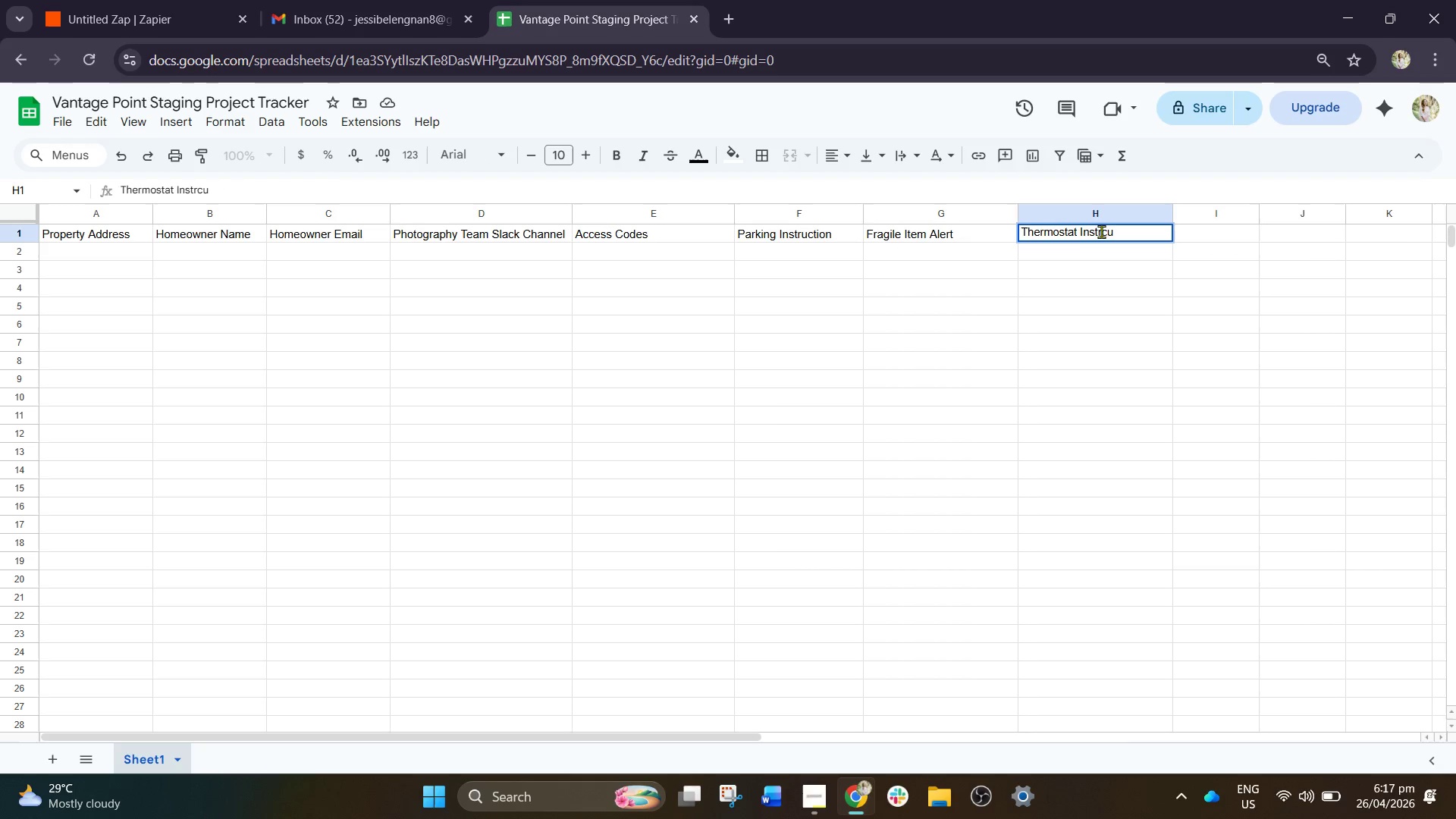 
key(Backspace)
key(Backspace)
type(uctions)
 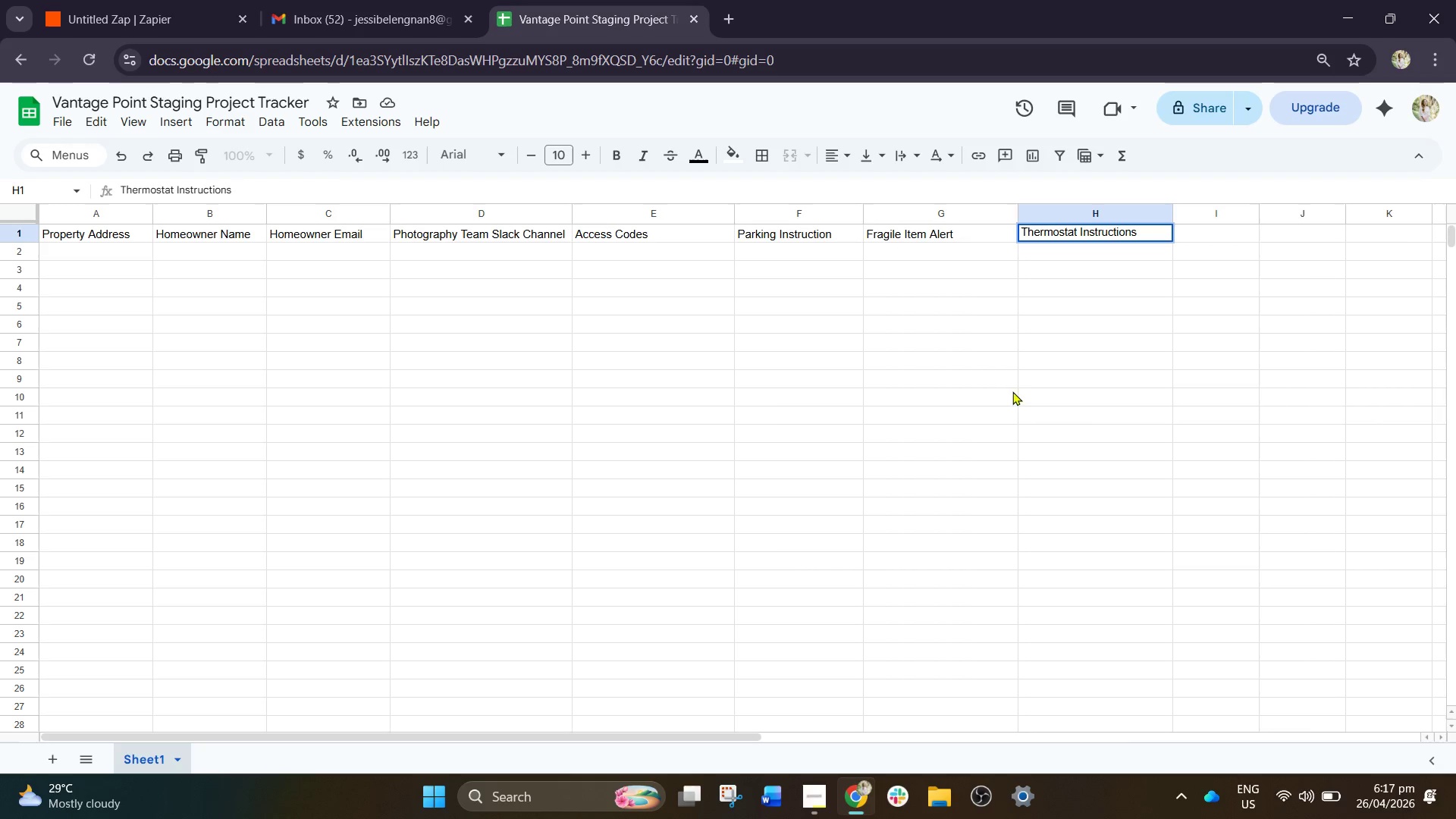 
left_click([1083, 400])
 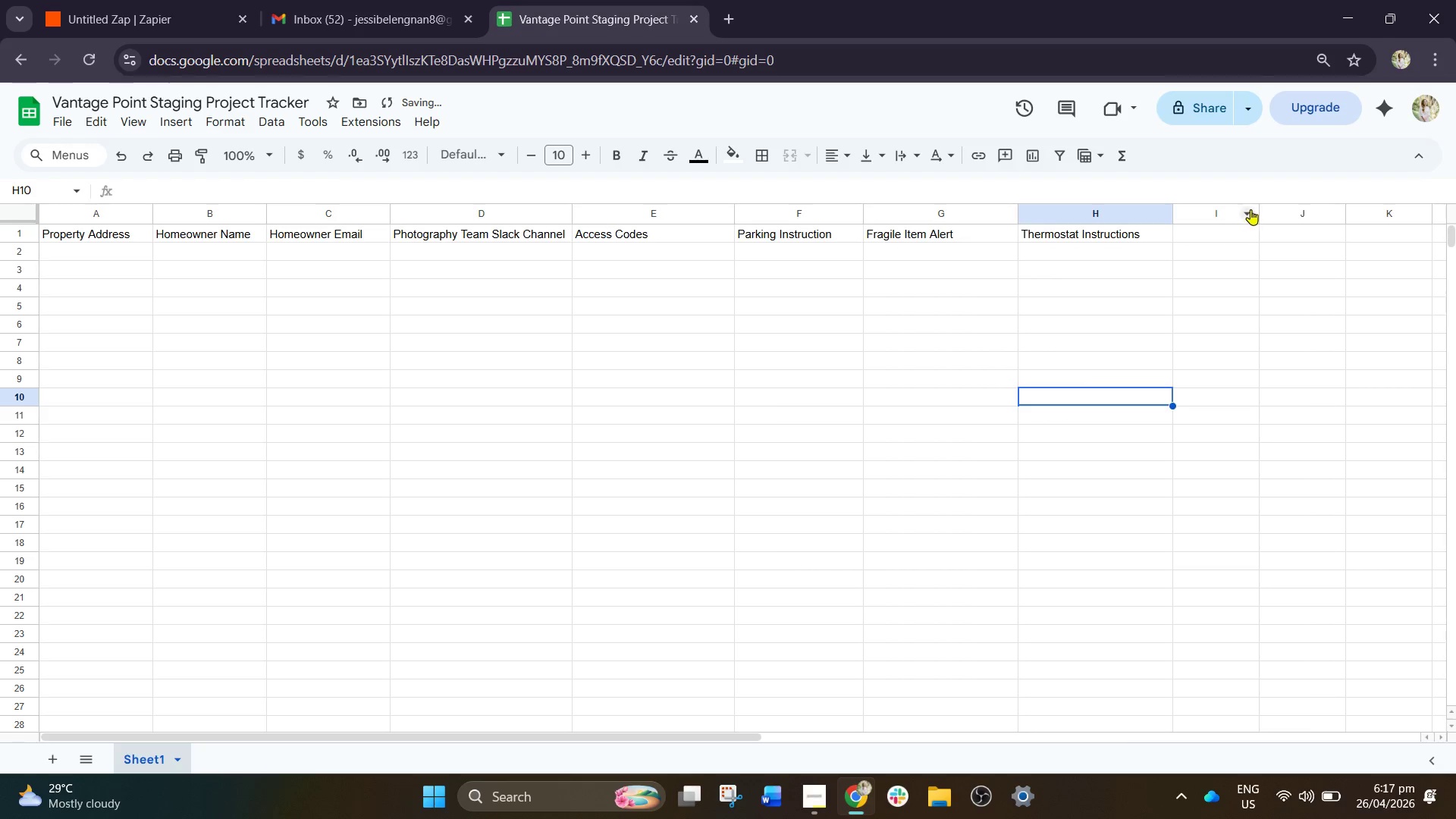 
left_click_drag(start_coordinate=[1258, 208], to_coordinate=[1332, 224])
 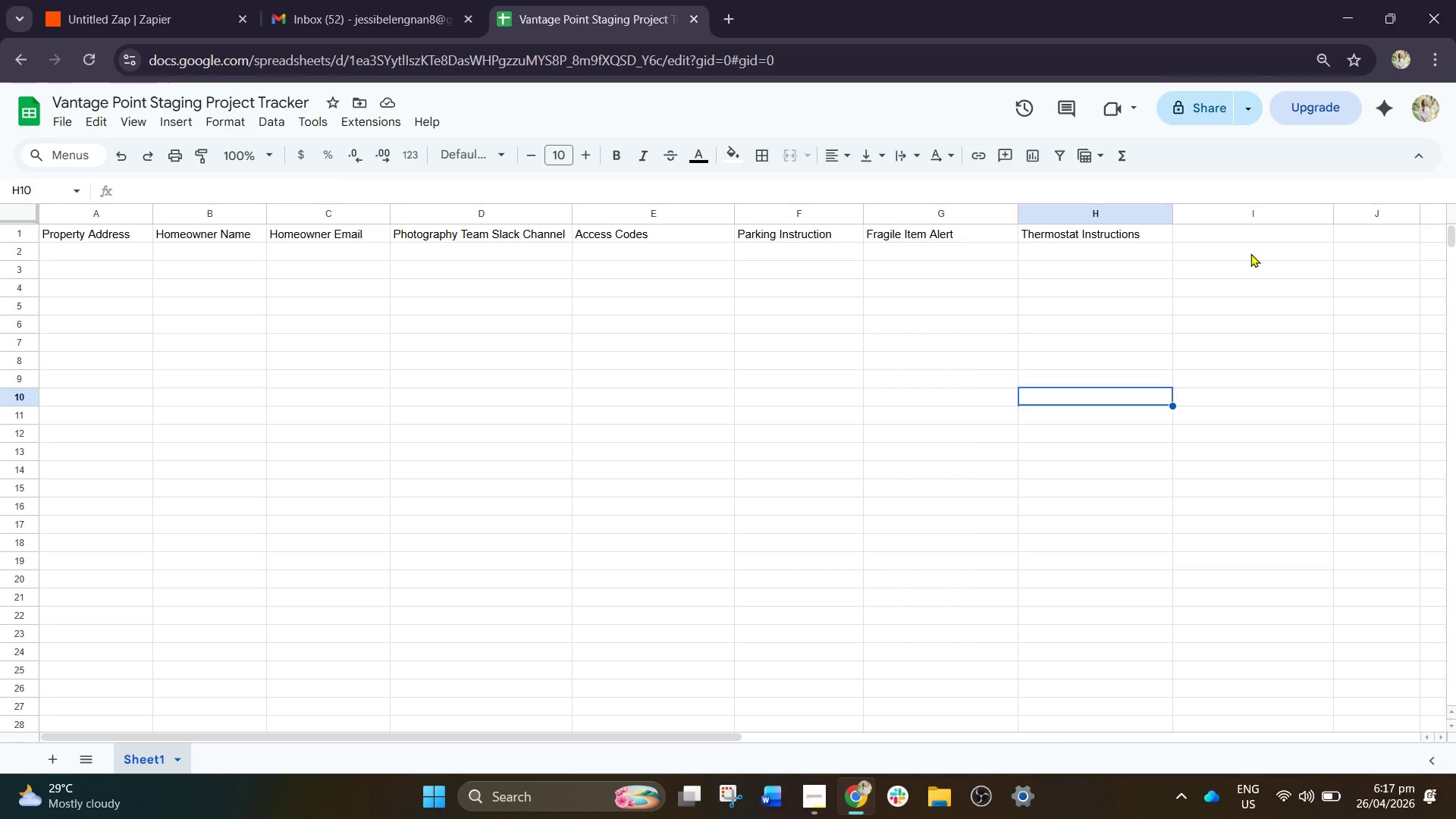 
wait(12.89)
 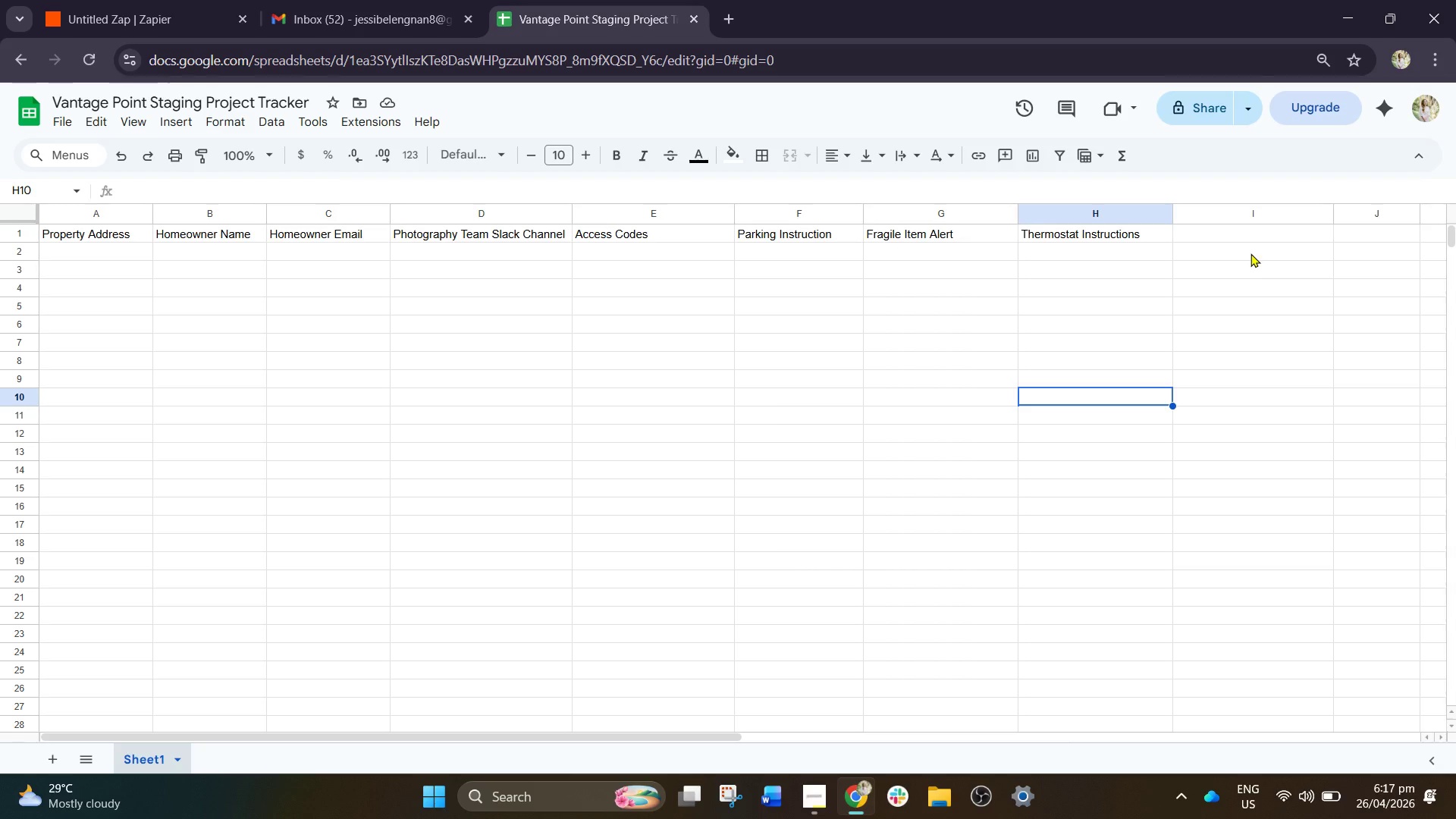 
left_click([379, 287])
 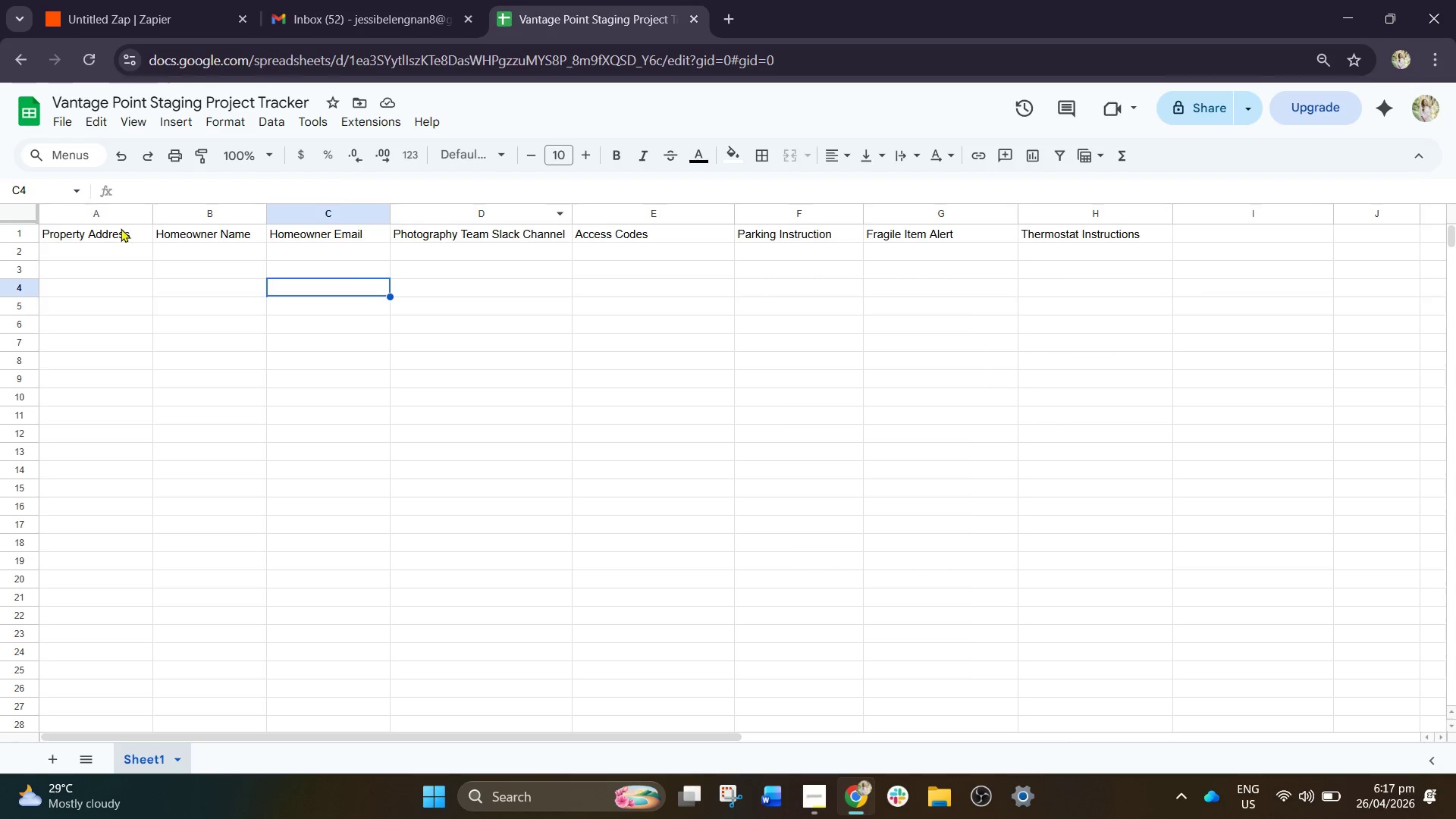 
left_click_drag(start_coordinate=[108, 231], to_coordinate=[1078, 237])
 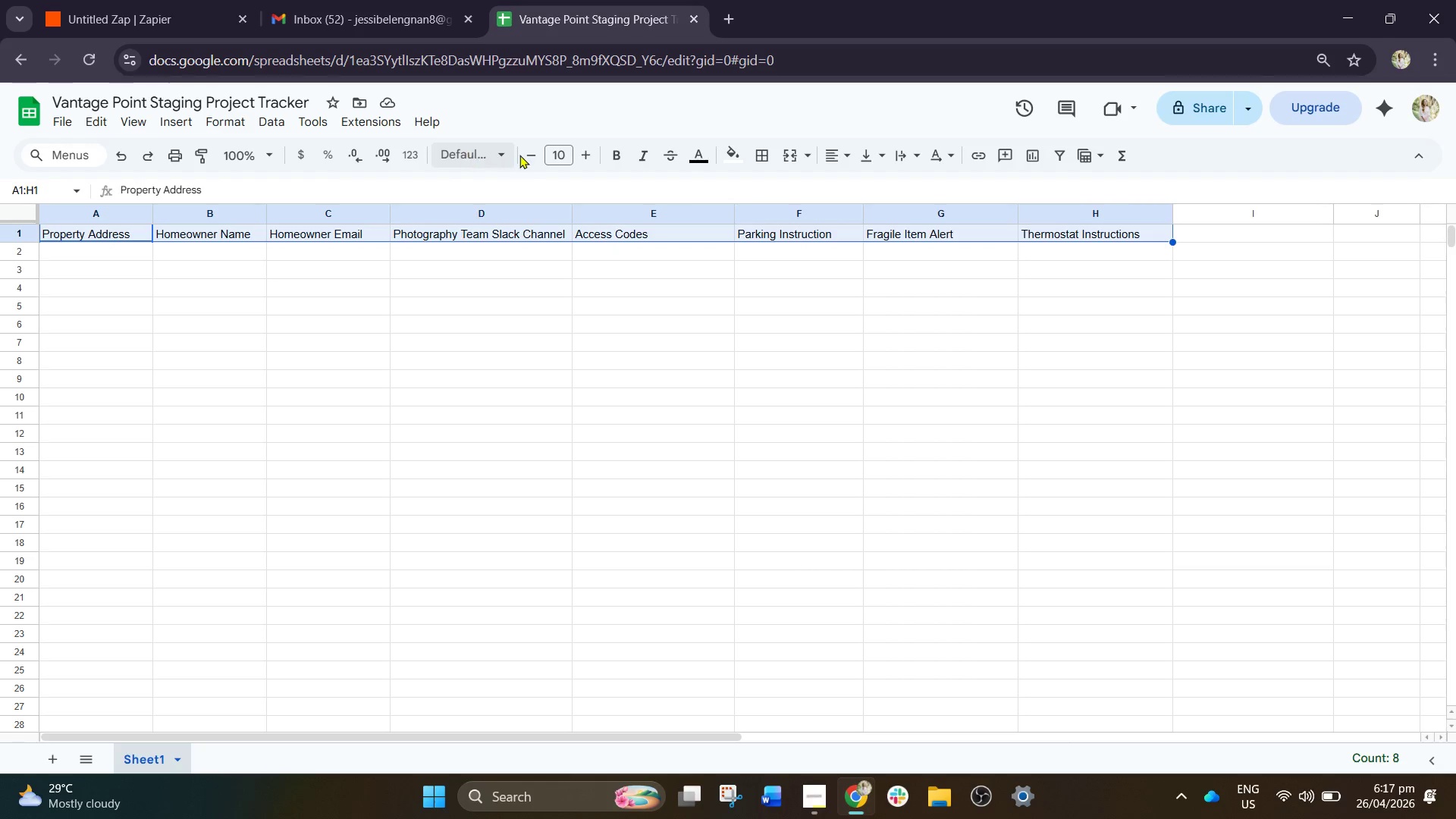 
left_click([533, 155])
 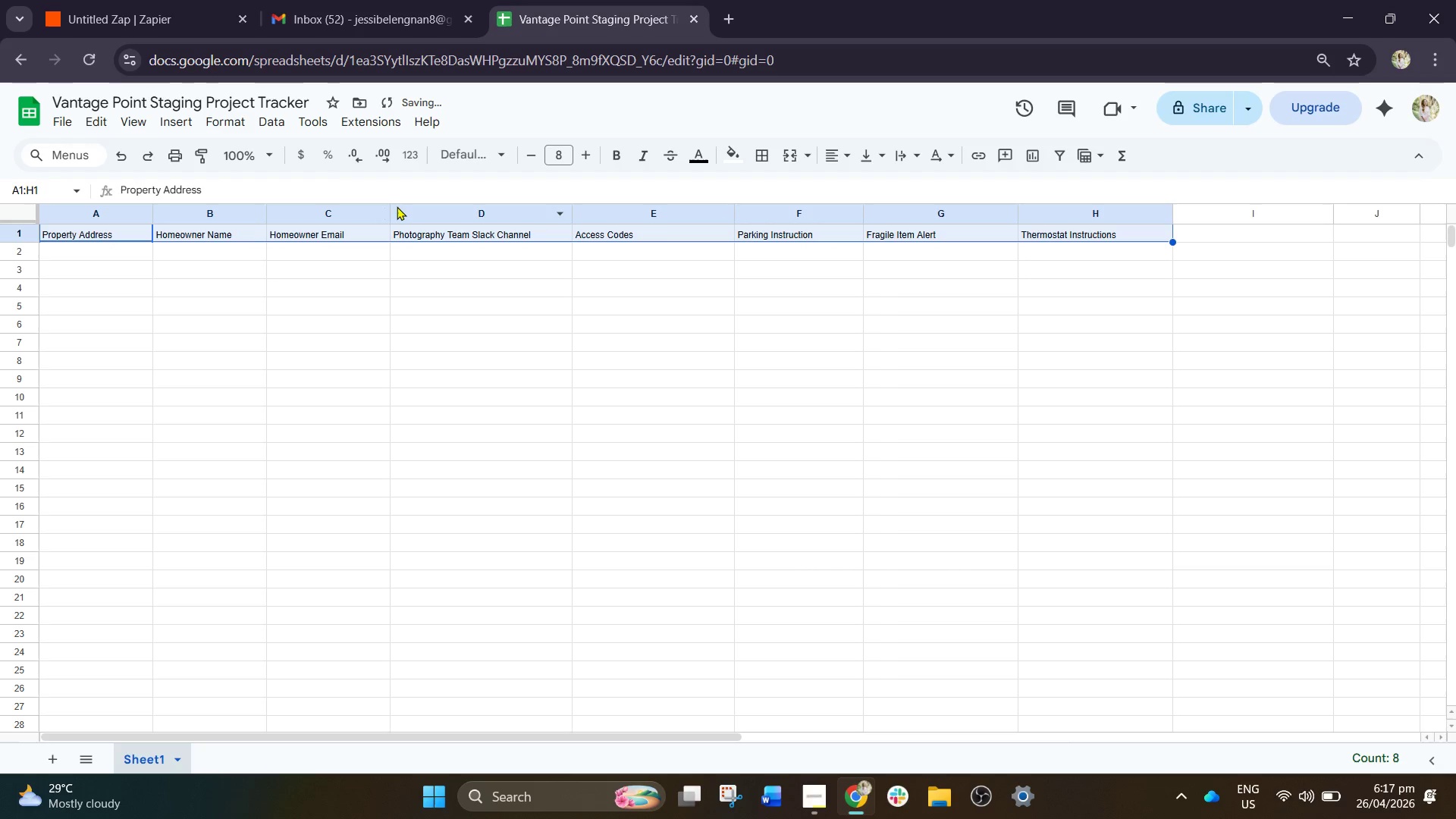 
left_click_drag(start_coordinate=[391, 214], to_coordinate=[354, 217])
 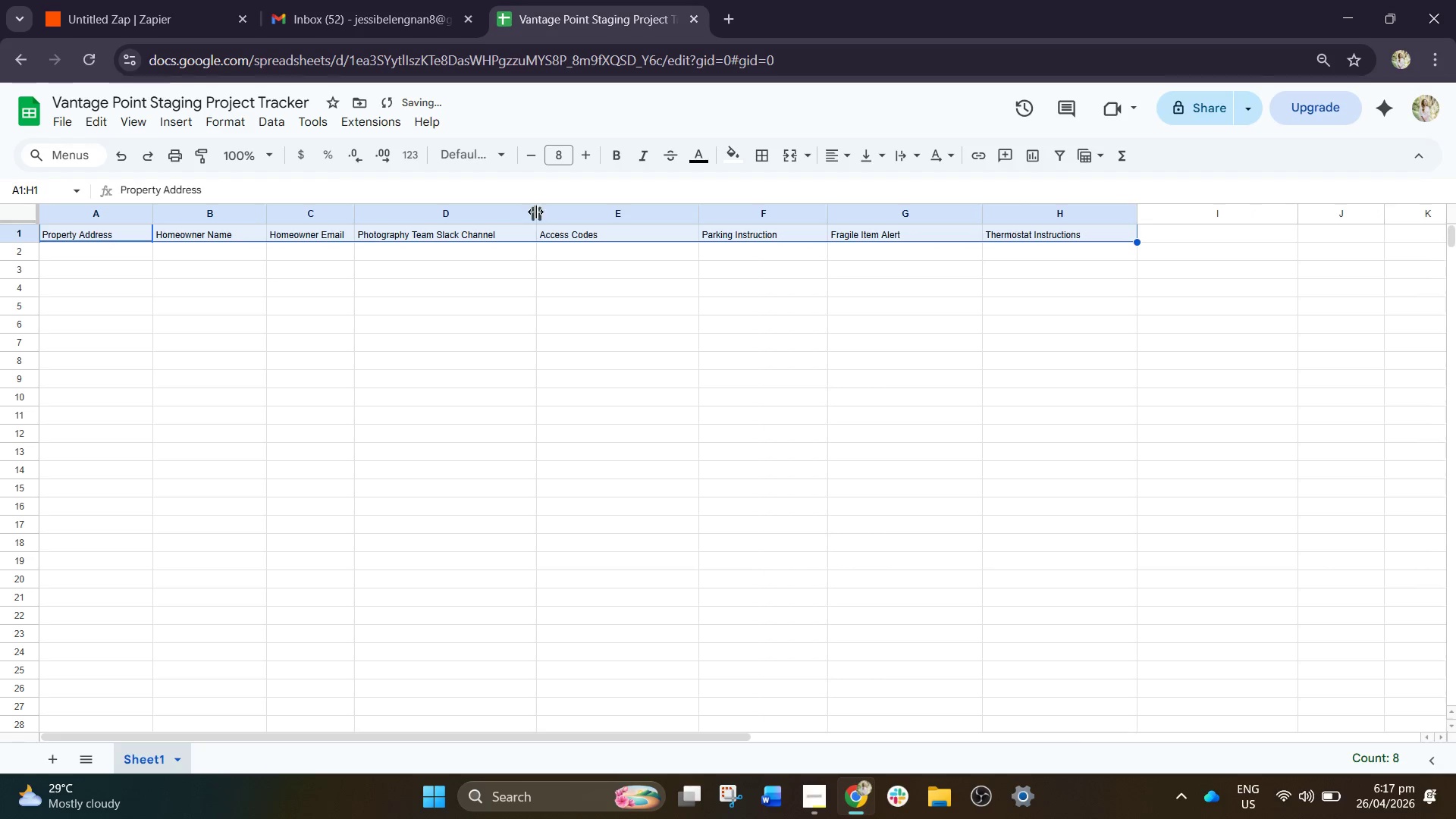 
left_click_drag(start_coordinate=[538, 210], to_coordinate=[506, 214])
 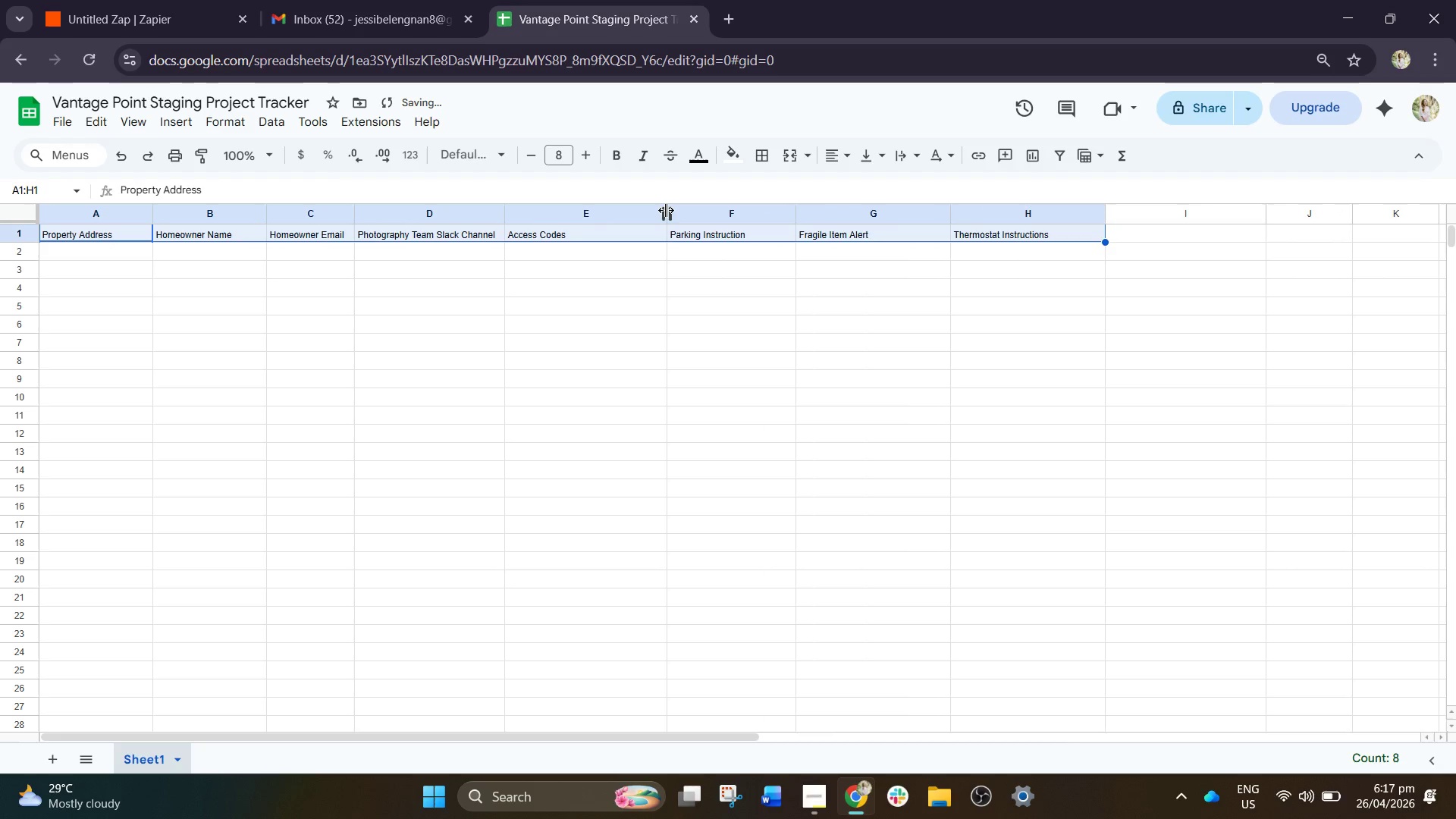 
left_click_drag(start_coordinate=[666, 210], to_coordinate=[578, 220])
 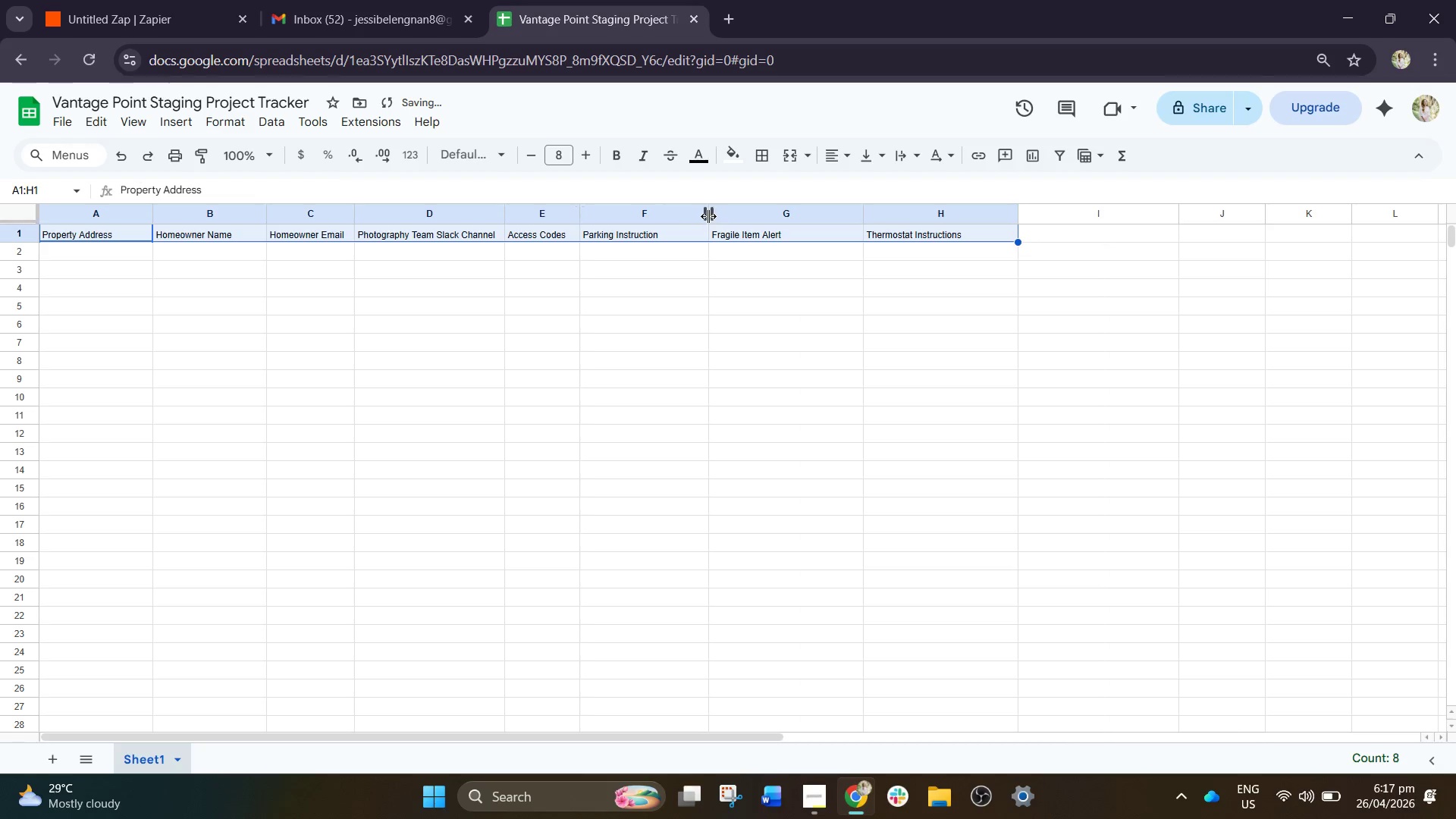 
left_click_drag(start_coordinate=[710, 213], to_coordinate=[666, 219])
 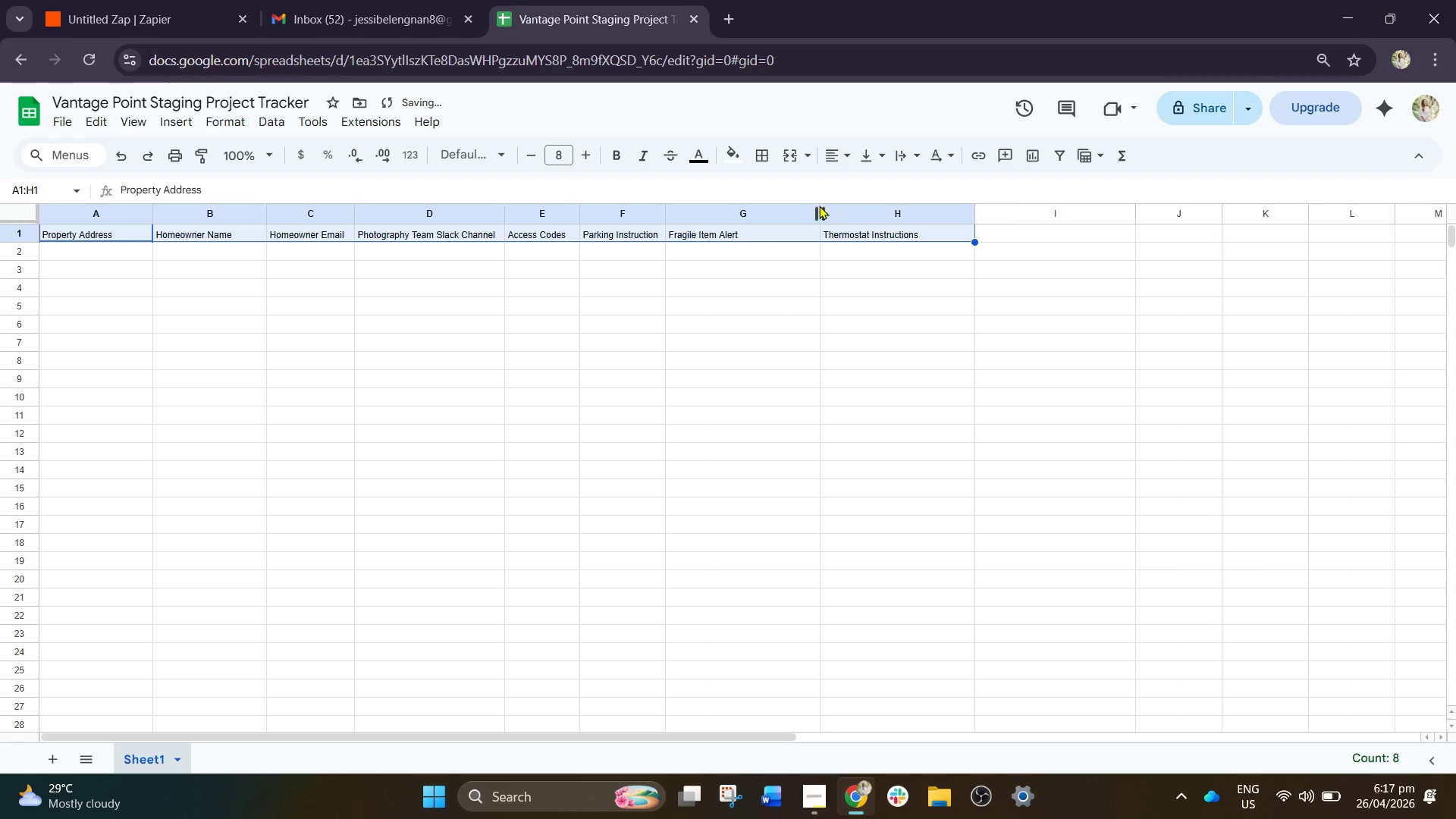 
left_click_drag(start_coordinate=[815, 209], to_coordinate=[736, 226])
 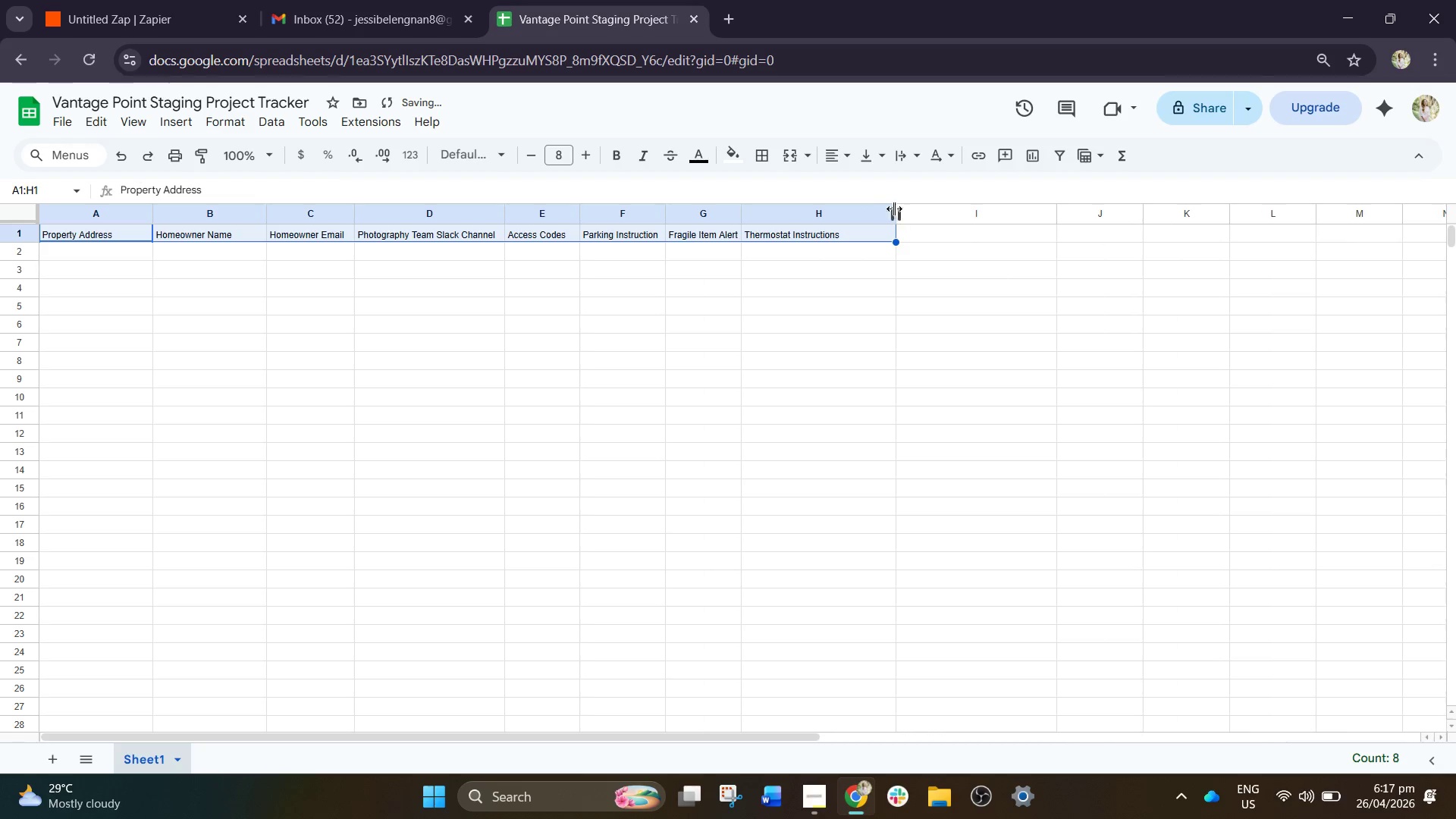 
left_click_drag(start_coordinate=[896, 208], to_coordinate=[845, 222])
 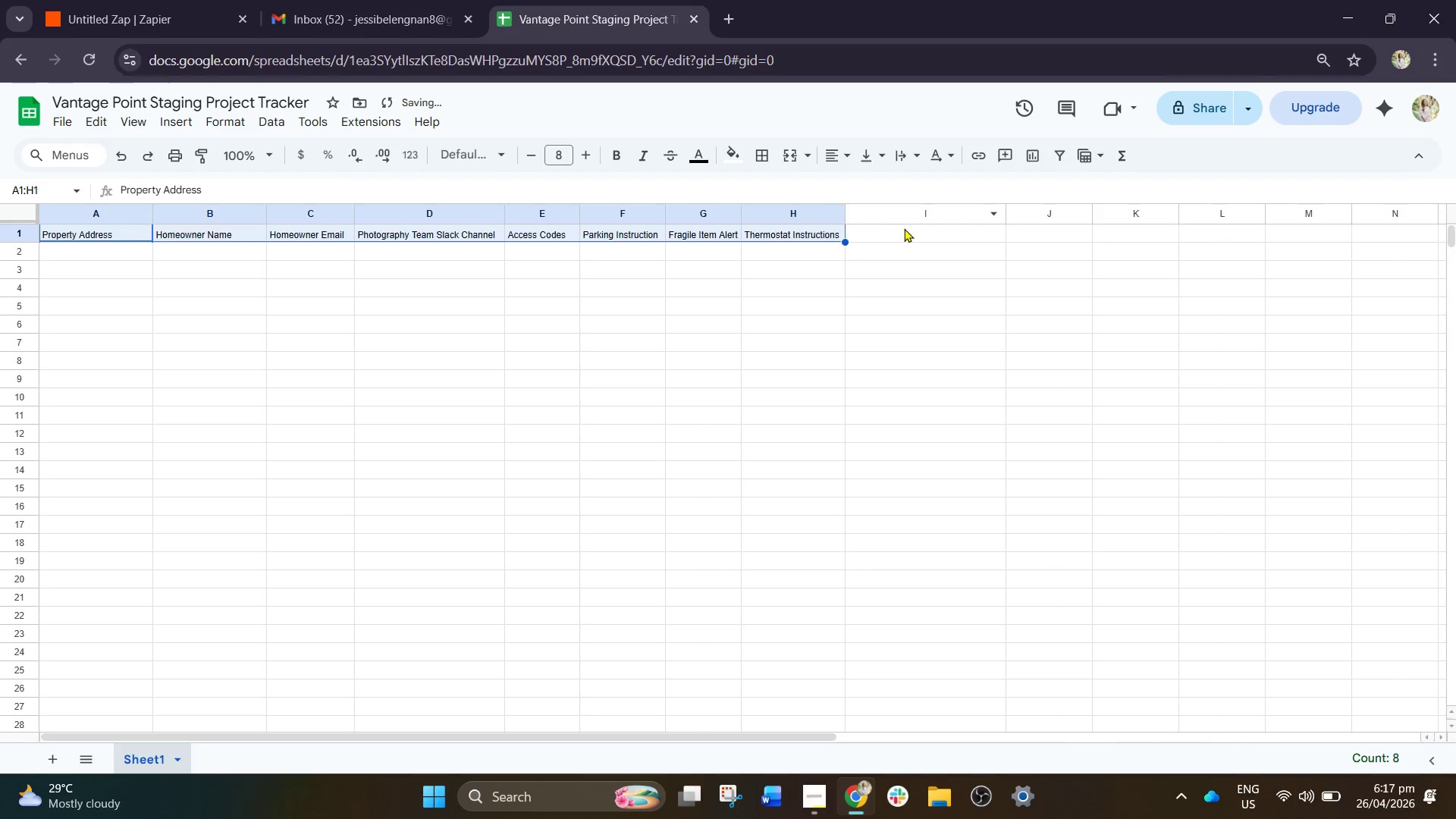 
left_click([904, 228])
 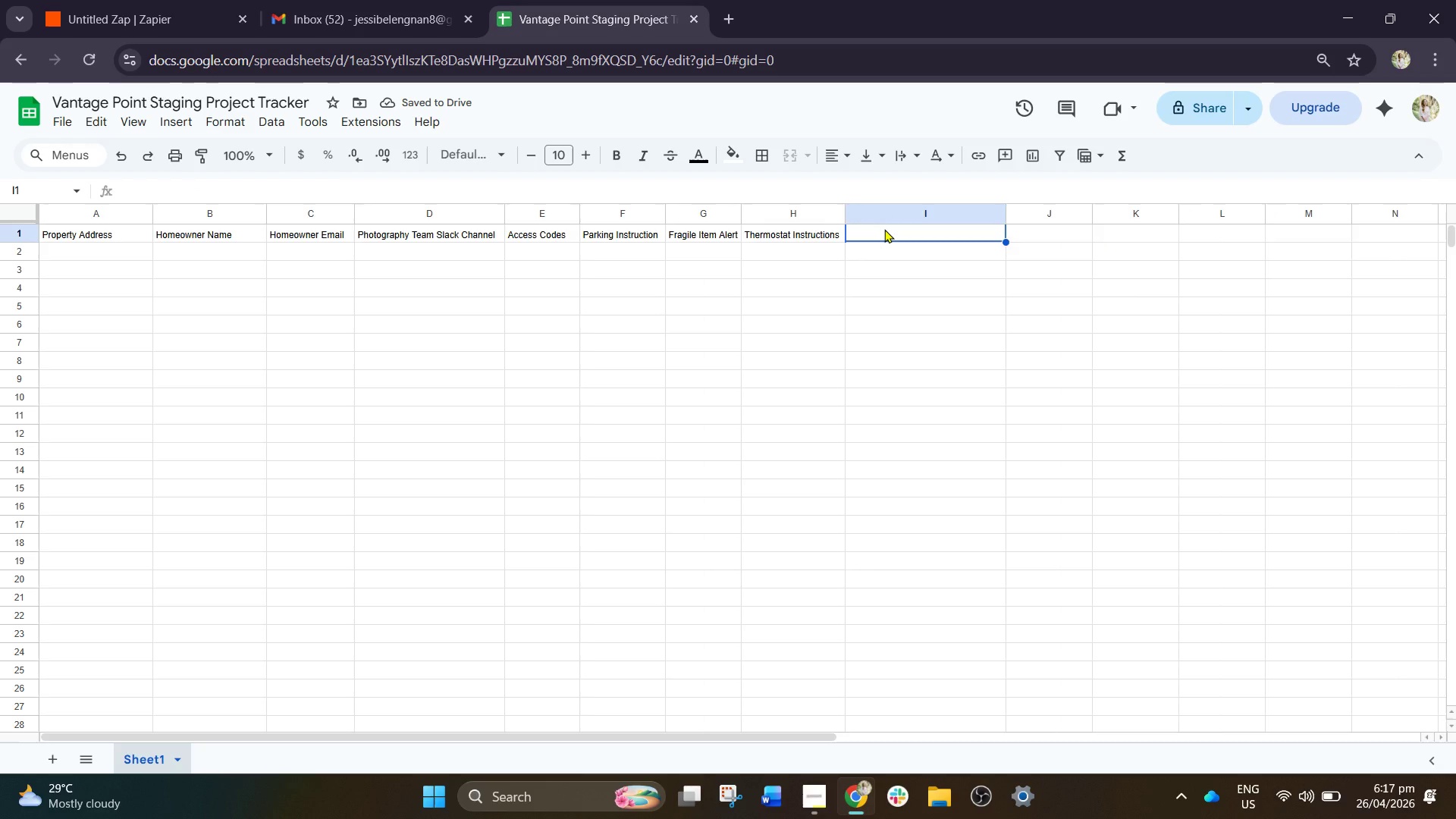 
wait(8.67)
 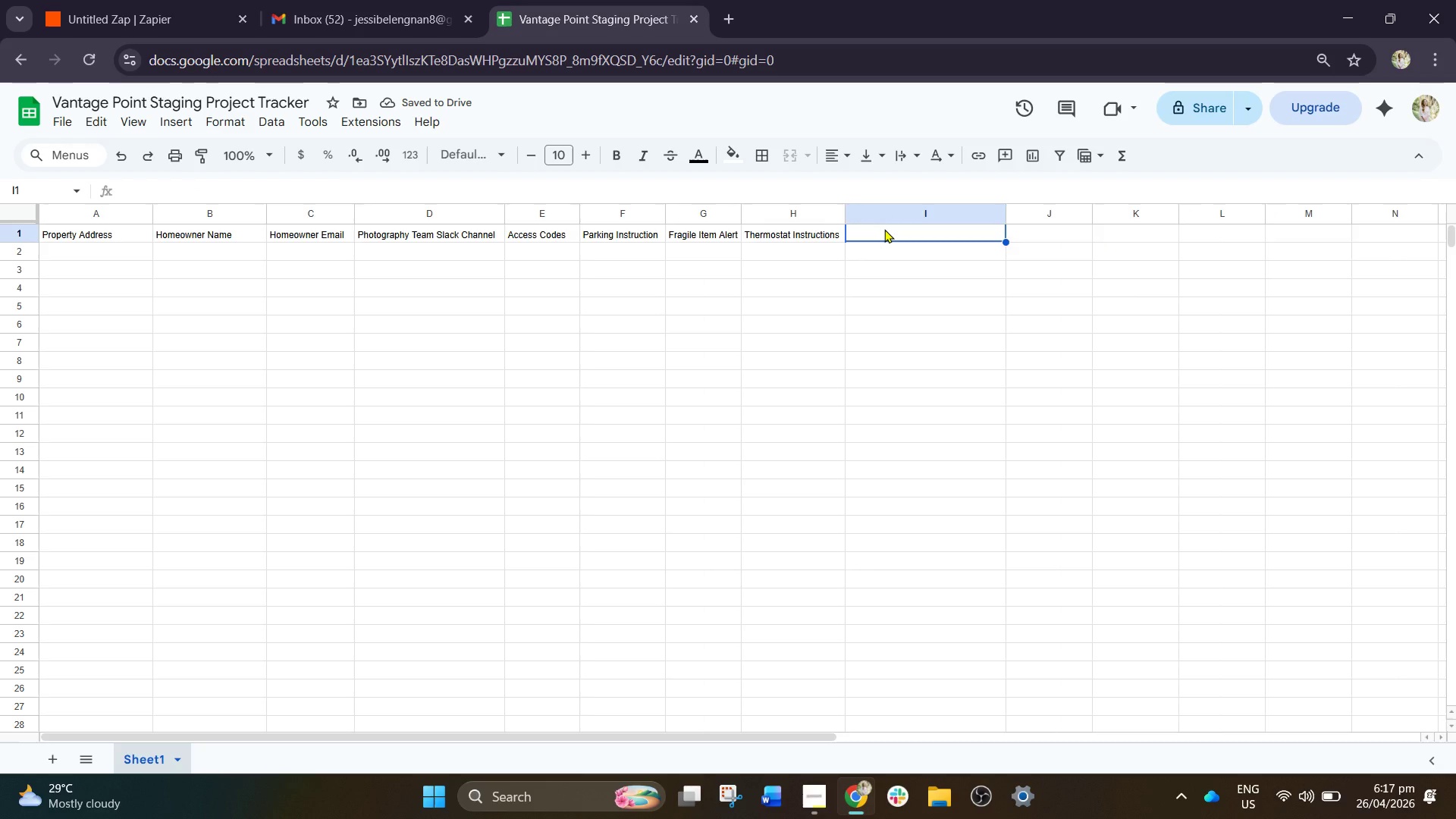 
type(Smart Lock Instructions)
 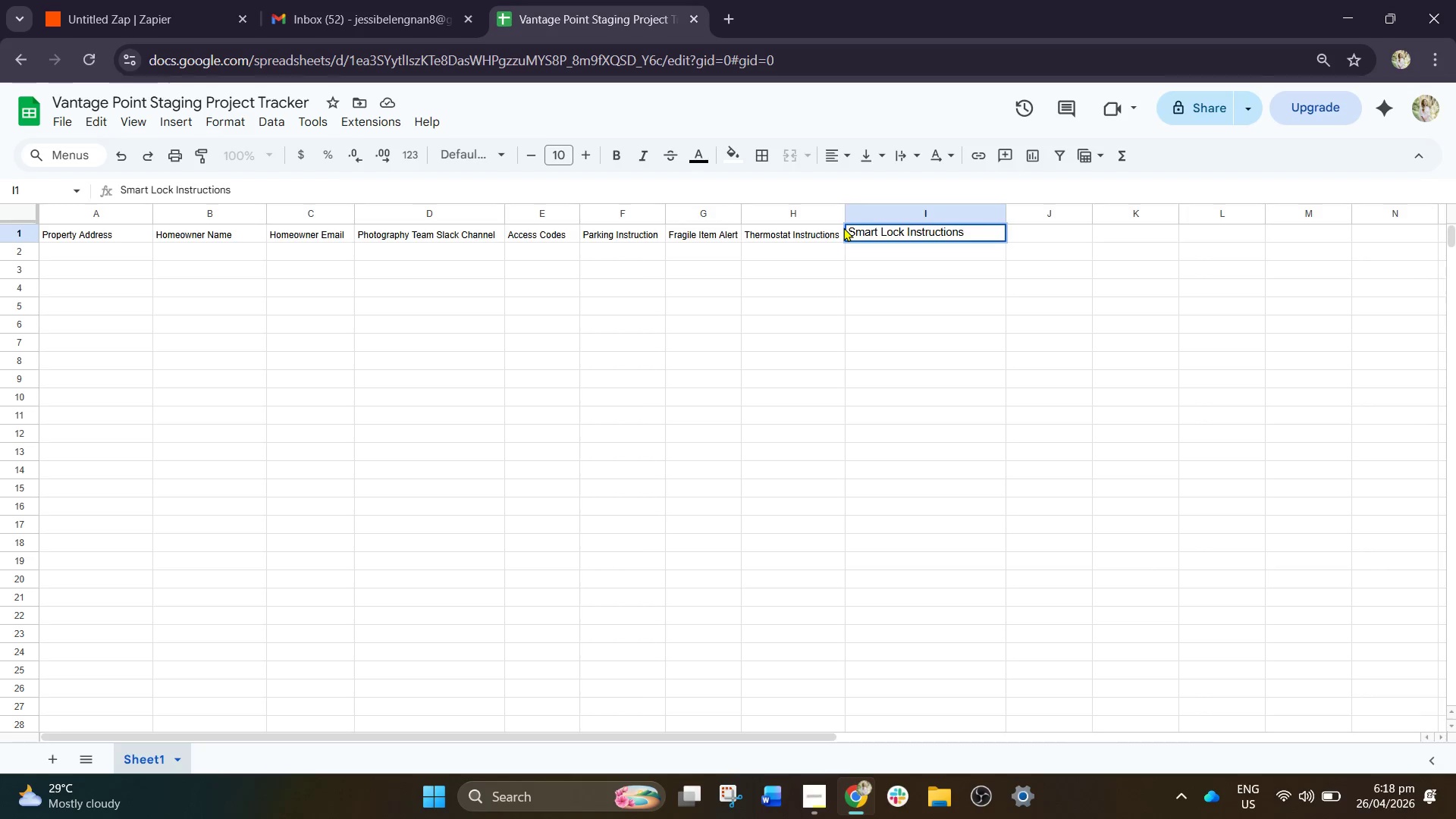 
left_click([1028, 233])
 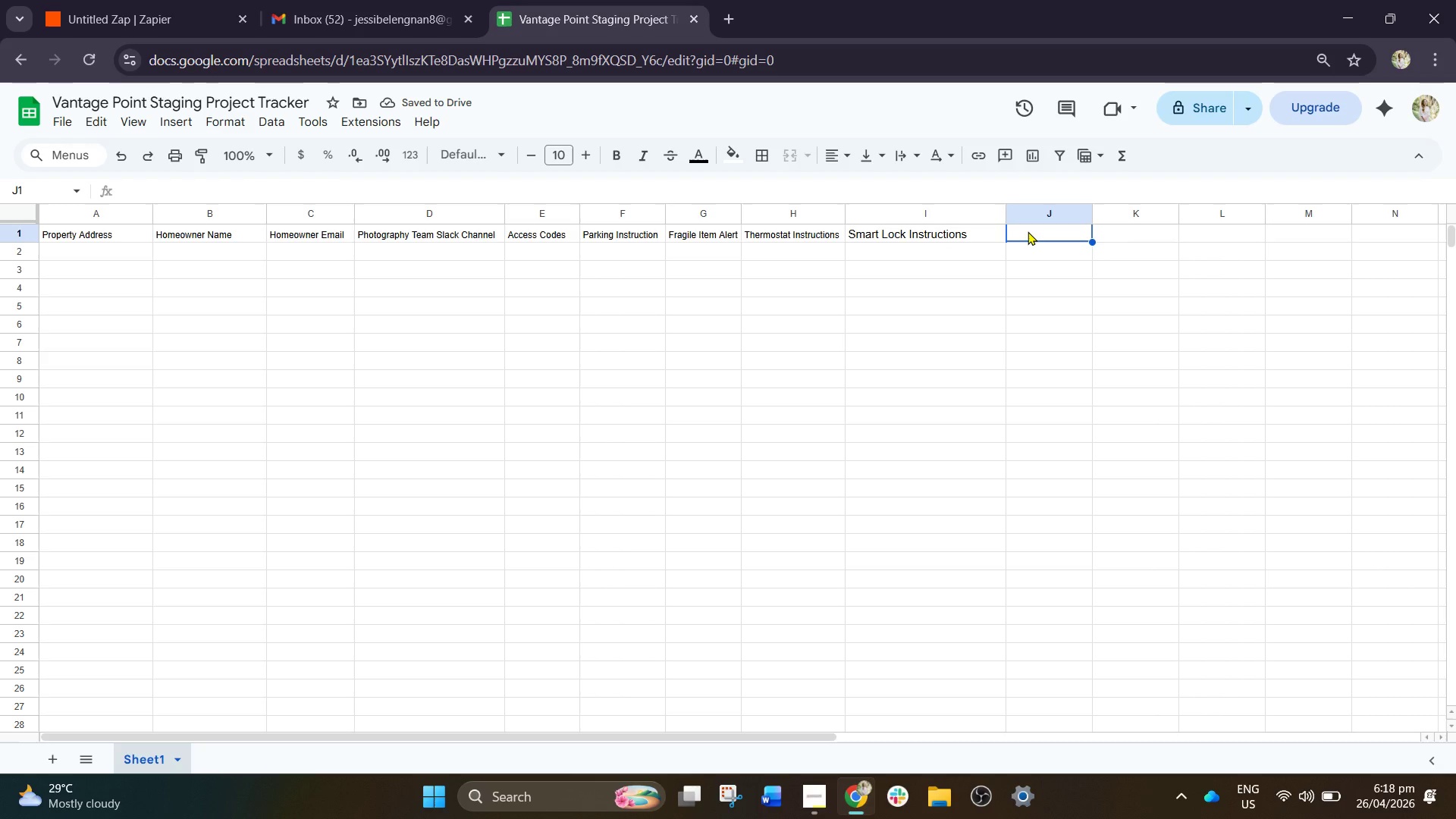 
wait(5.17)
 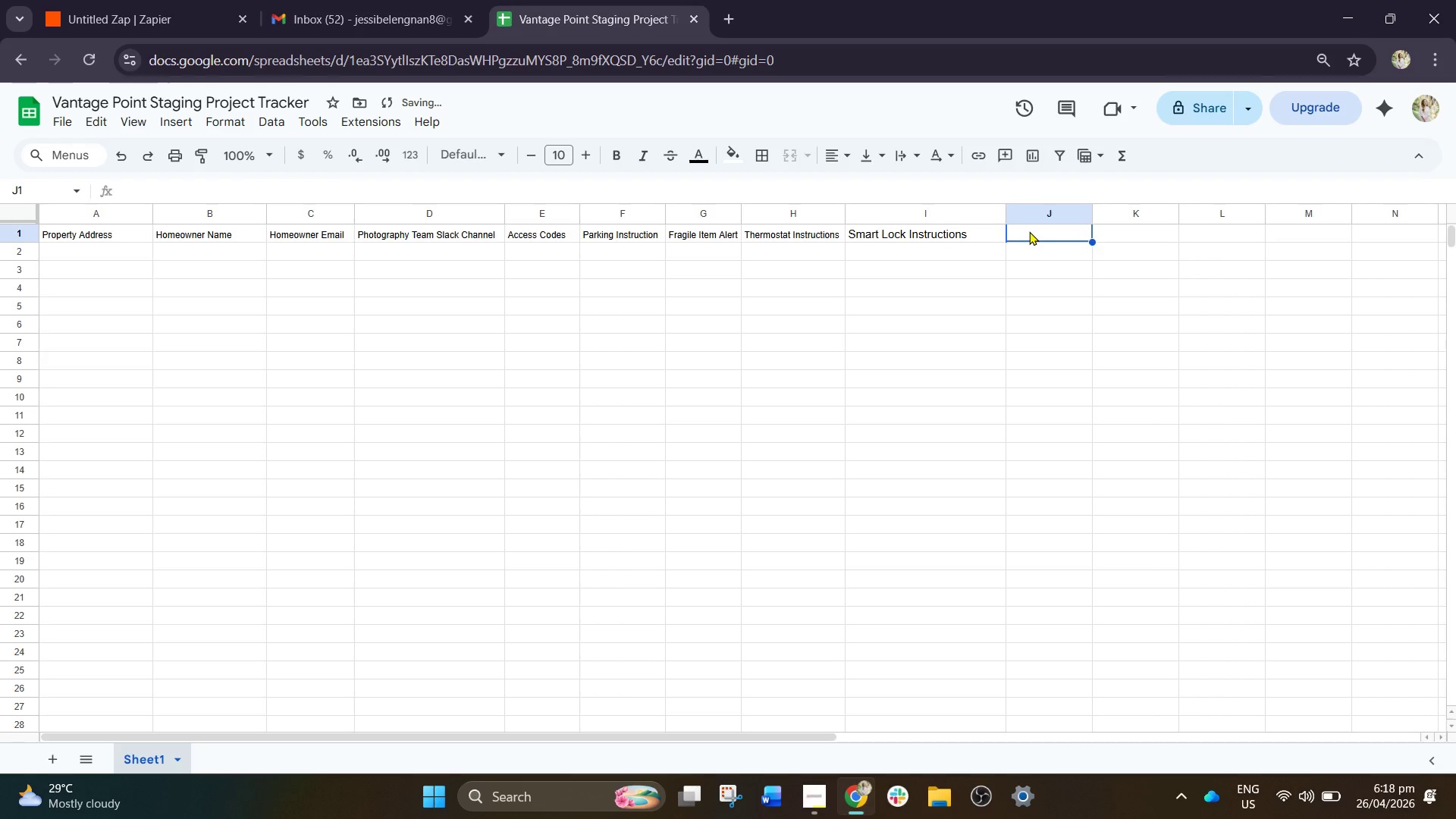 
type(Pet Safety Notes)
 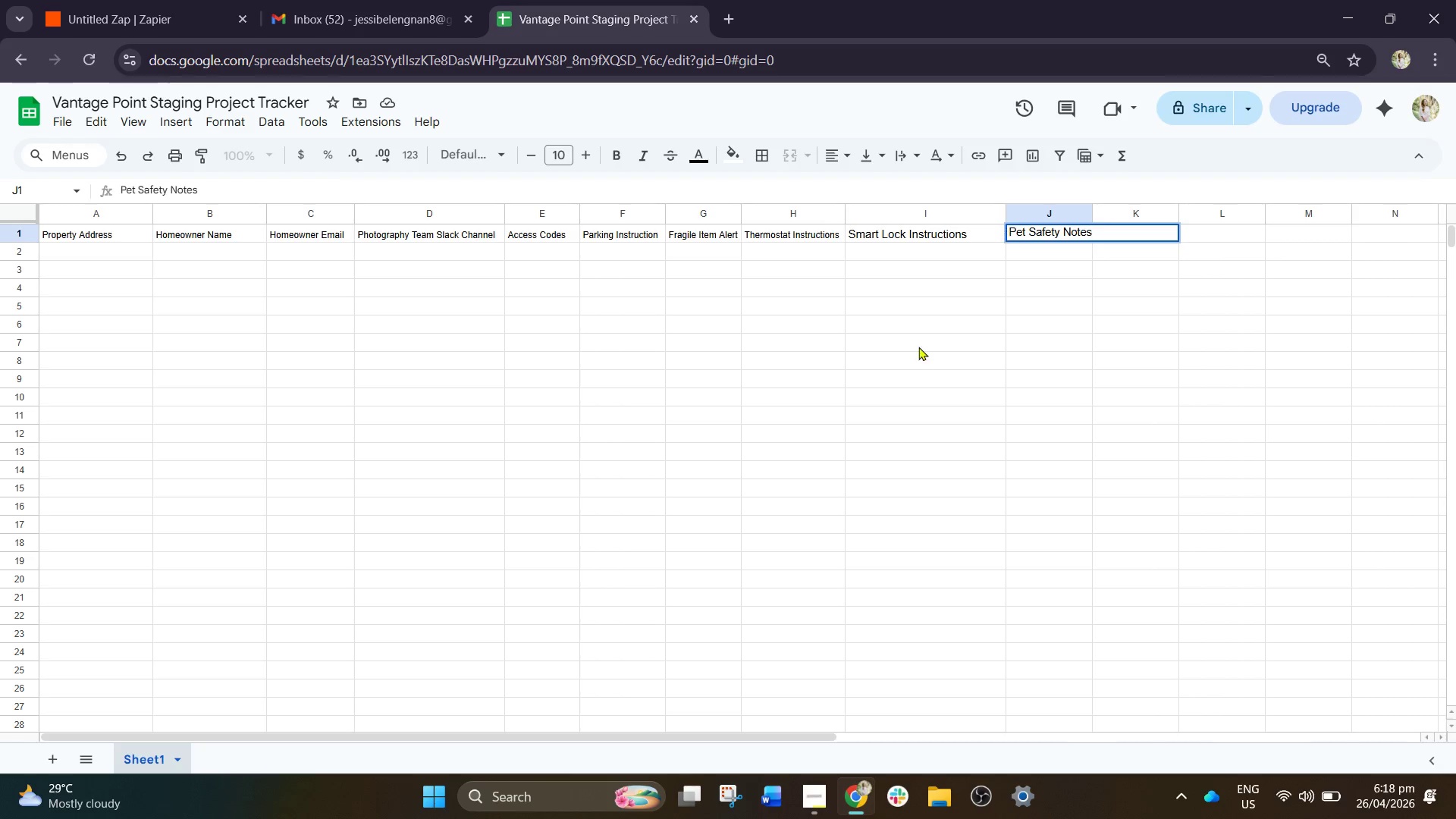 
left_click_drag(start_coordinate=[1049, 392], to_coordinate=[1051, 388])
 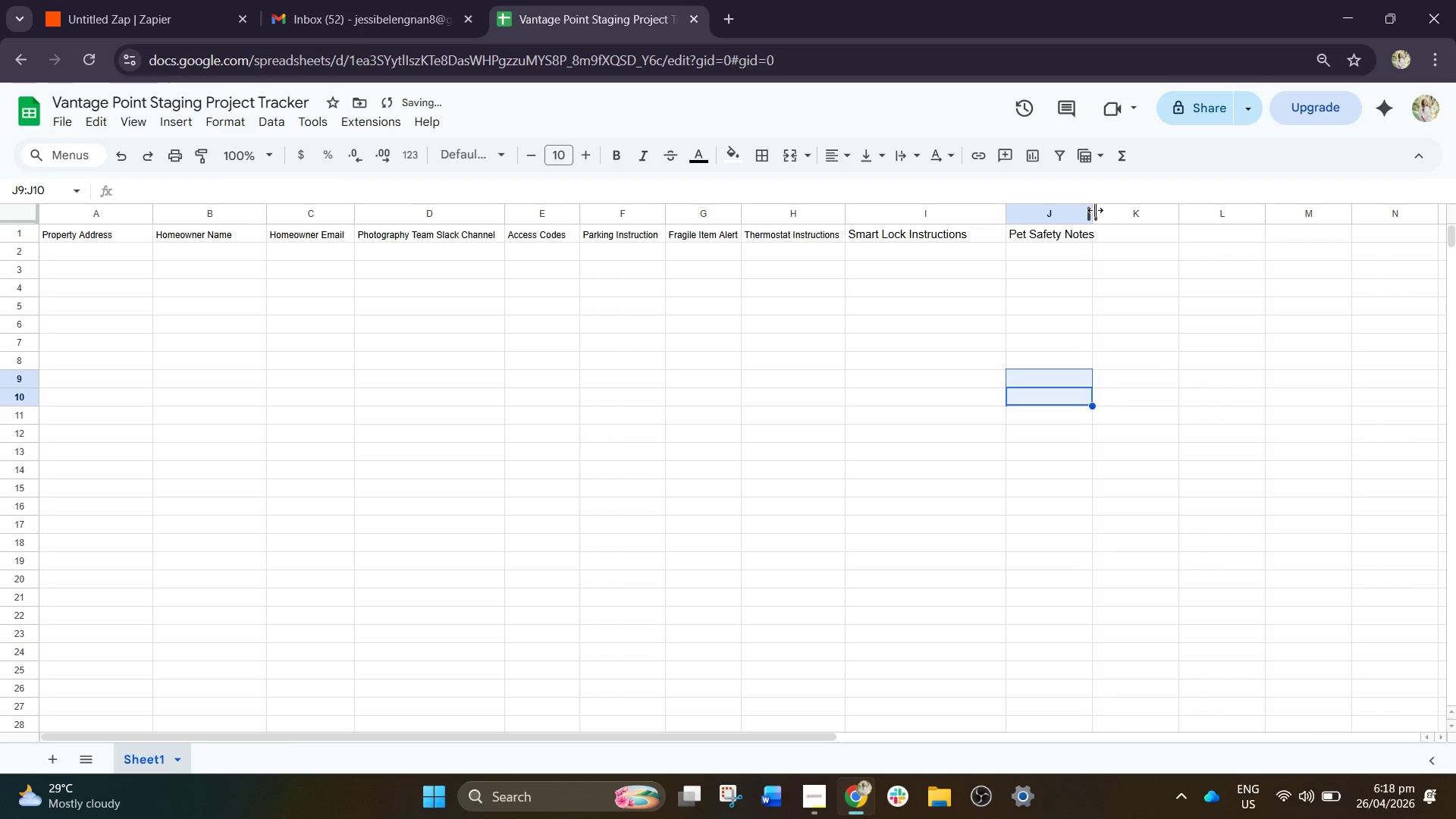 
left_click_drag(start_coordinate=[1095, 210], to_coordinate=[1173, 224])
 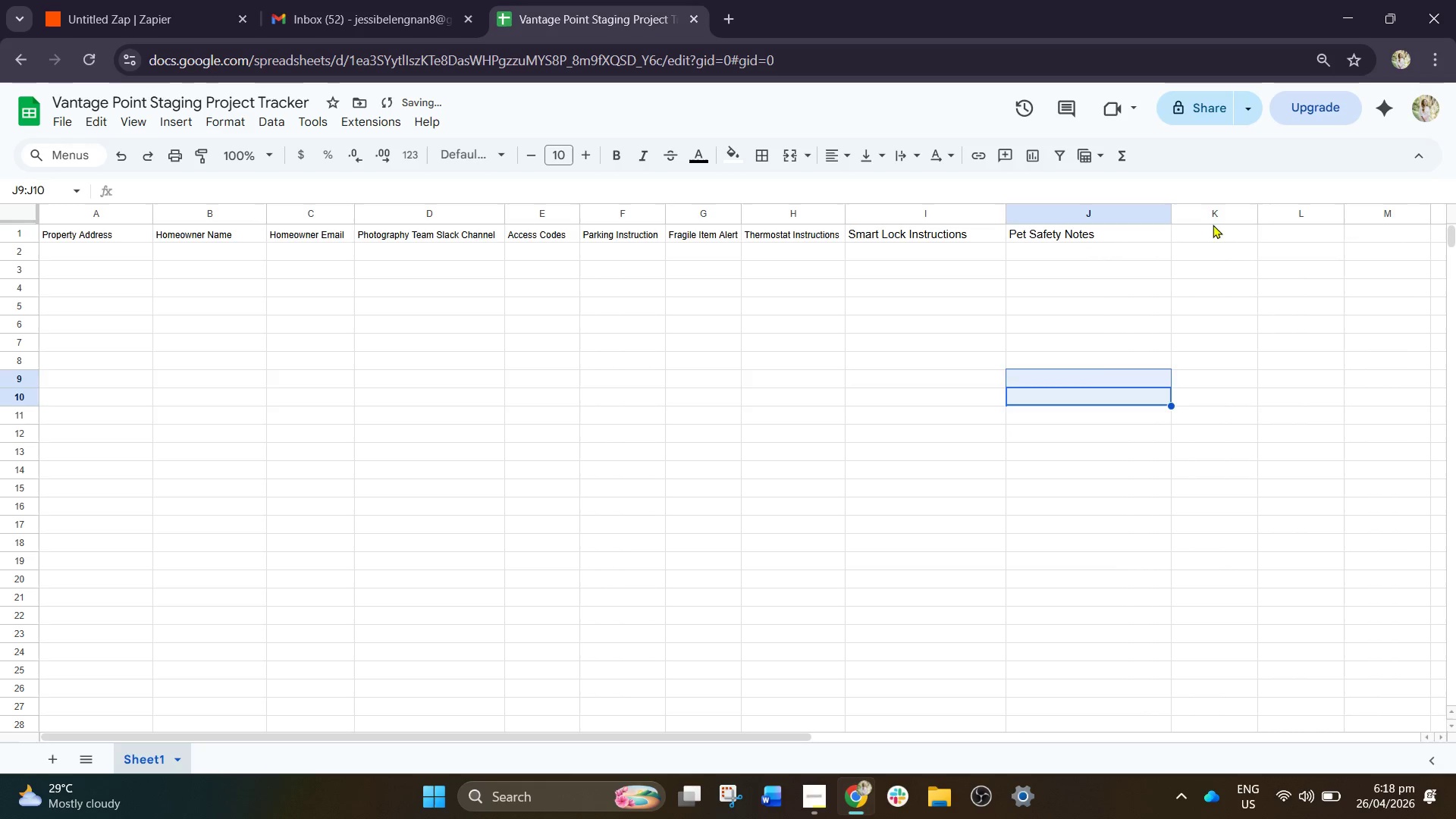 
left_click([1213, 224])
 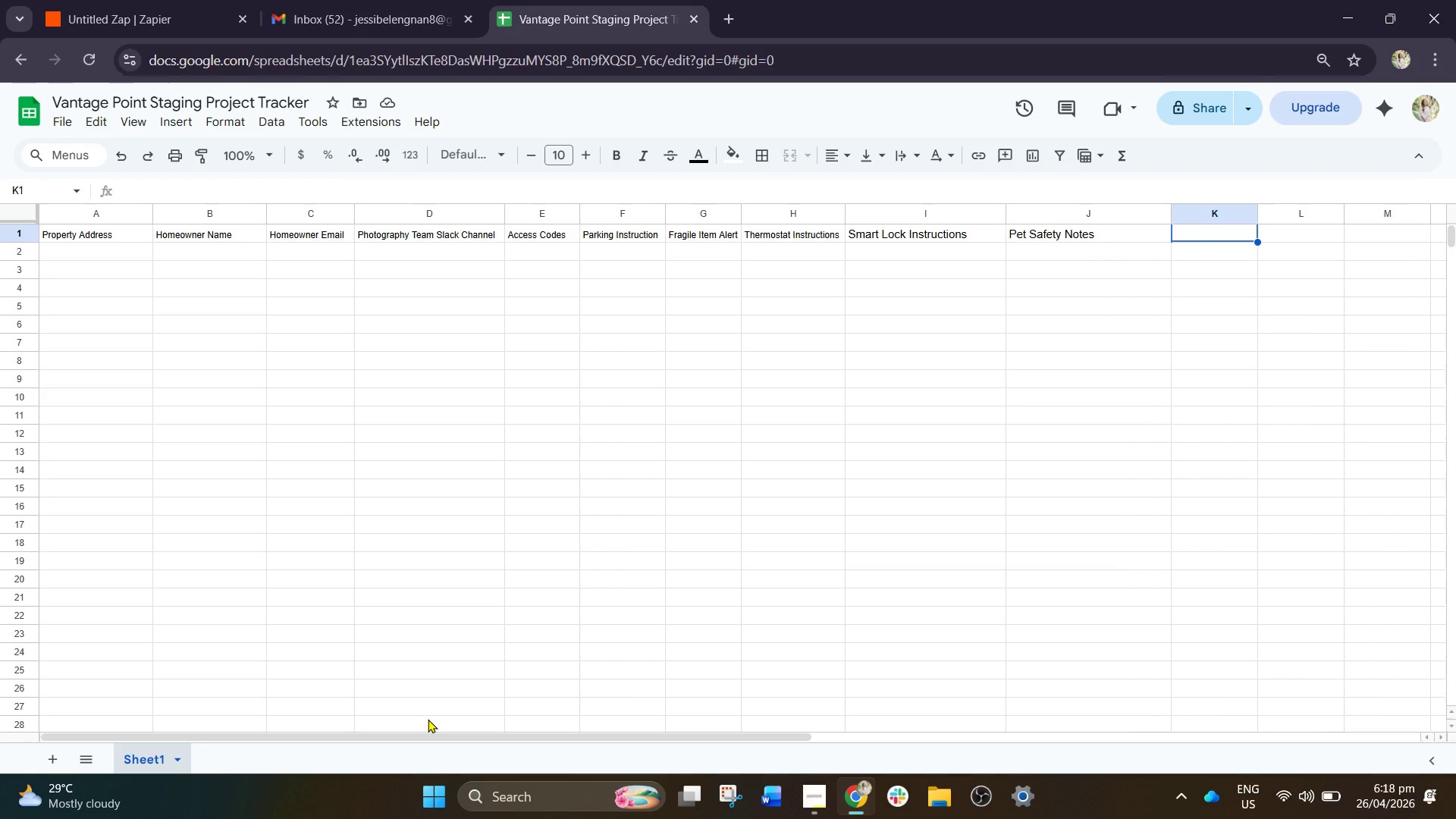 
wait(7.91)
 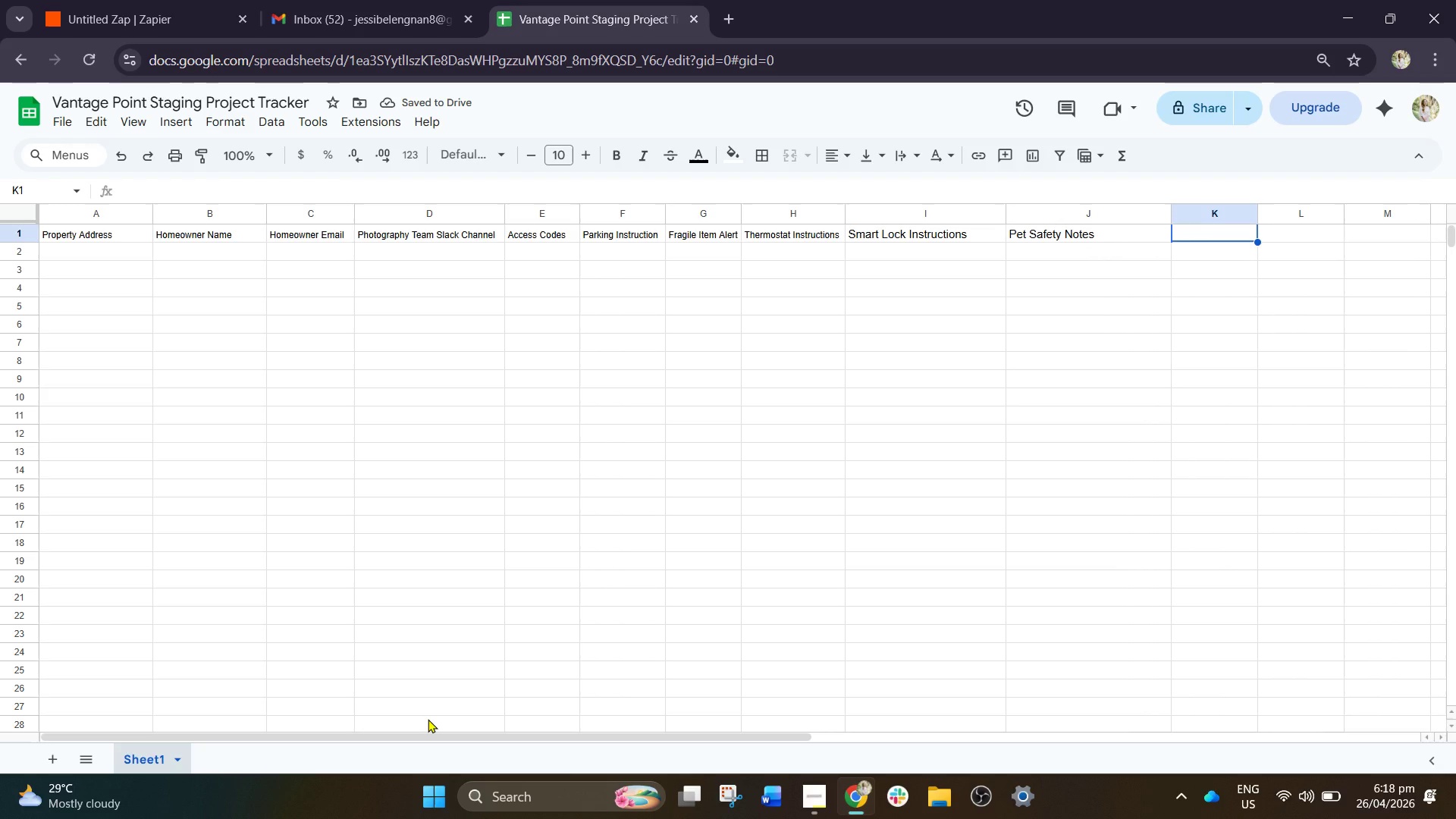 
type(Trigger Date)
 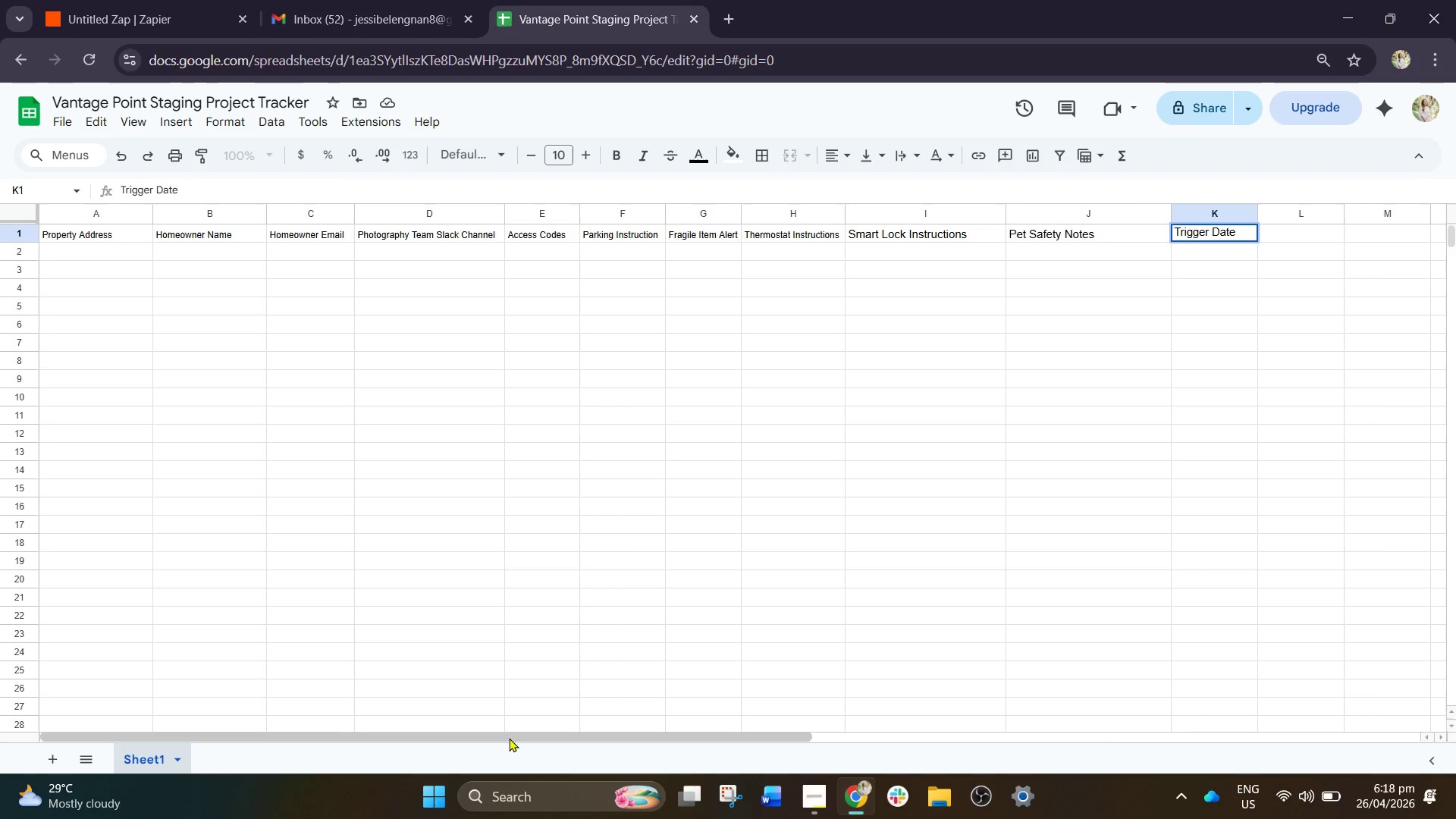 
left_click_drag(start_coordinate=[1096, 234], to_coordinate=[1218, 248])
 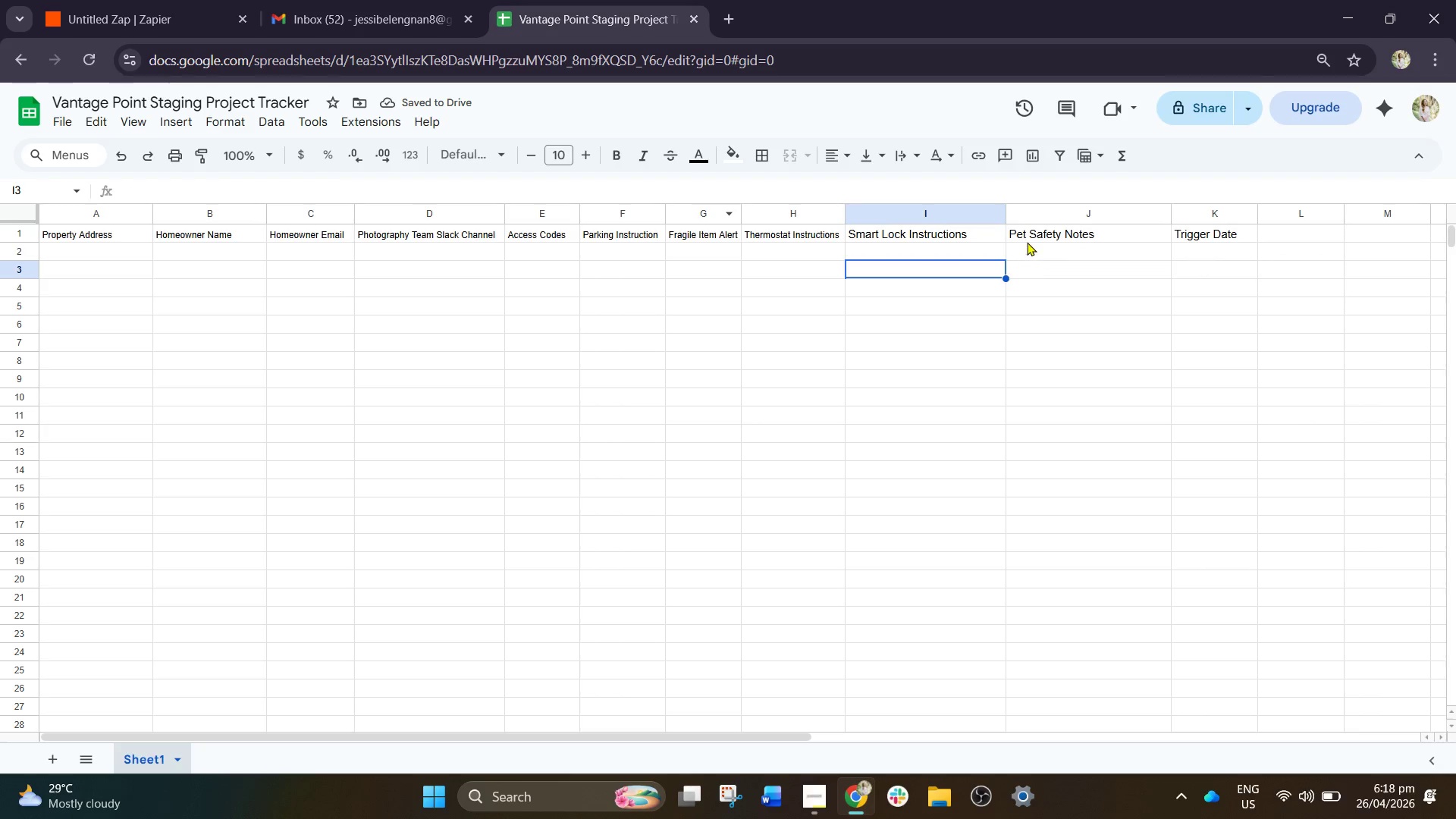 
left_click_drag(start_coordinate=[1035, 232], to_coordinate=[1159, 248])
 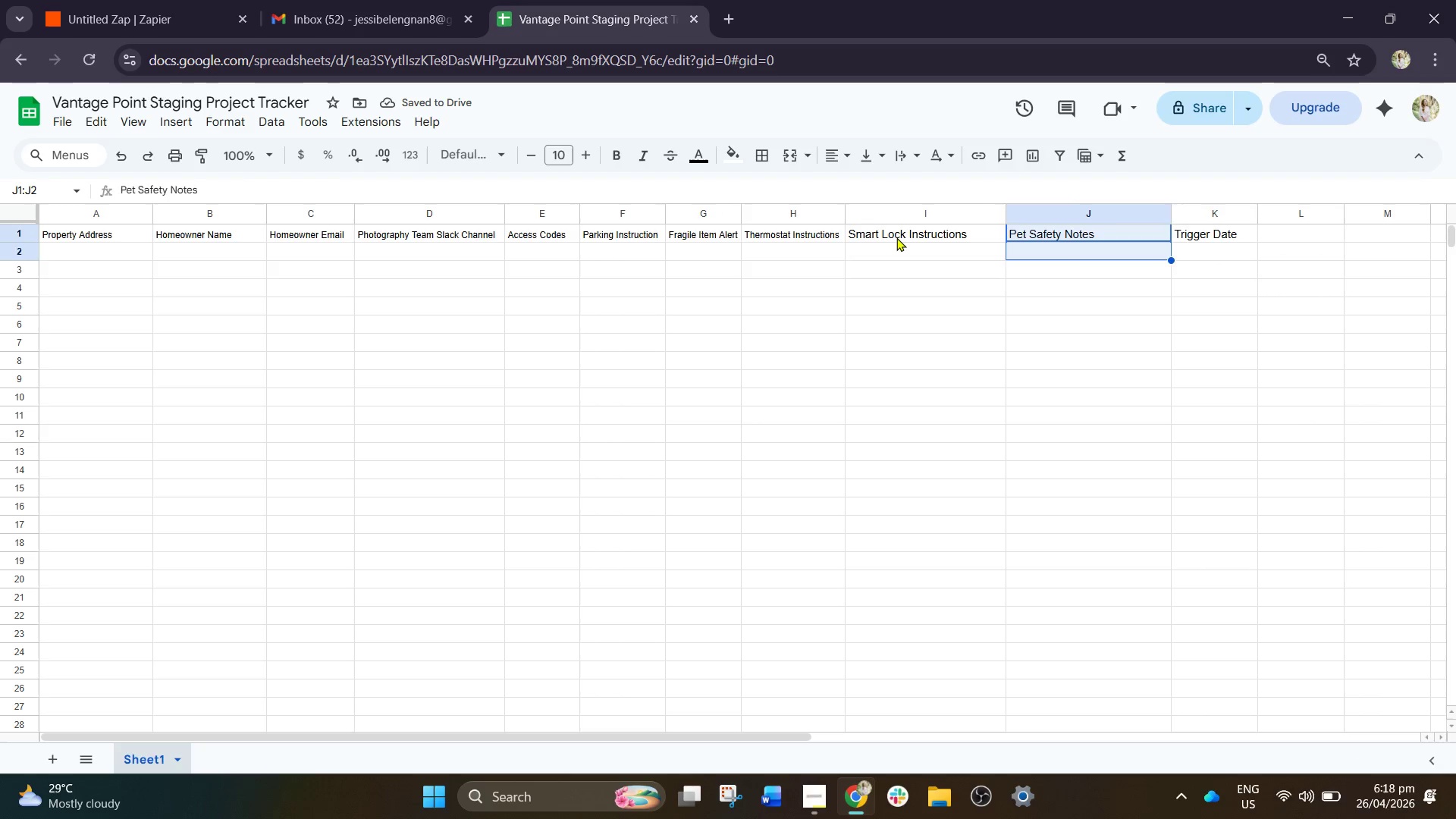 
left_click_drag(start_coordinate=[897, 237], to_coordinate=[1206, 242])
 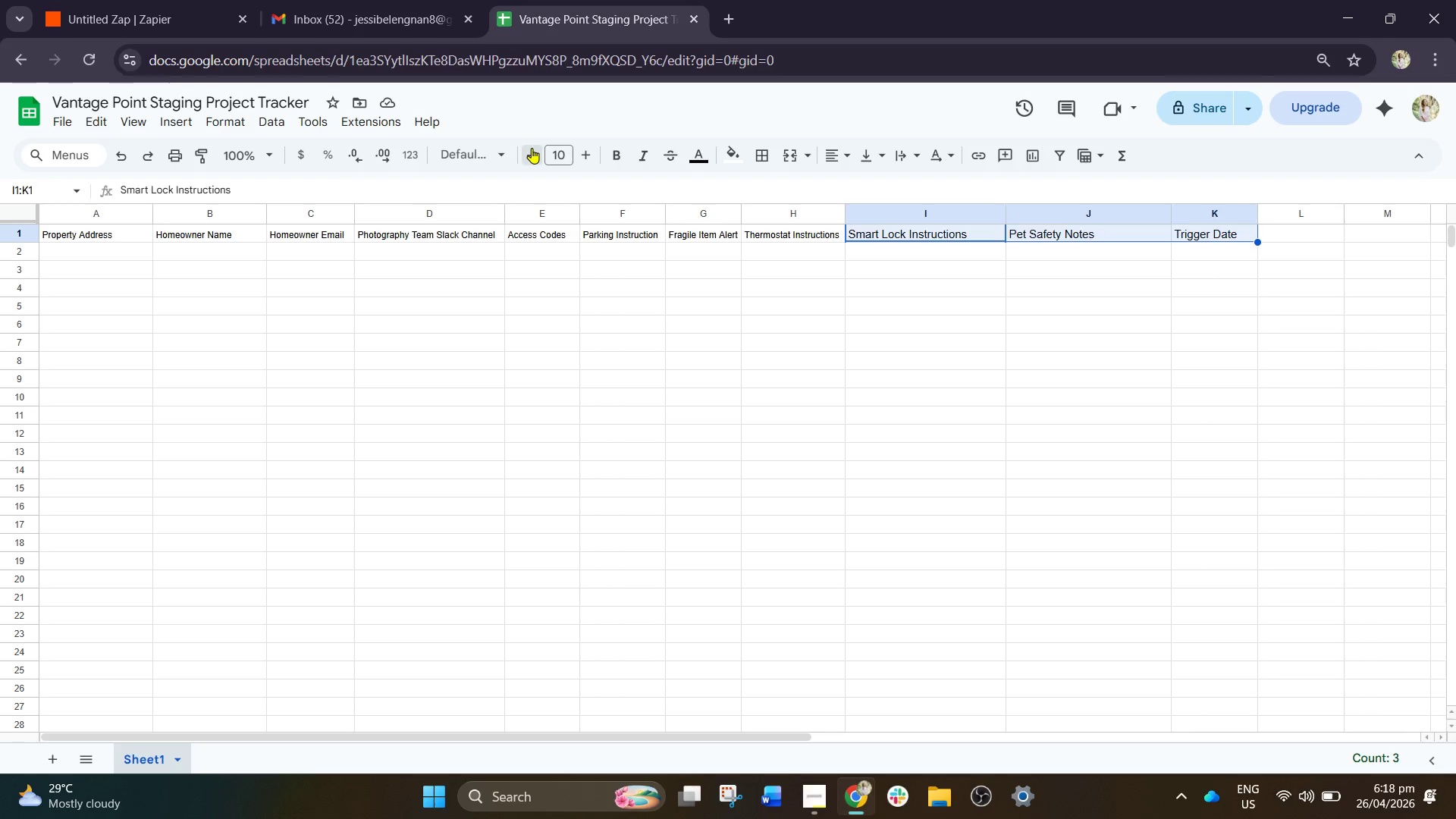 
double_click([532, 148])
 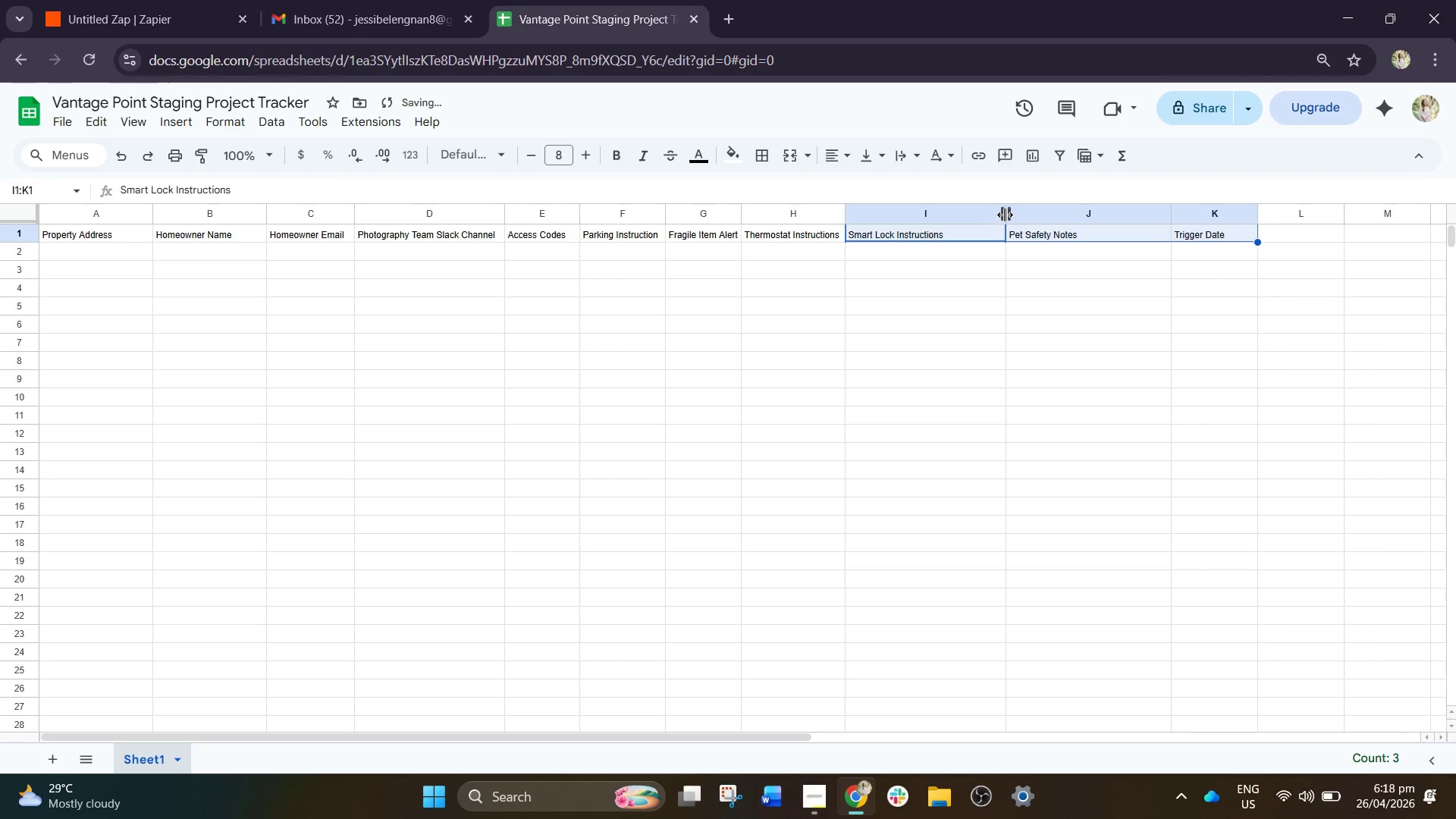 
left_click_drag(start_coordinate=[1005, 215], to_coordinate=[950, 215])
 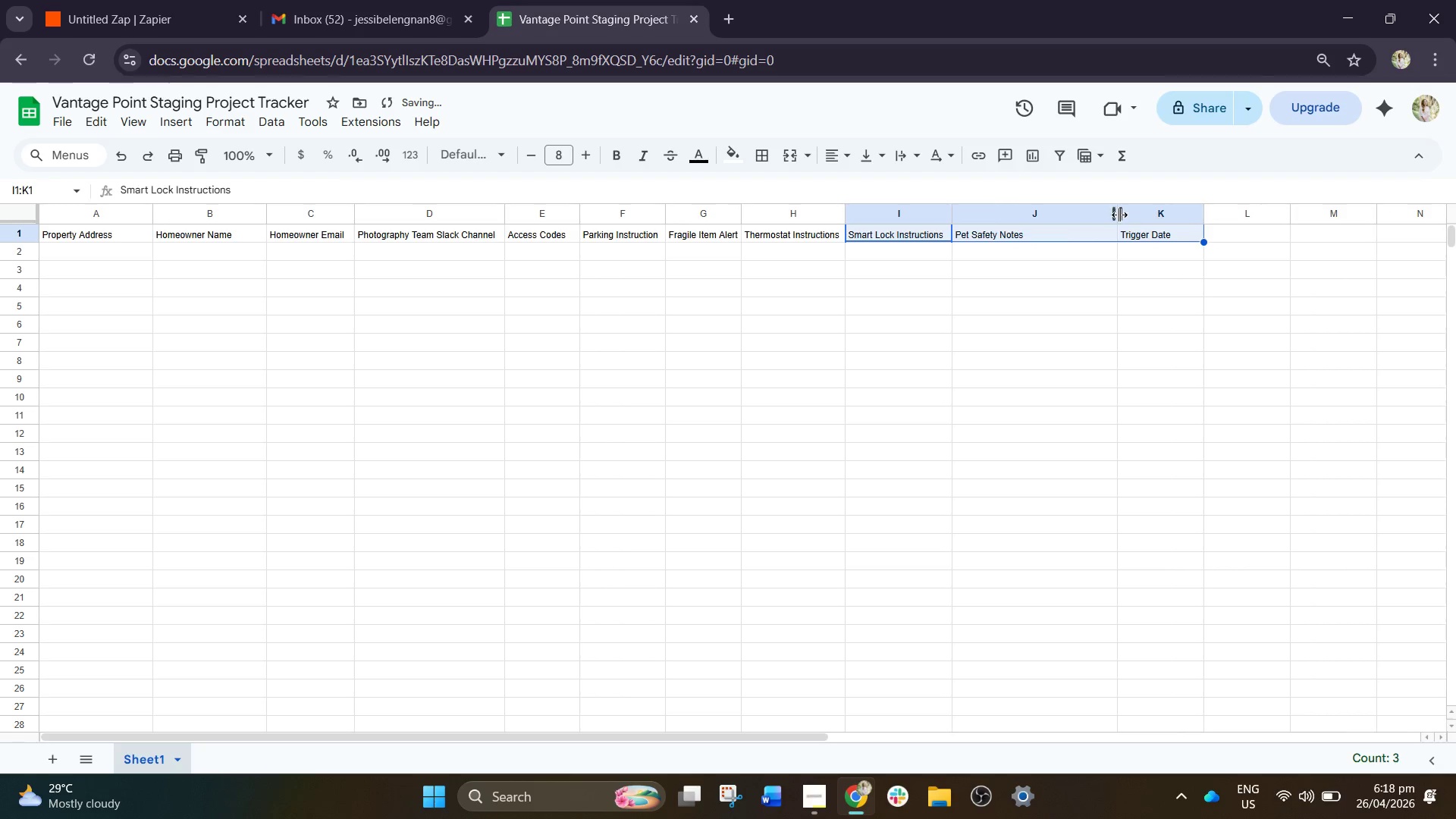 
left_click_drag(start_coordinate=[1119, 212], to_coordinate=[1035, 222])
 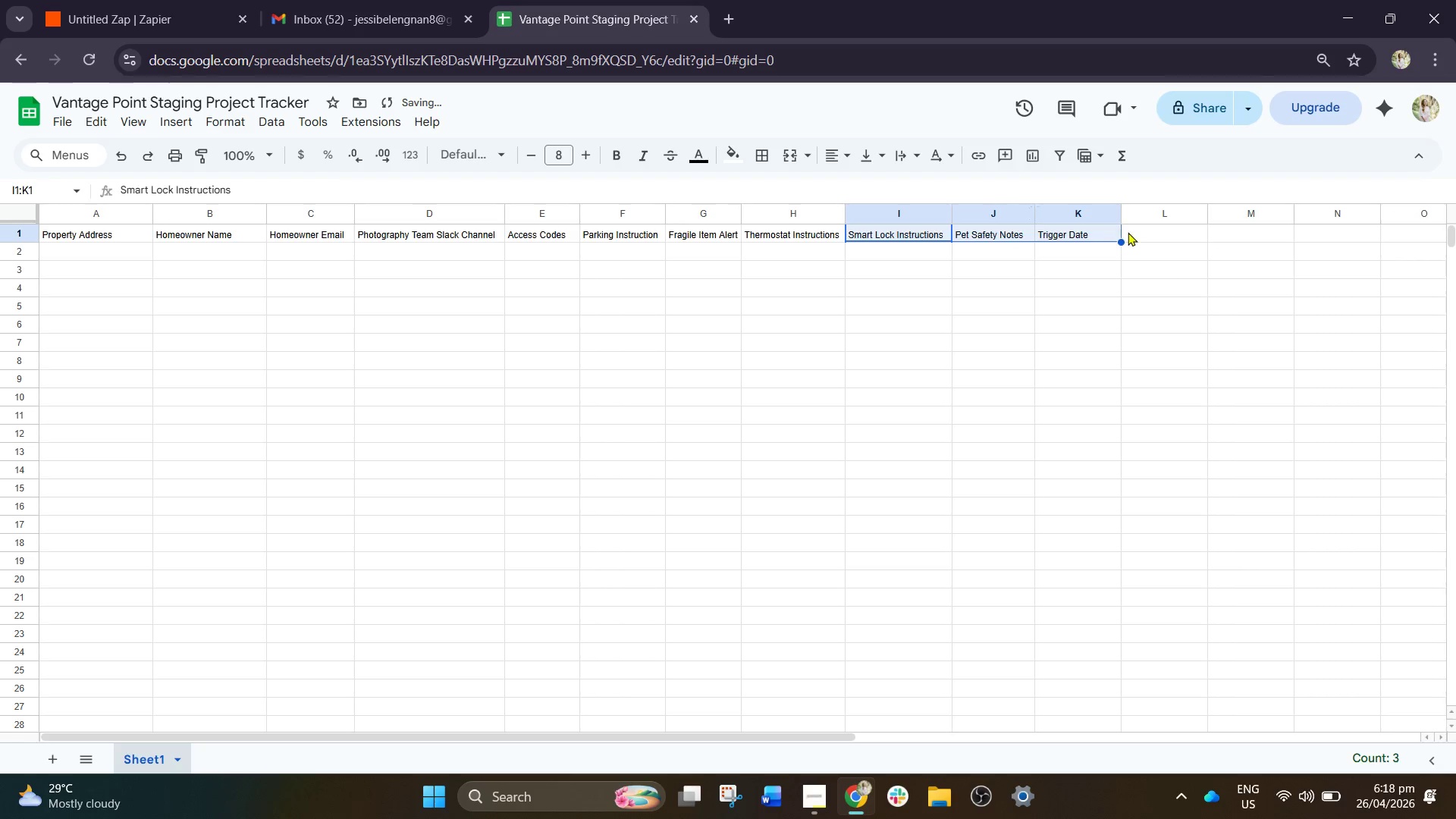 
left_click([1133, 233])
 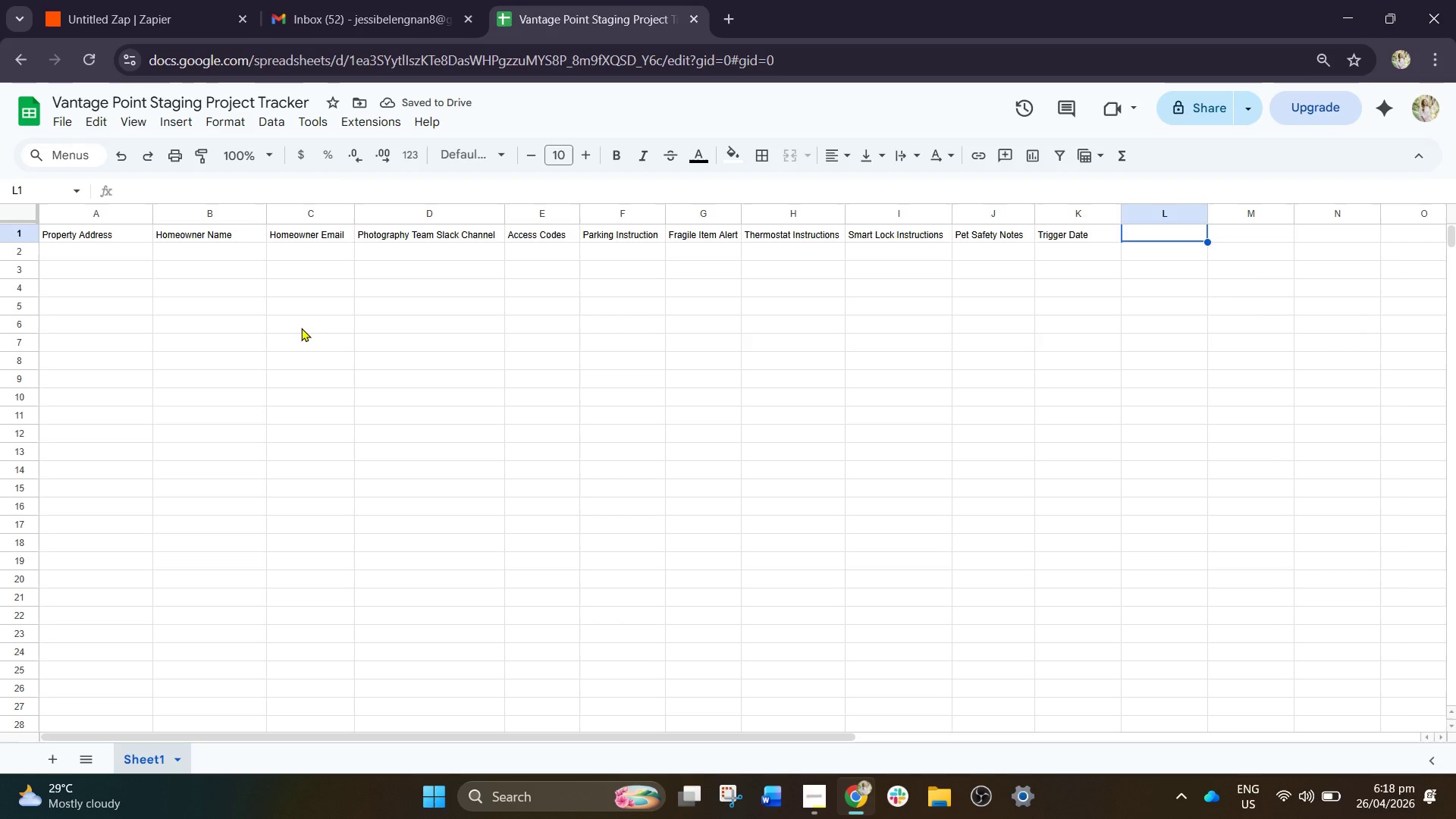 
wait(9.75)
 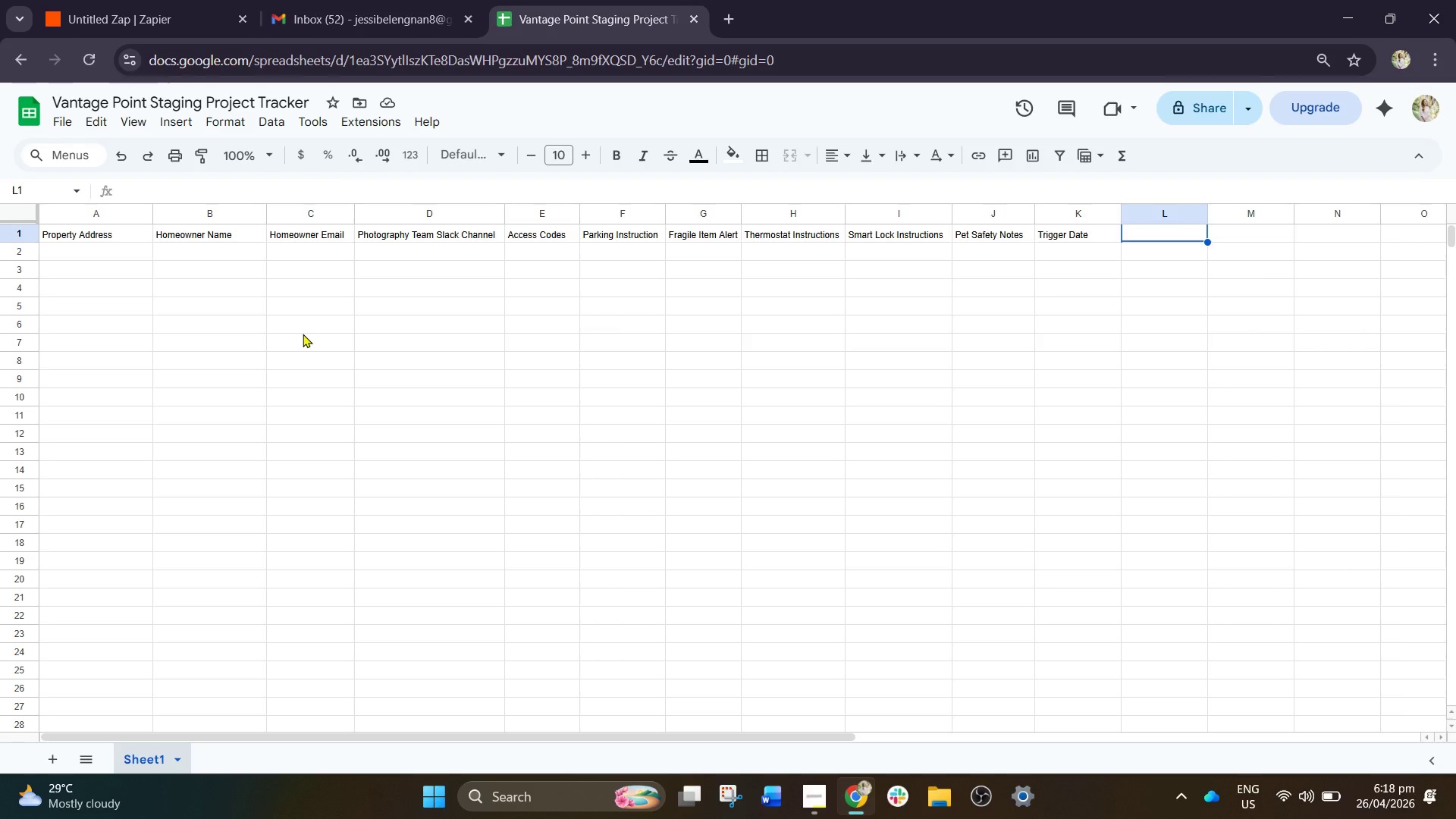 
type(Project Status)
 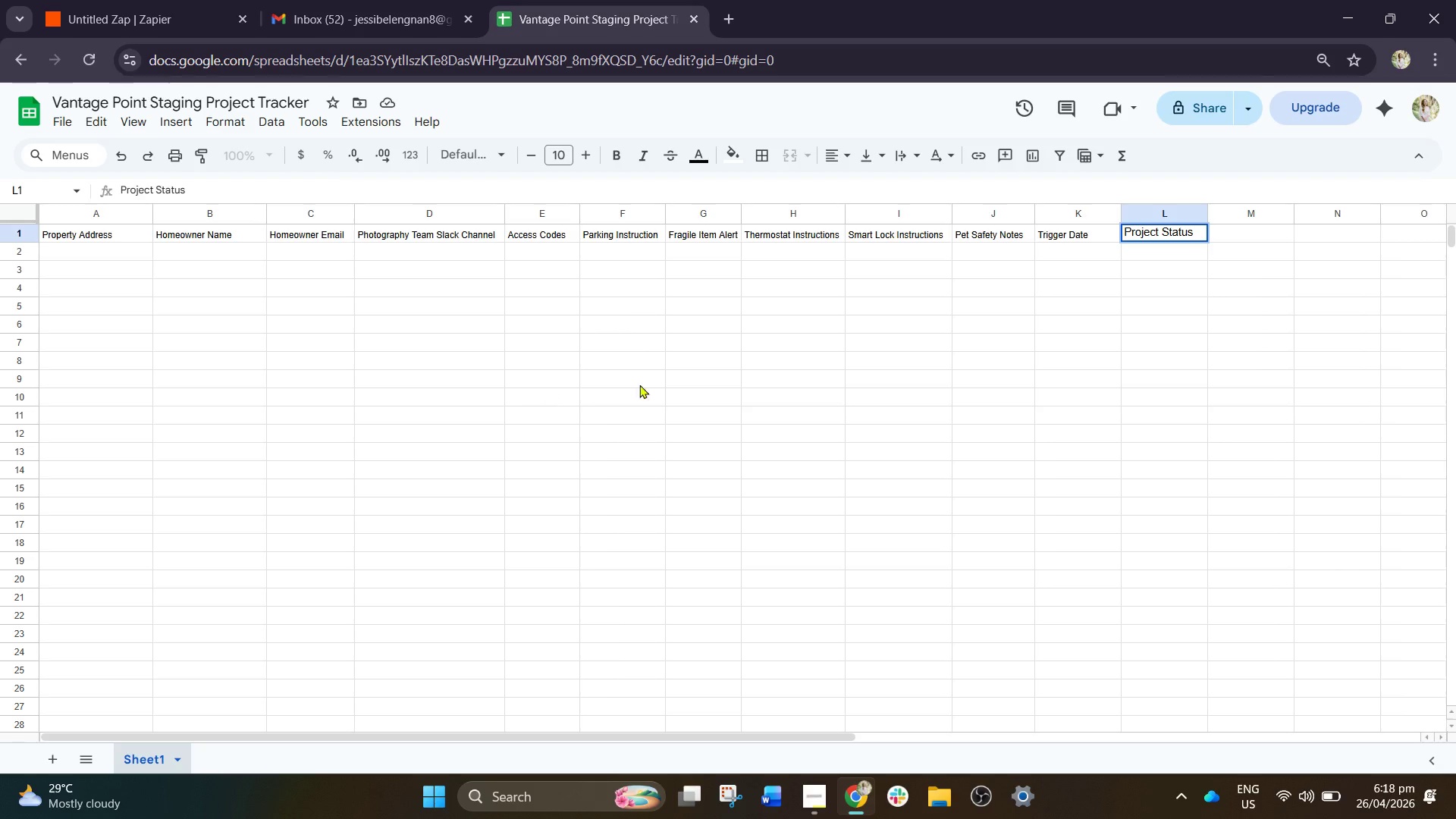 
left_click_drag(start_coordinate=[1031, 277], to_coordinate=[1036, 275])
 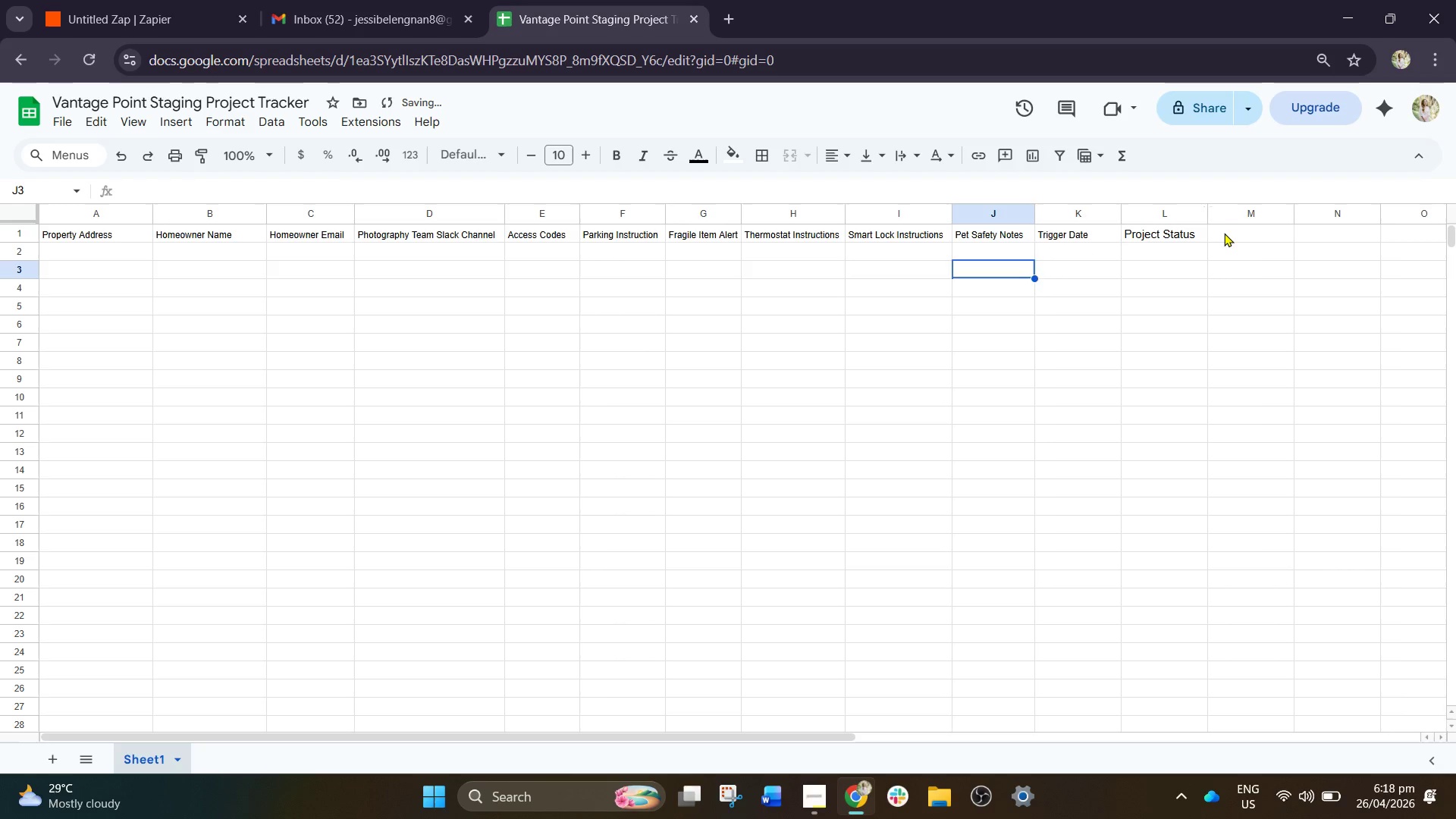 
left_click([1230, 237])
 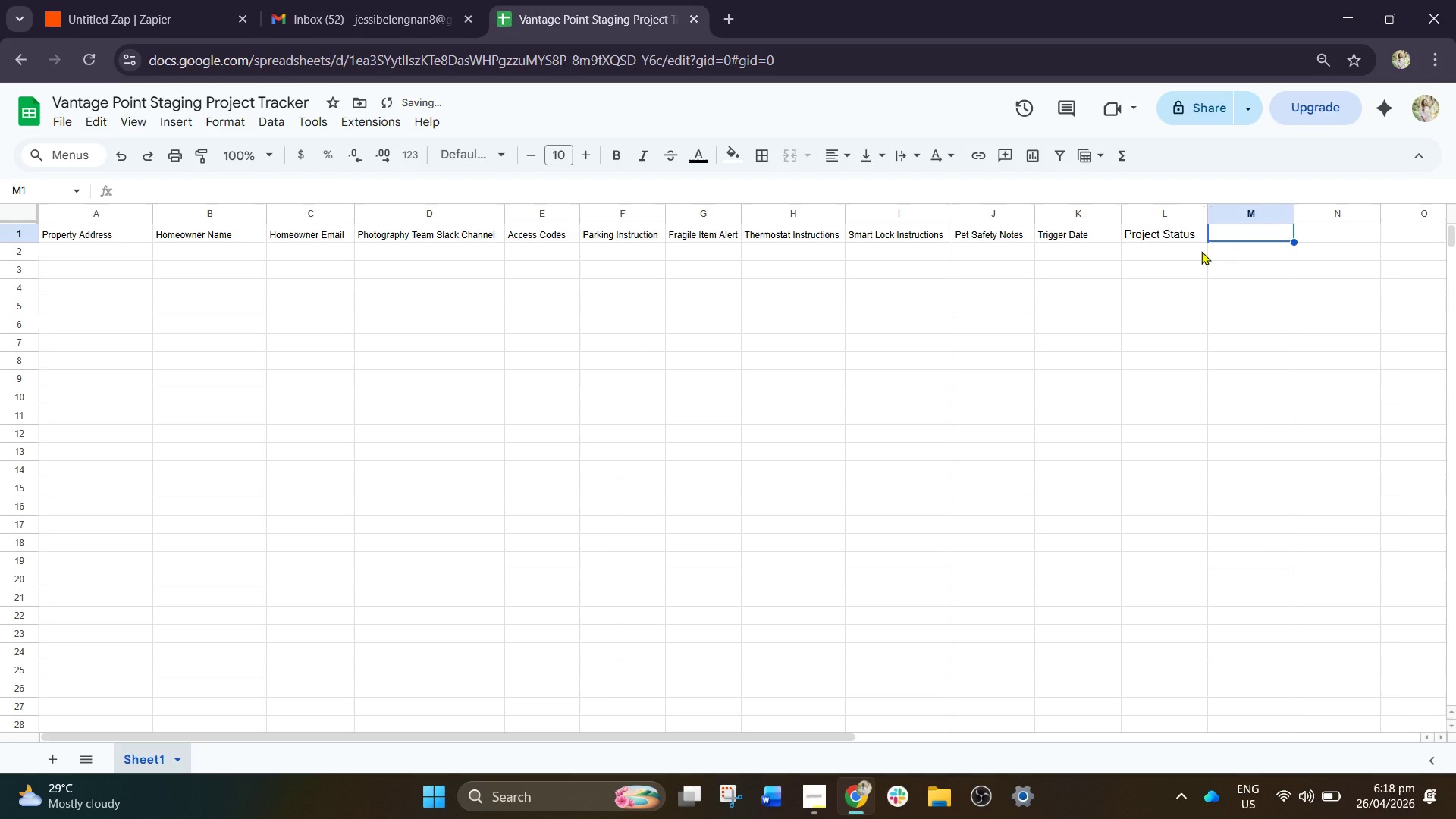 
type(Project Rating)
 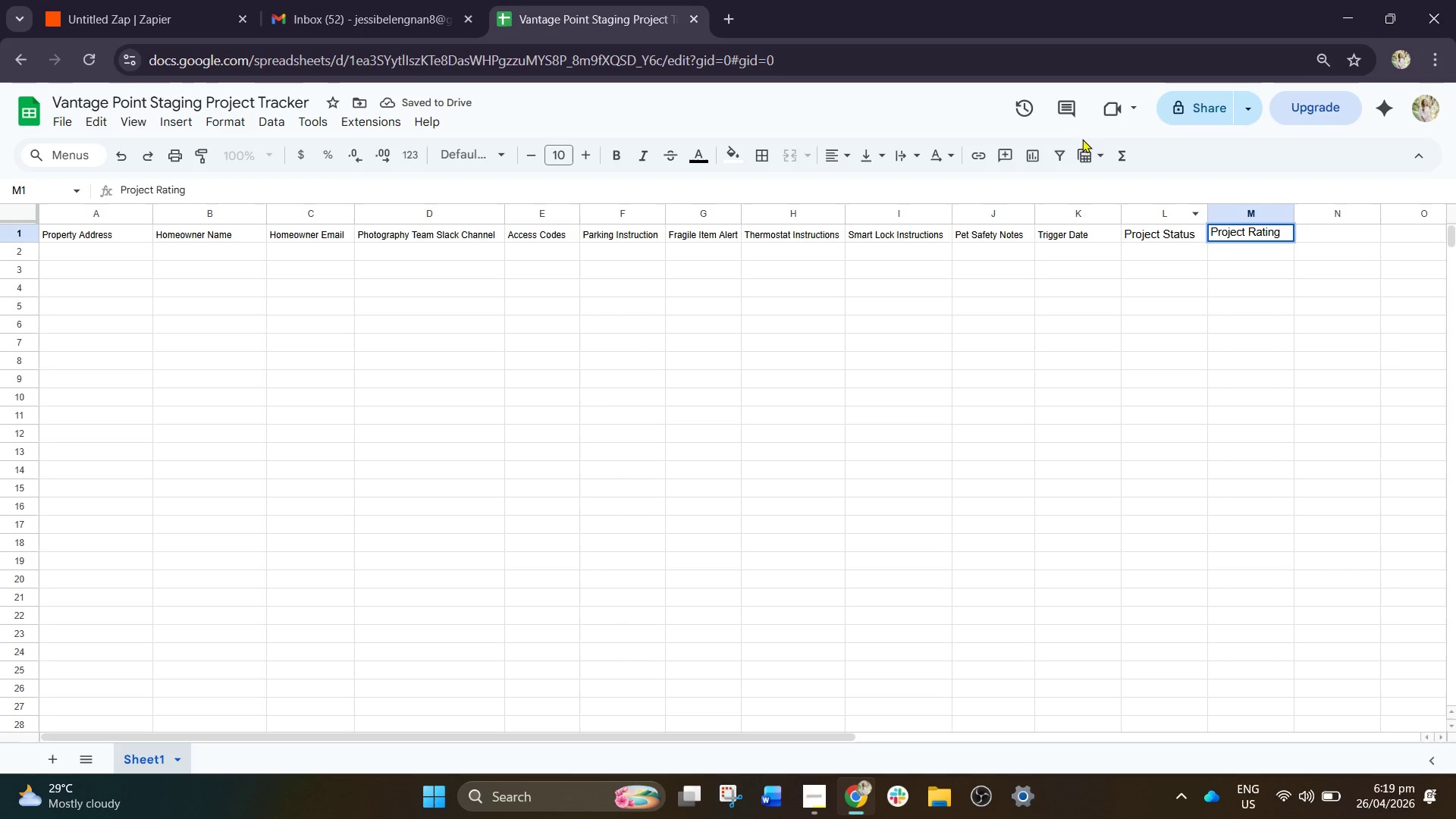 
left_click_drag(start_coordinate=[1242, 309], to_coordinate=[1248, 305])
 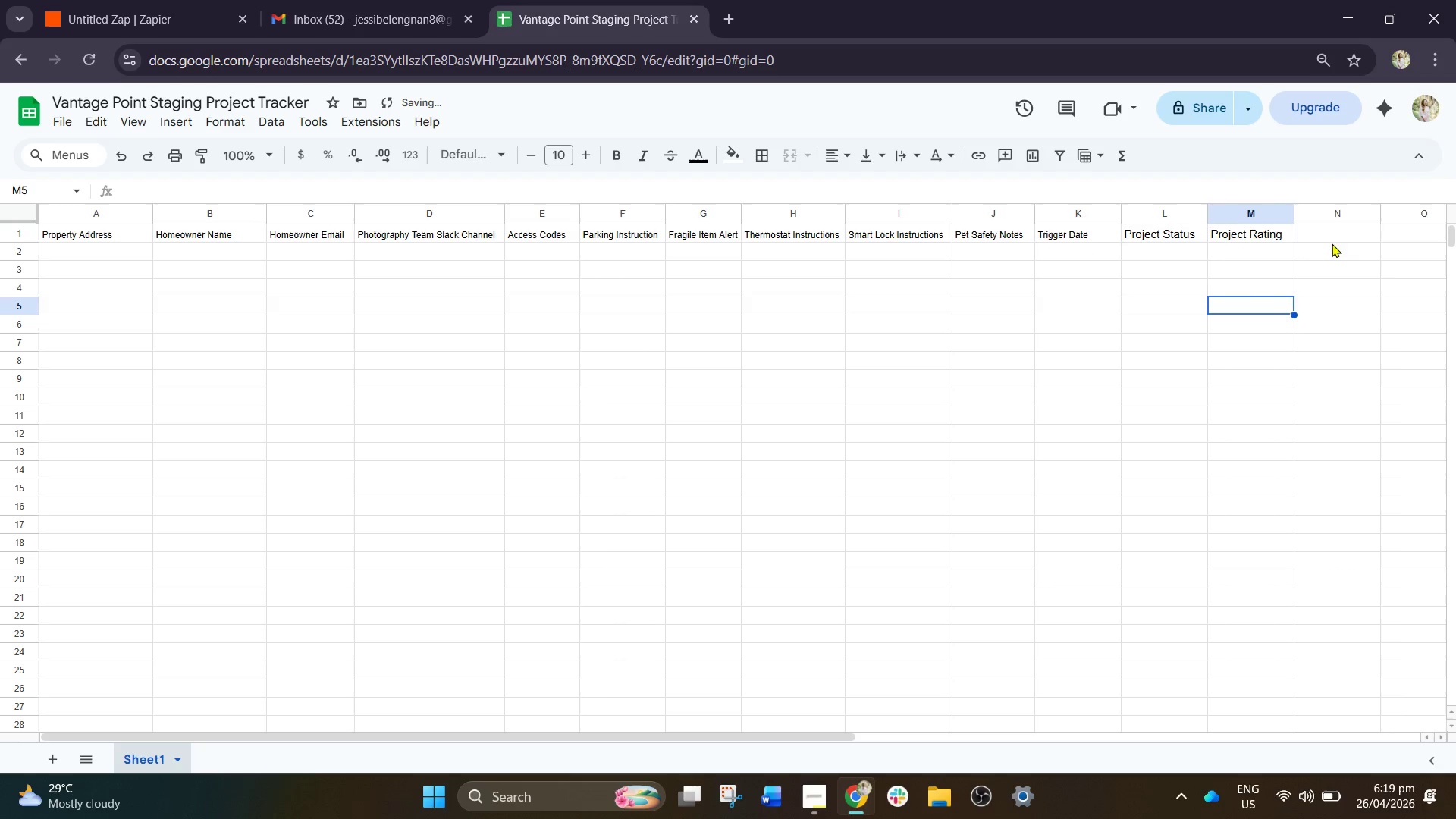 
left_click_drag(start_coordinate=[1334, 243], to_coordinate=[1338, 241])
 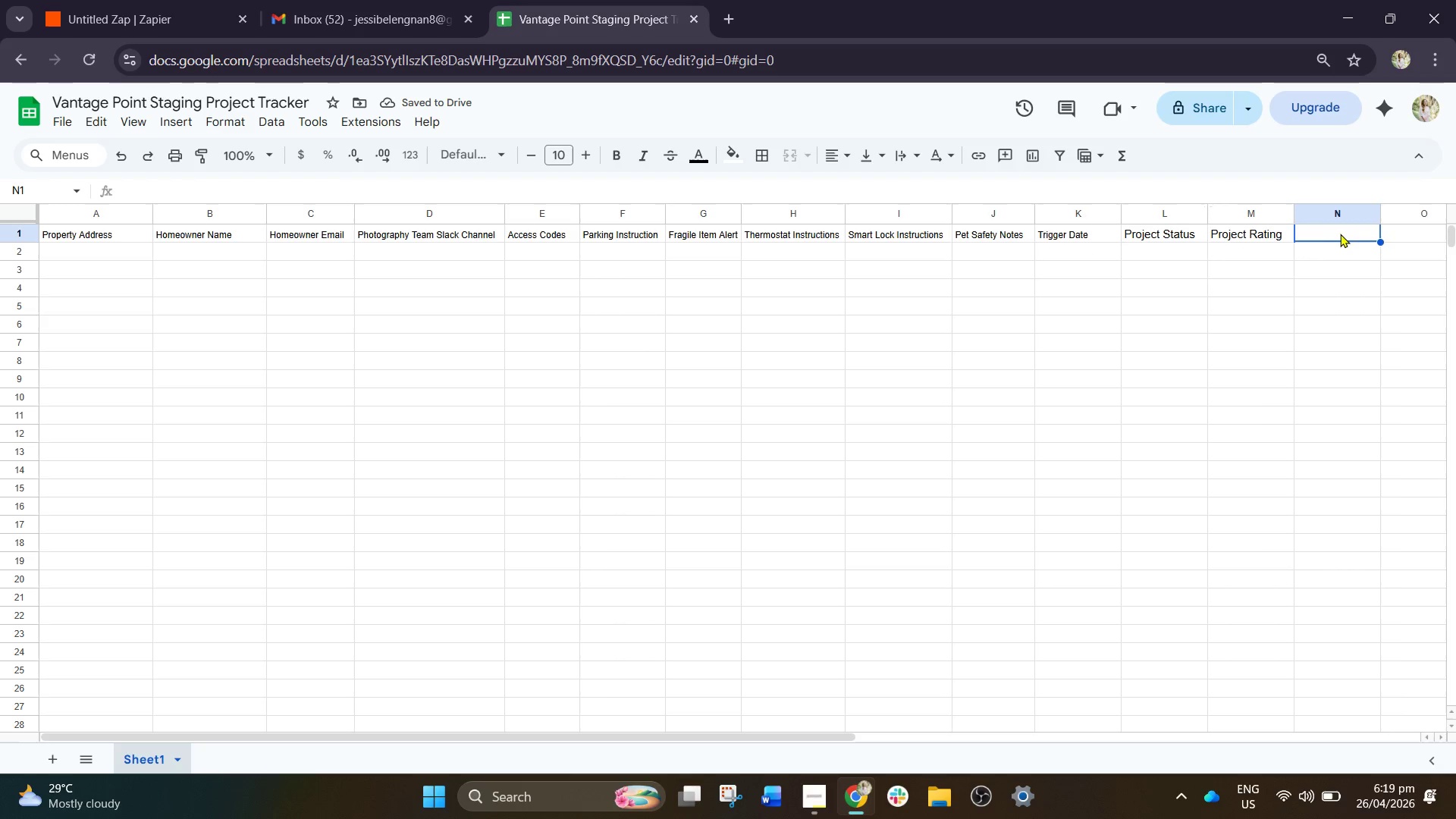 
type(Ops Mana)
 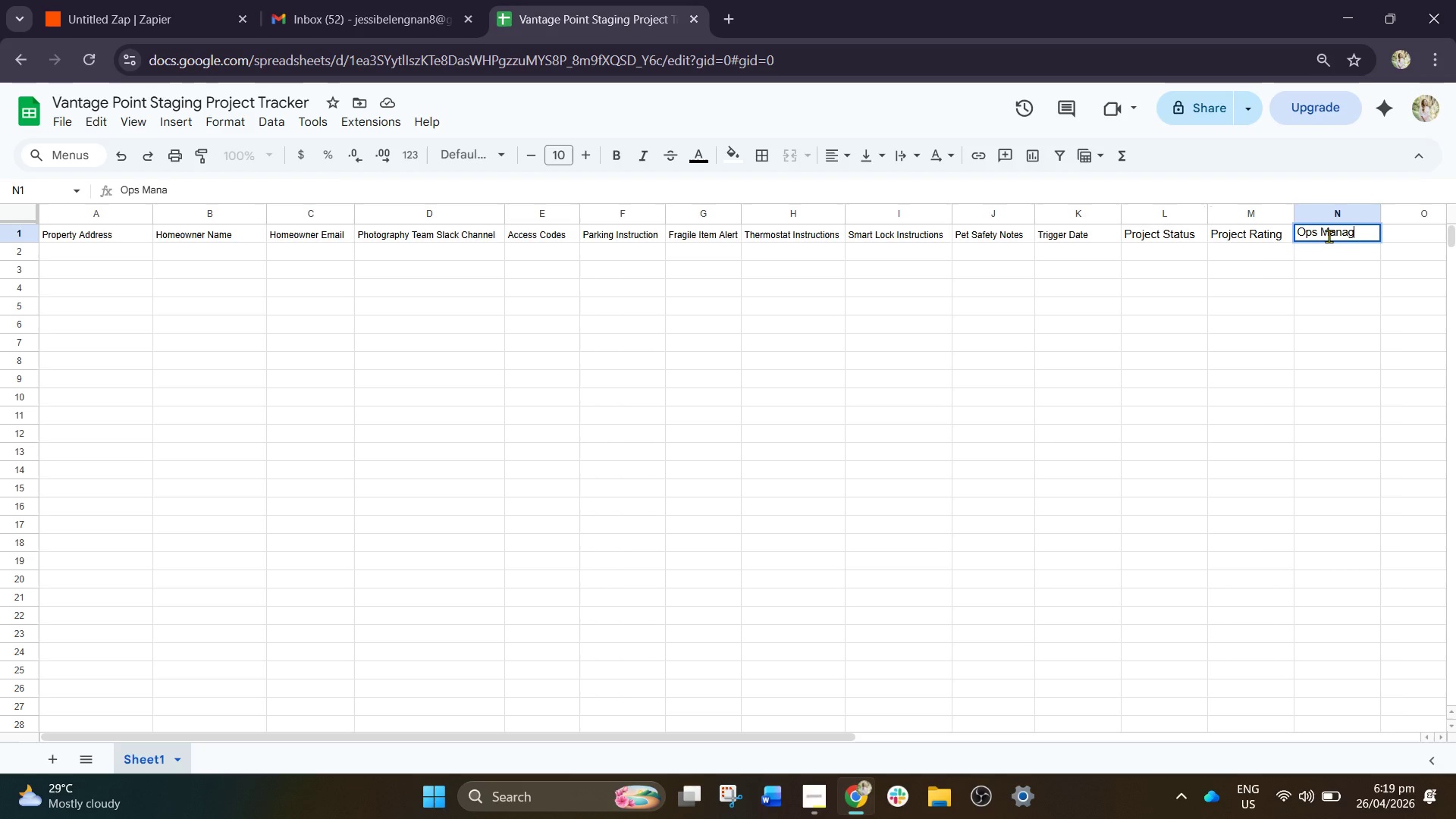 
type(ger Slack)
 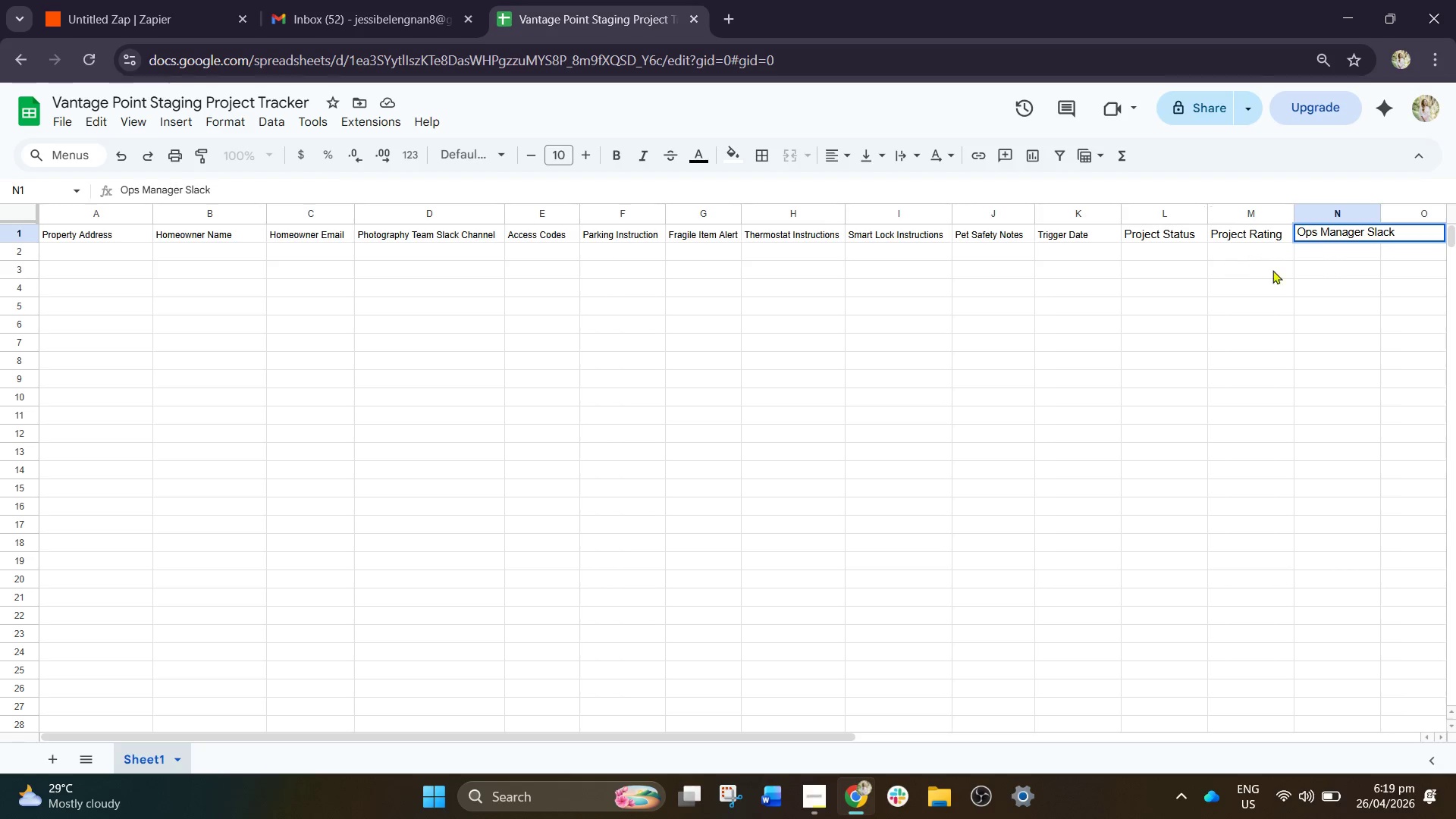 
left_click([1373, 322])
 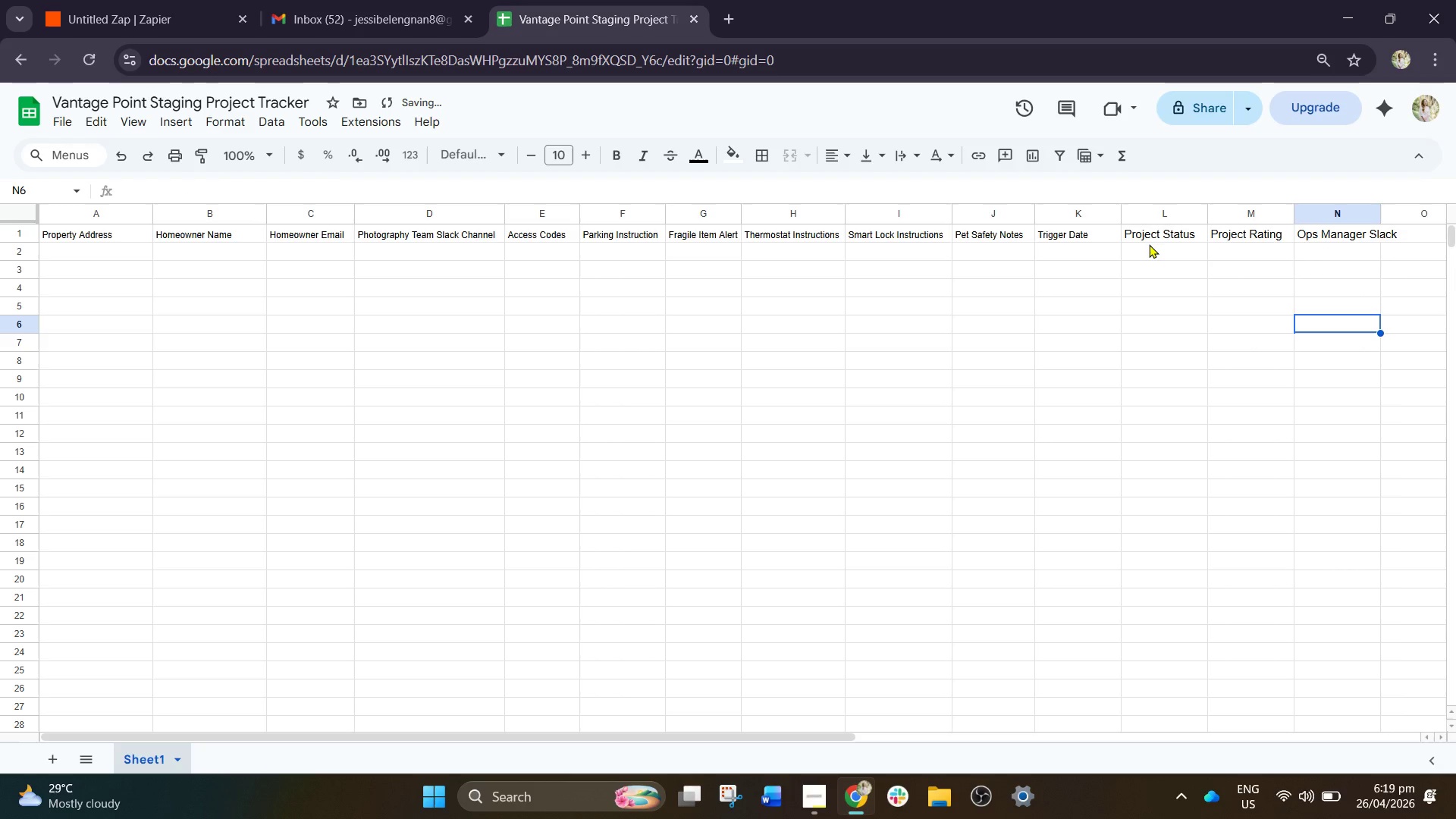 
left_click_drag(start_coordinate=[1153, 234], to_coordinate=[1403, 240])
 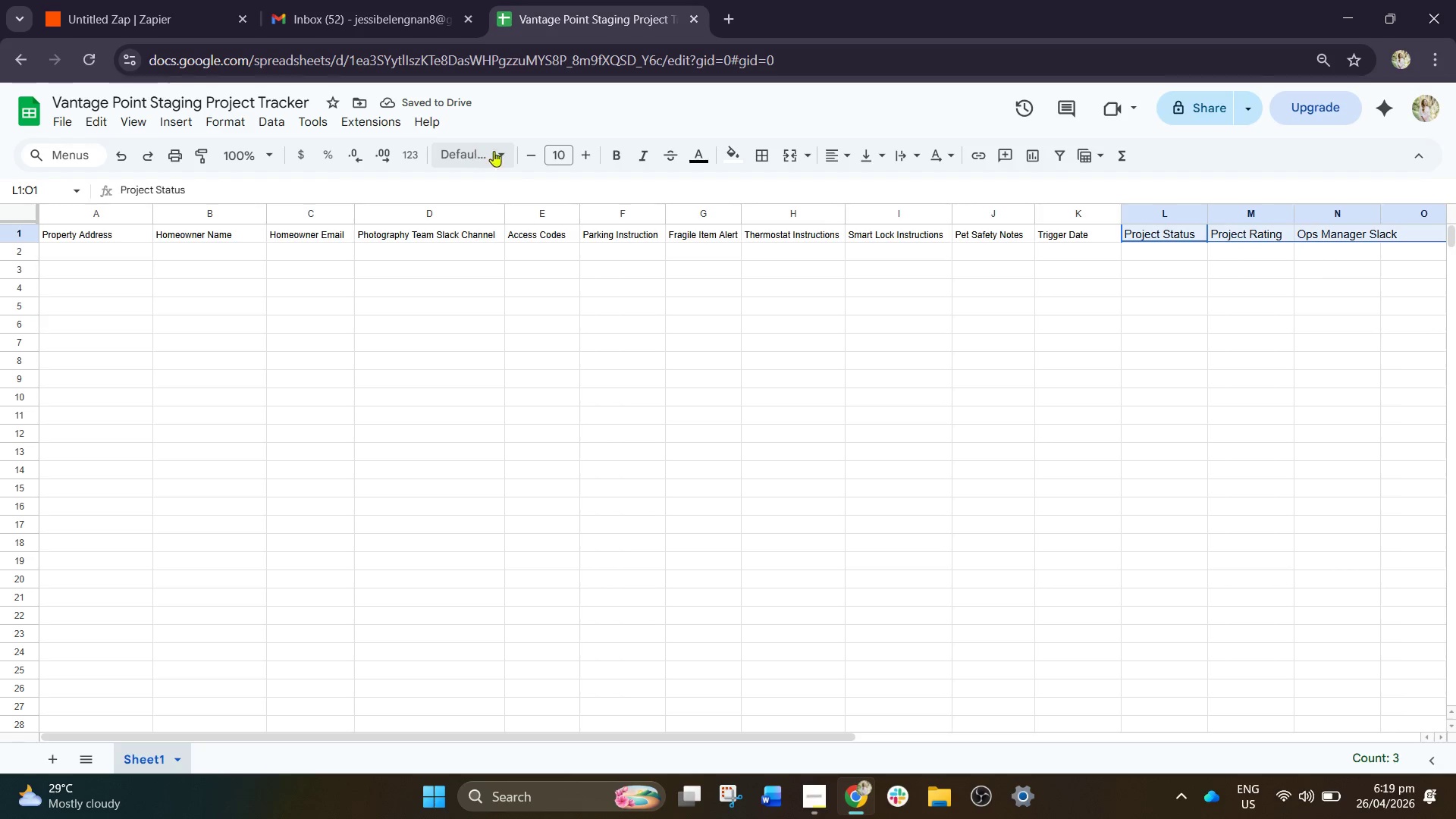 
left_click([535, 155])
 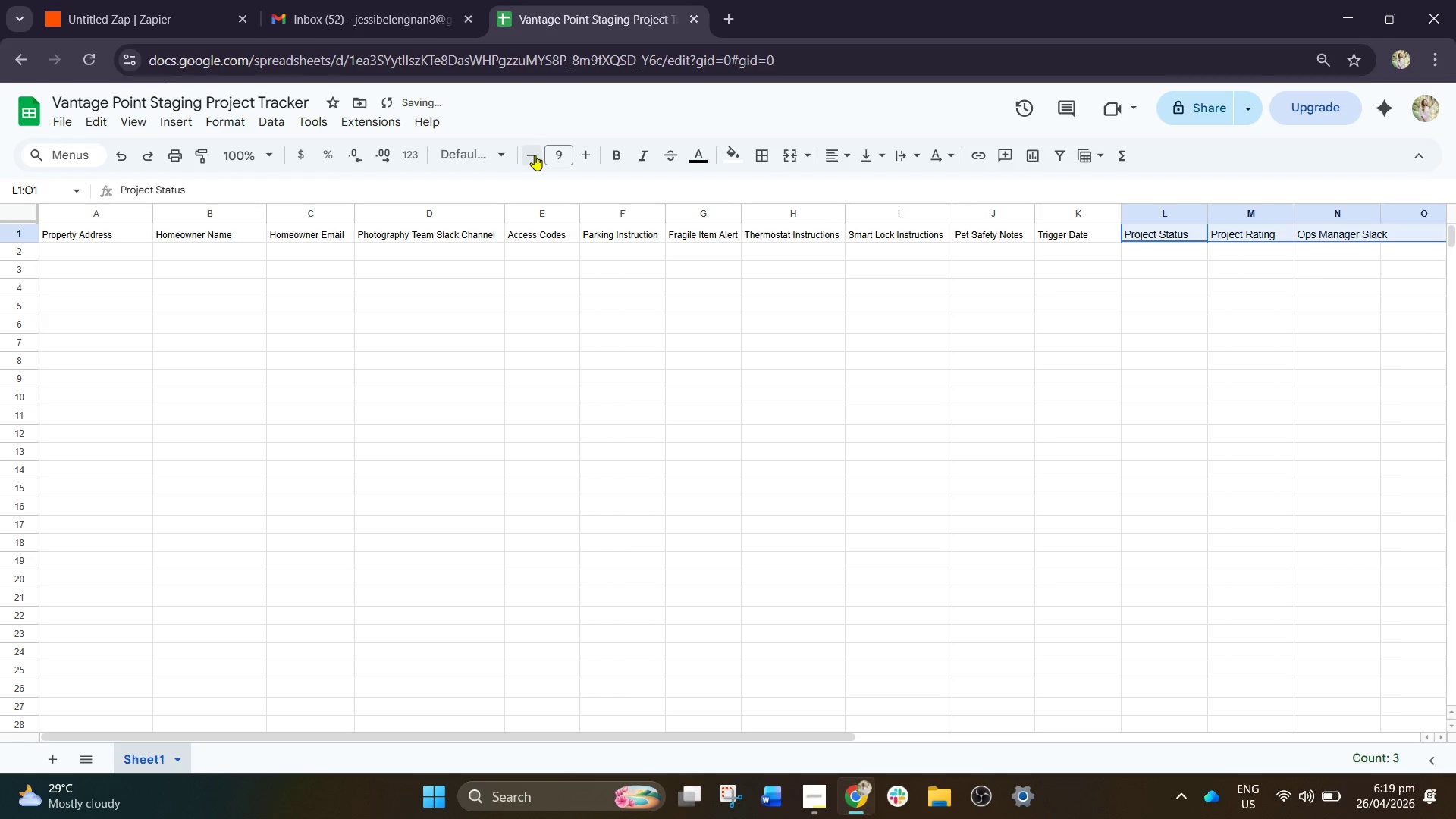 
left_click([535, 155])
 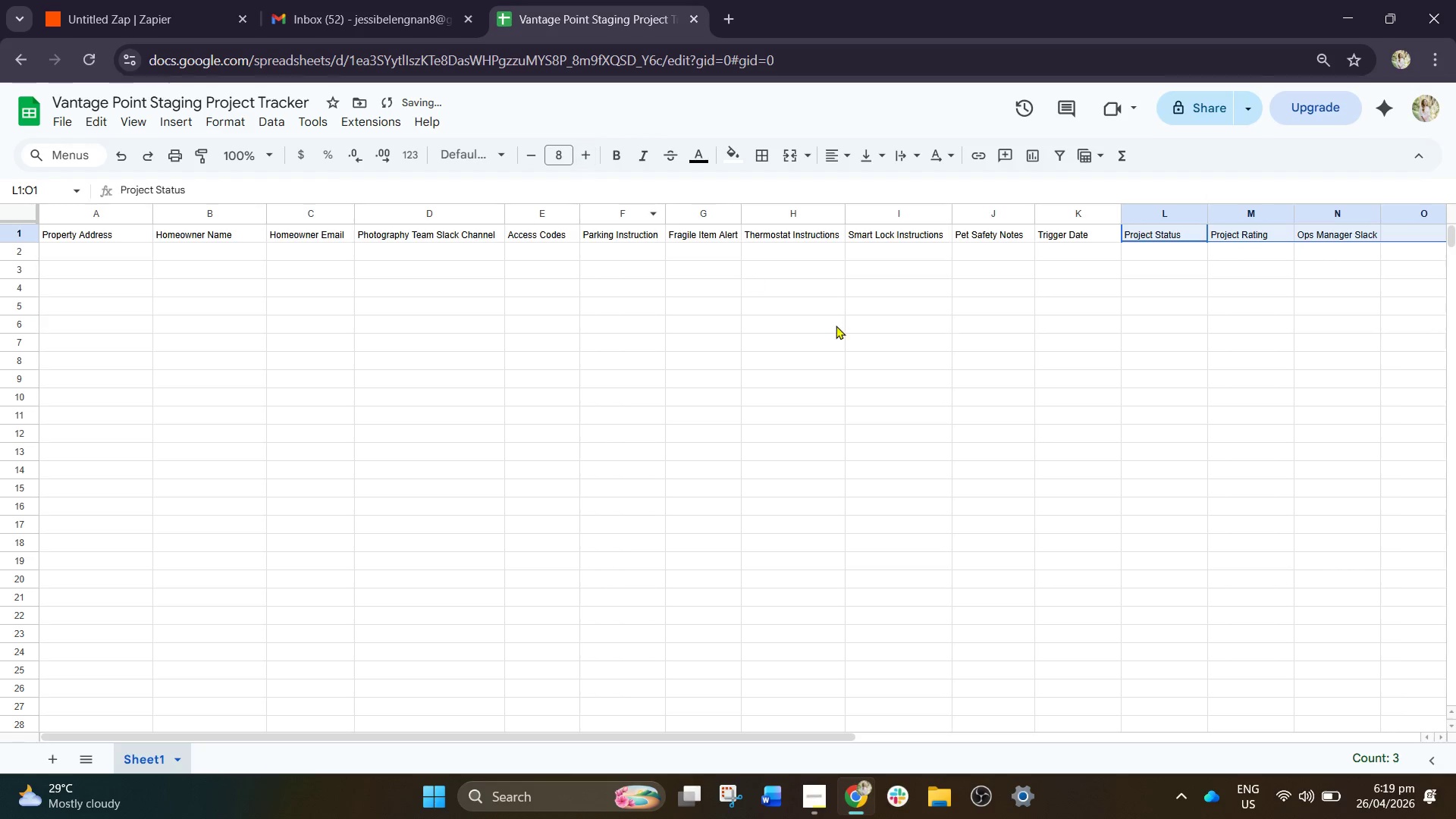 
left_click([846, 333])
 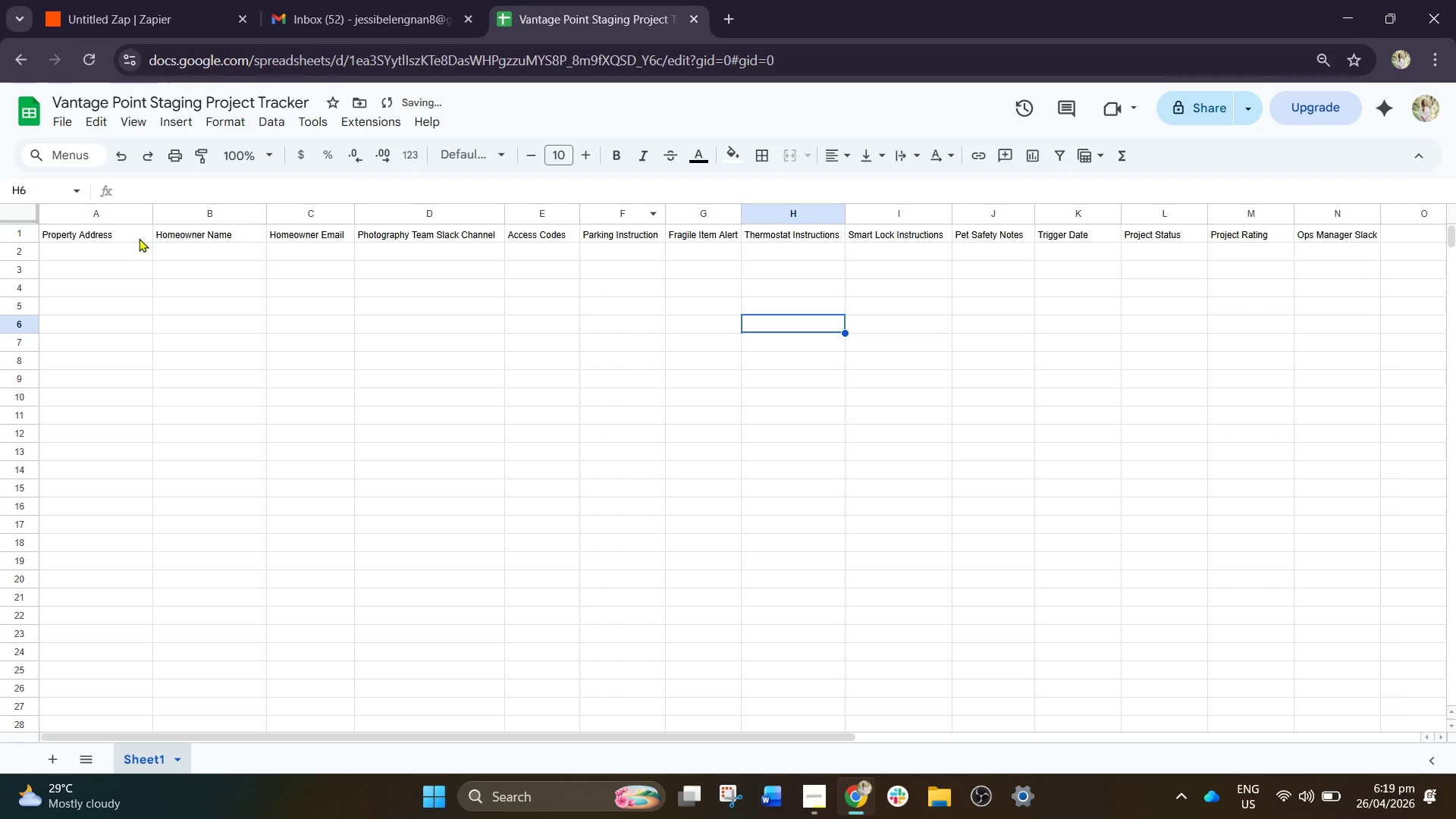 
left_click_drag(start_coordinate=[130, 234], to_coordinate=[1350, 231])
 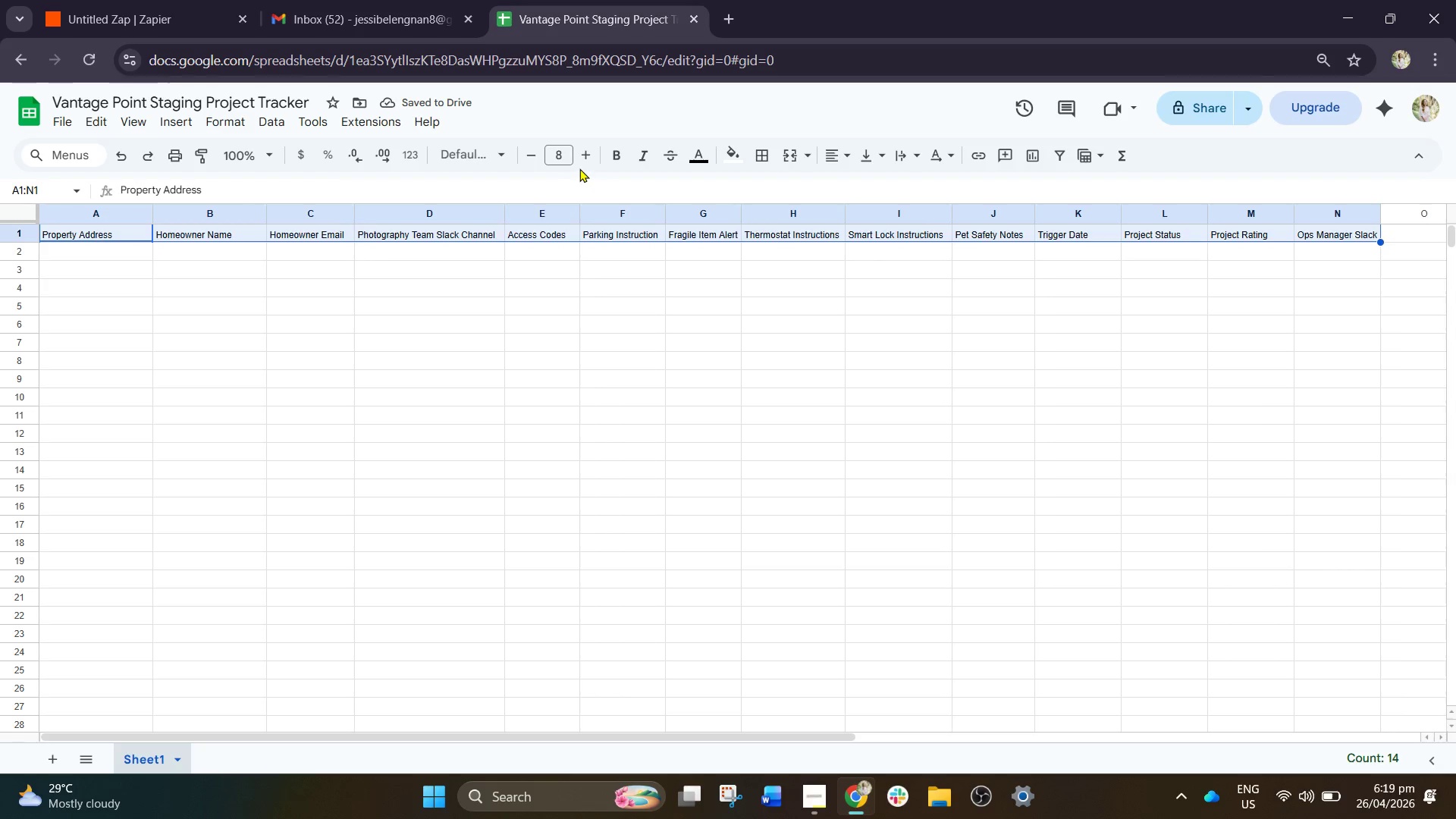 
left_click([613, 154])
 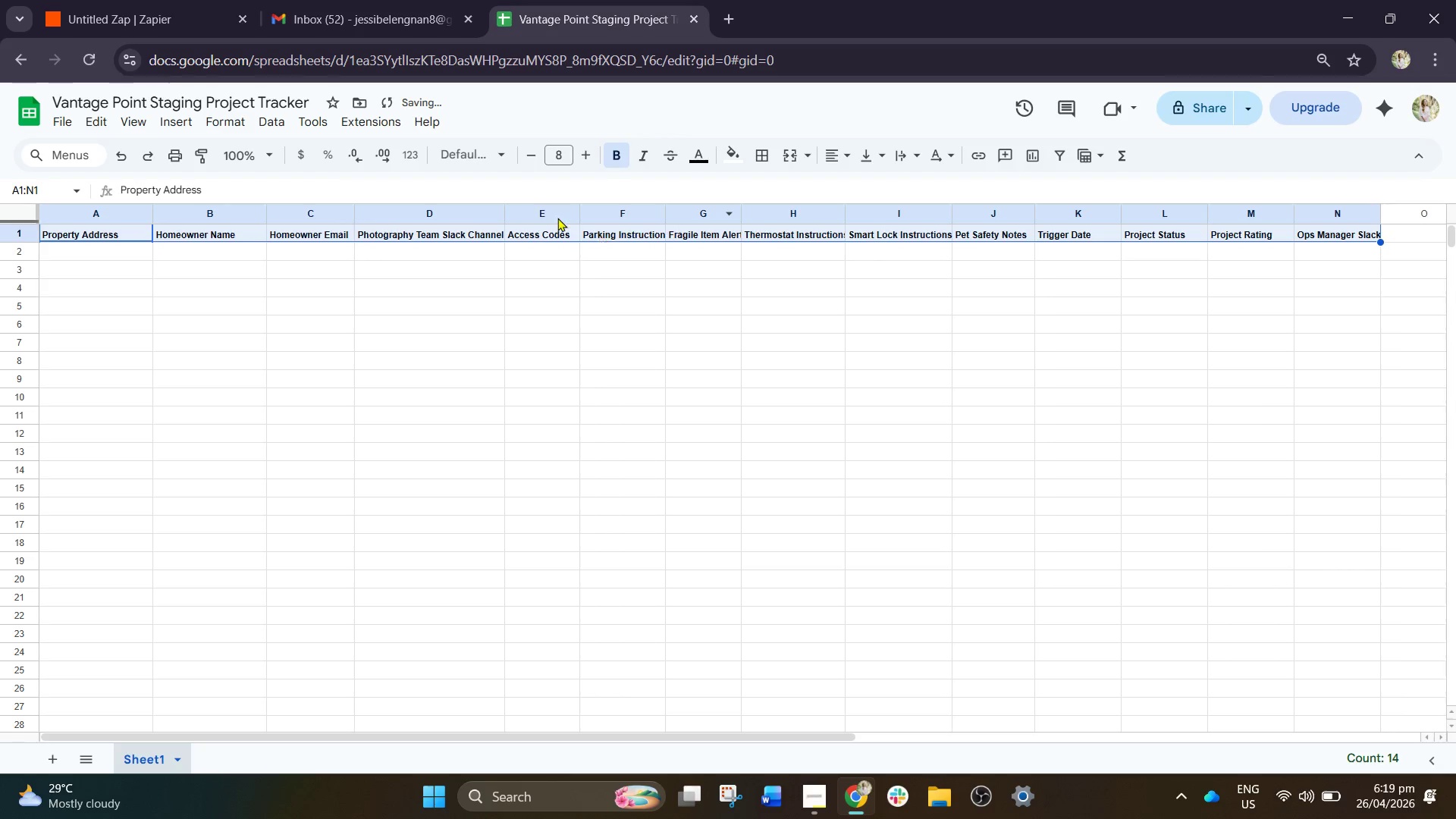 
left_click([500, 149])
 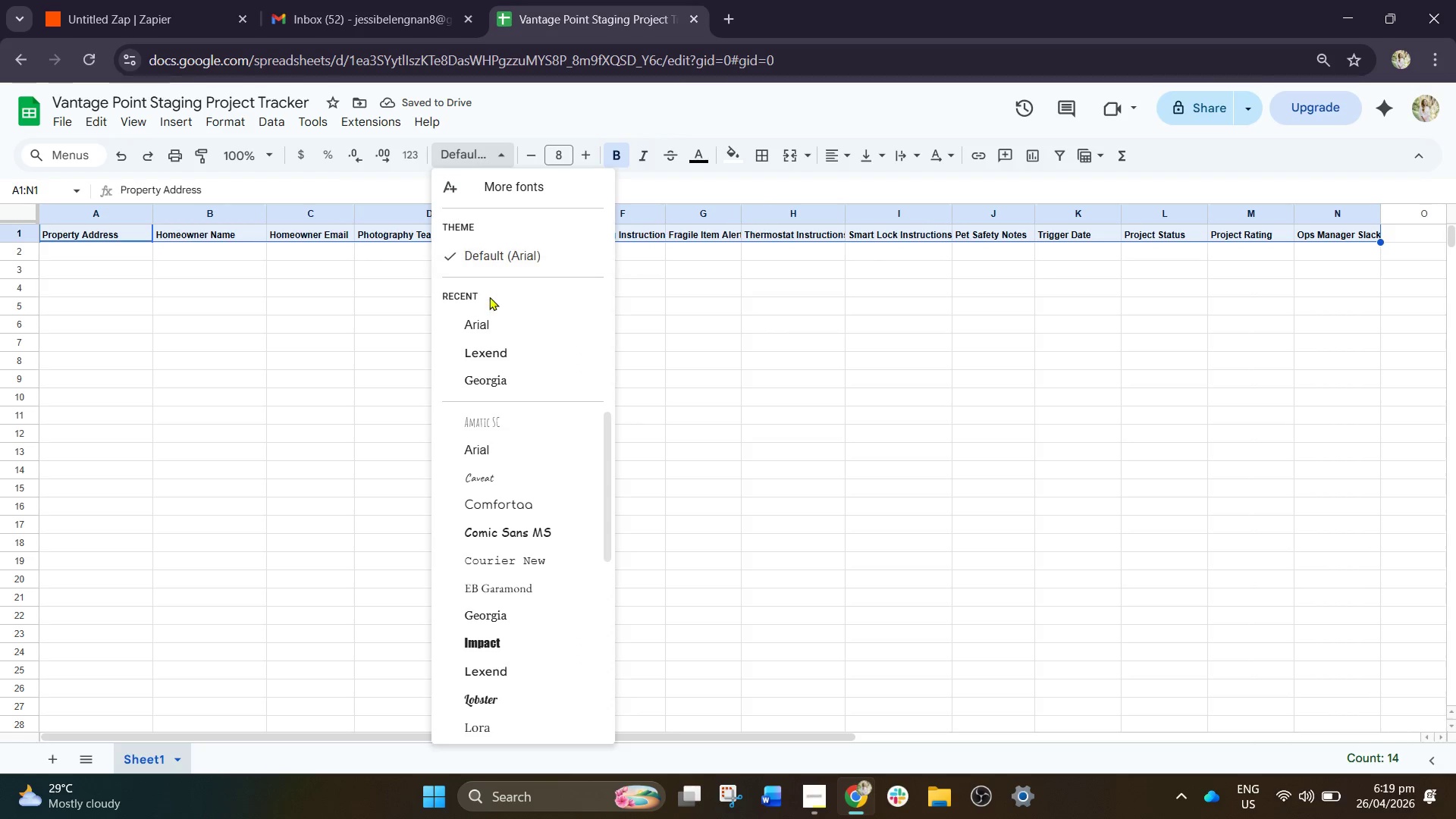 
left_click([487, 318])
 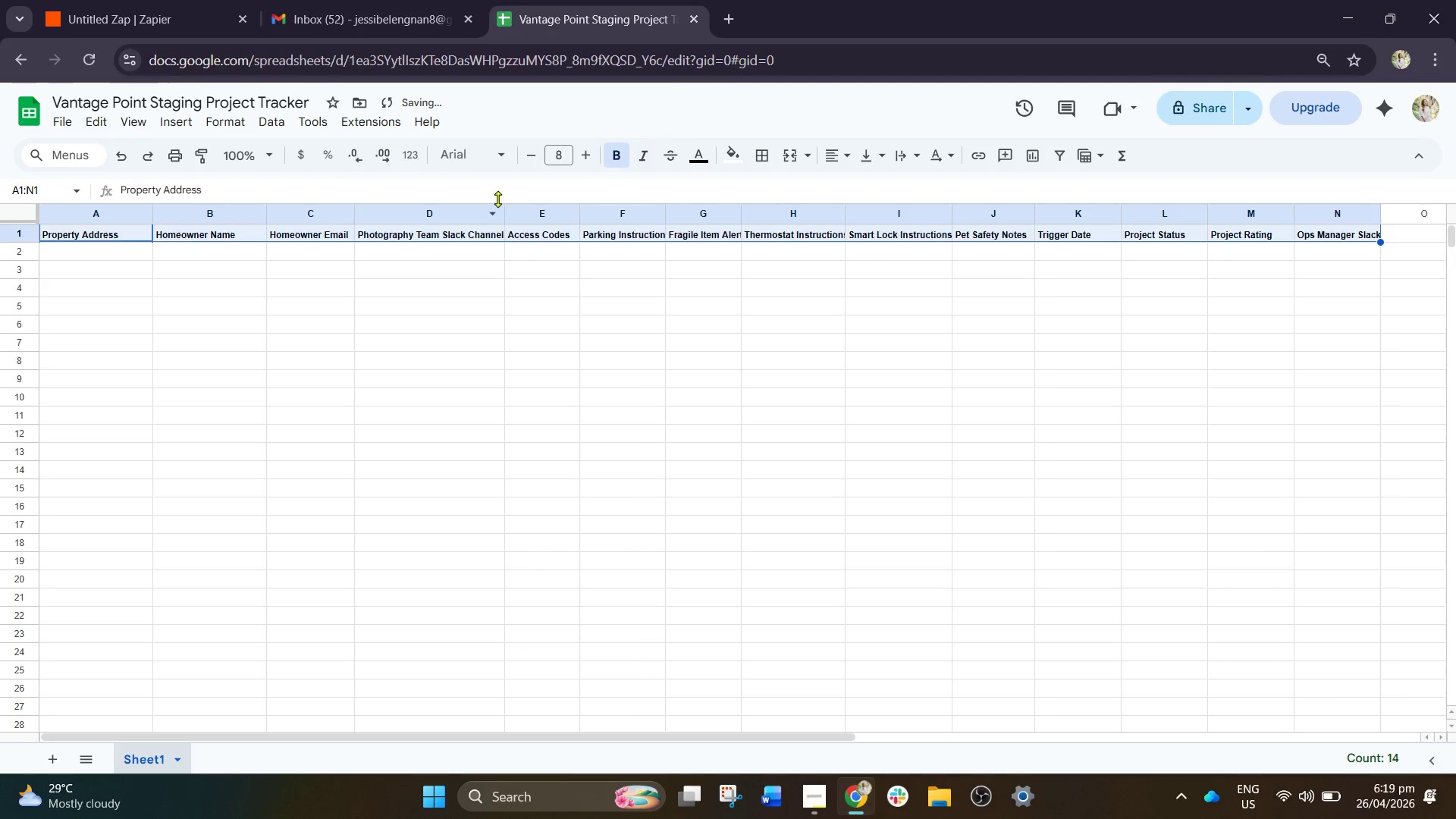 
left_click([492, 158])
 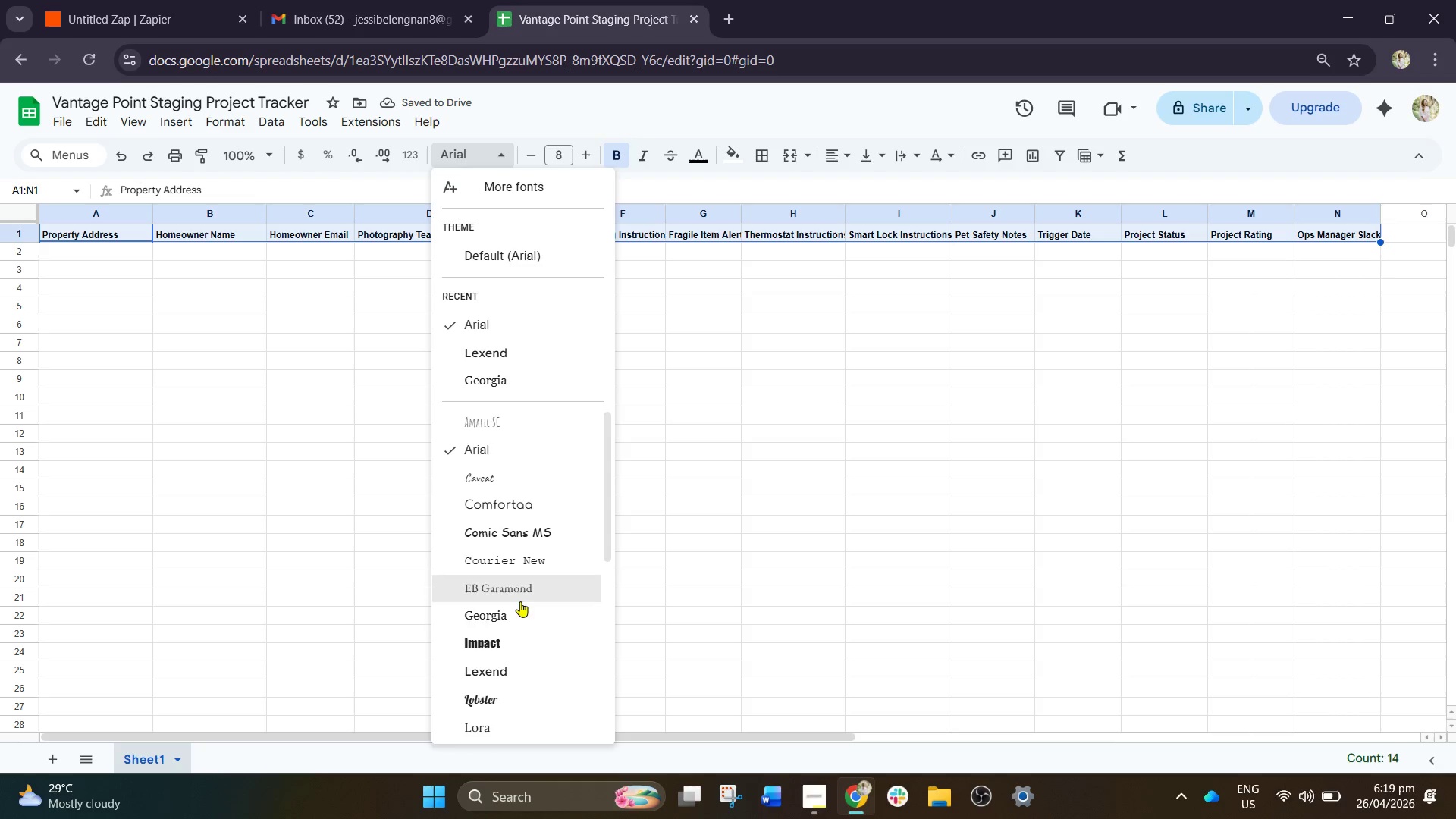 
scroll: coordinate [527, 631], scroll_direction: down, amount: 2.0
 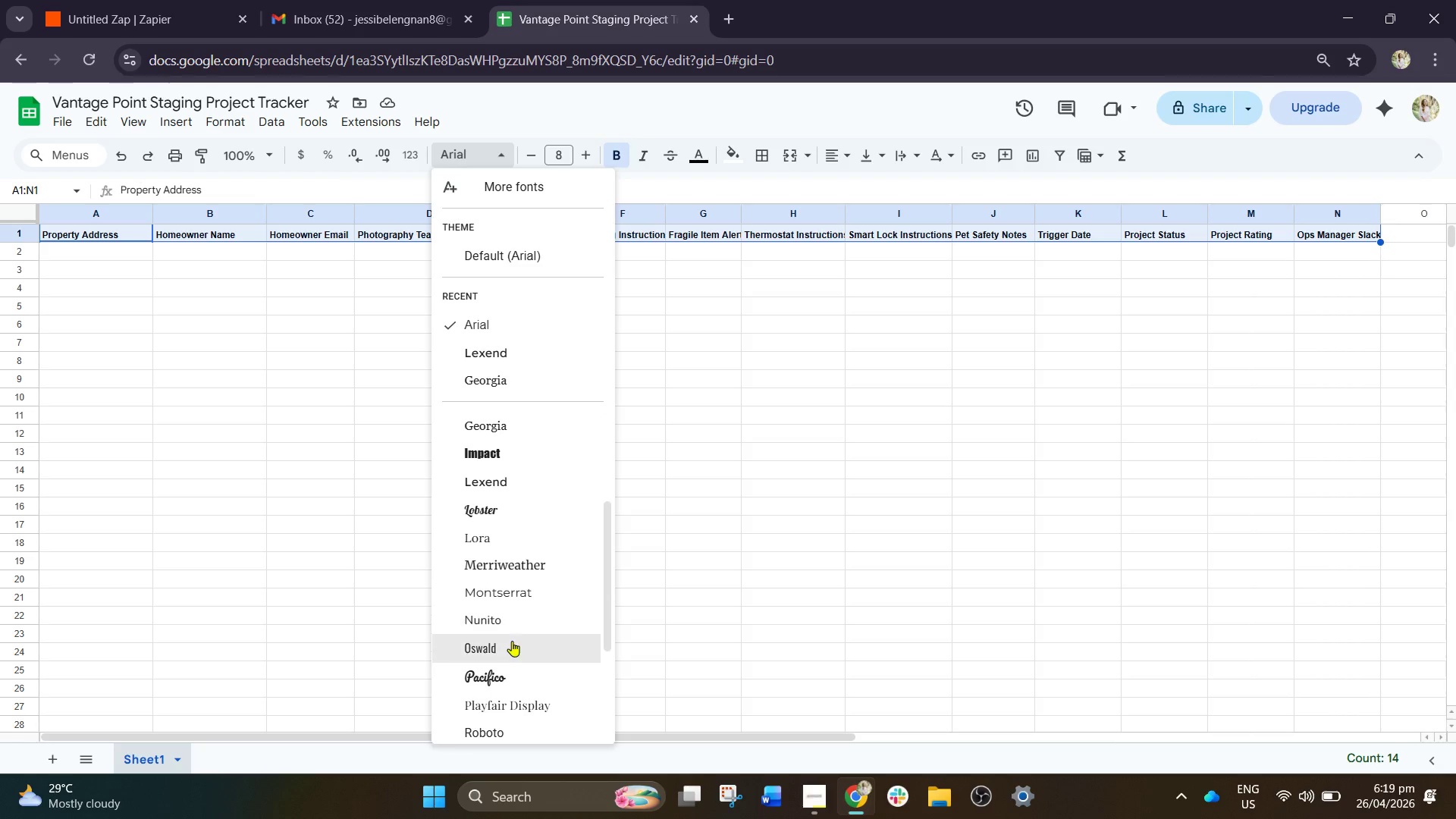 
left_click([509, 646])
 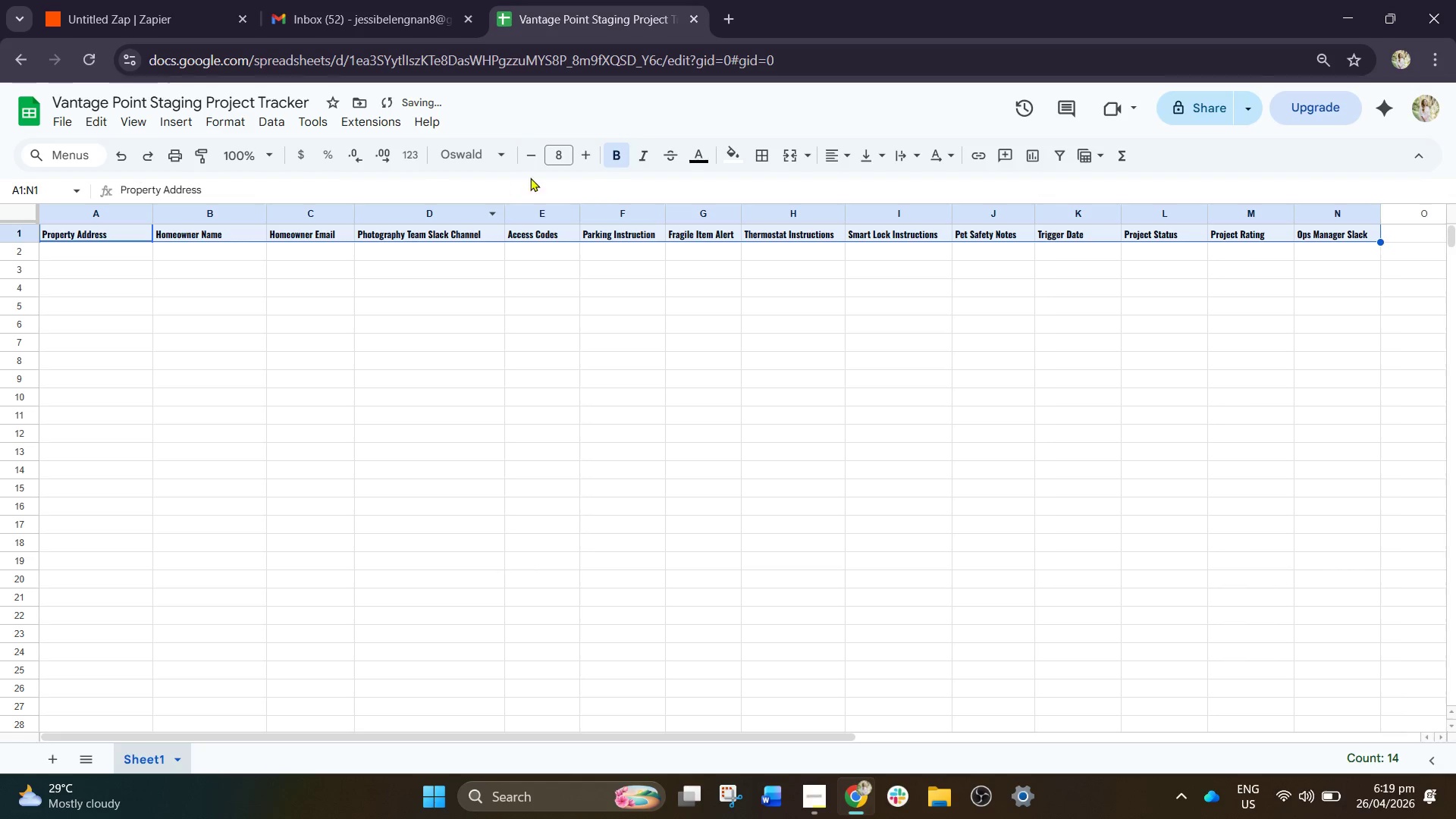 
left_click([617, 152])
 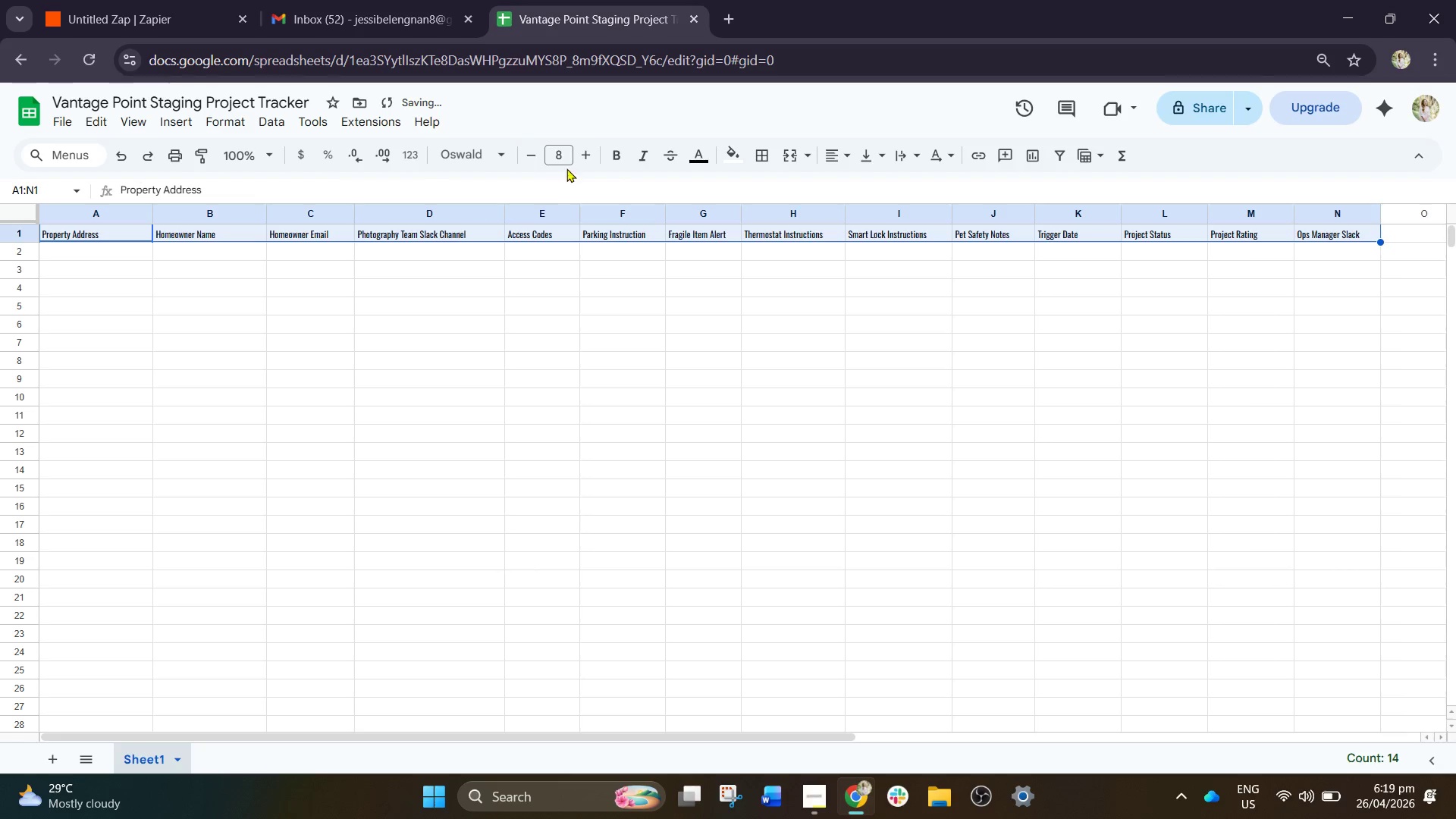 
left_click([585, 152])
 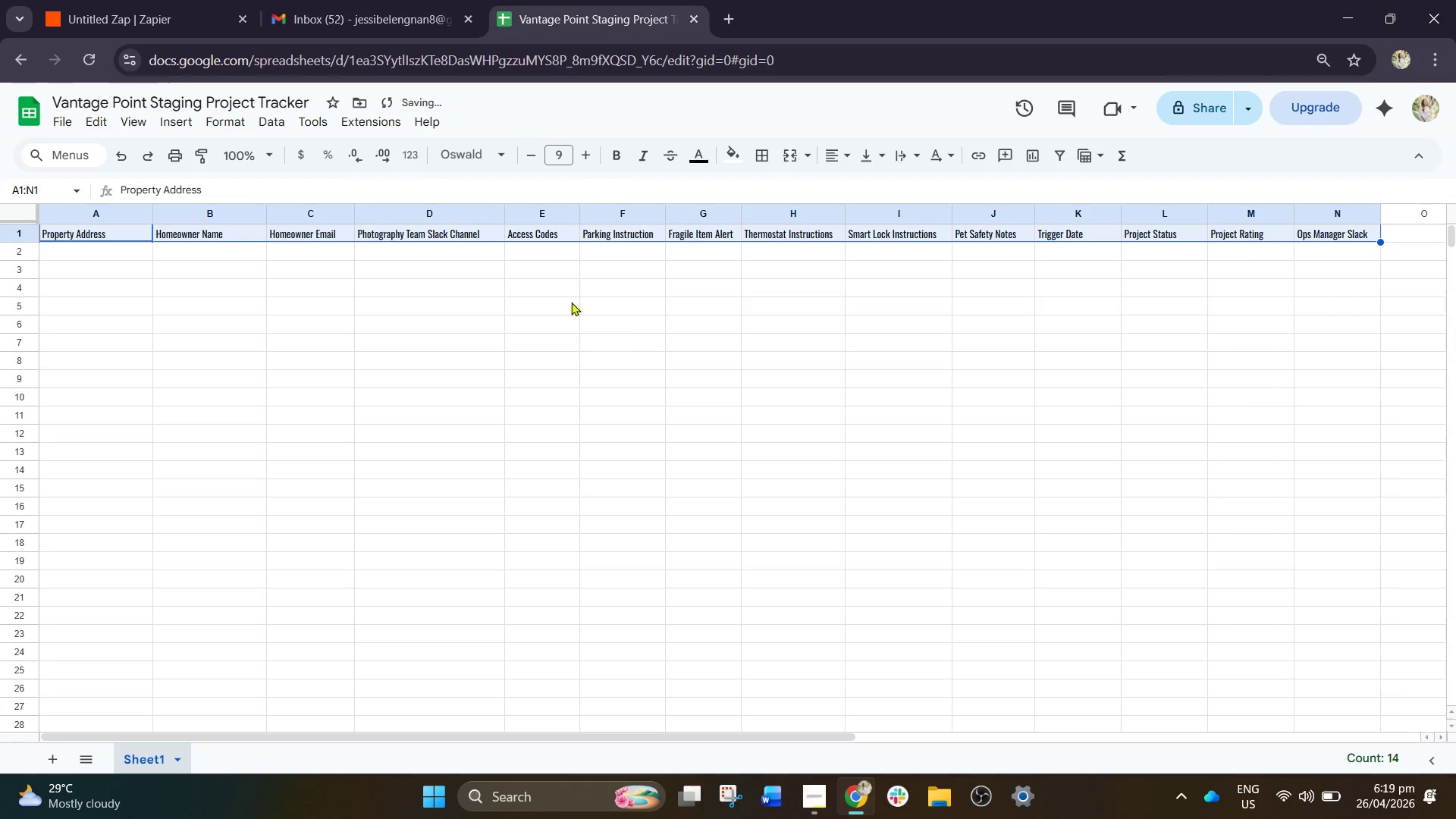 
left_click([579, 332])
 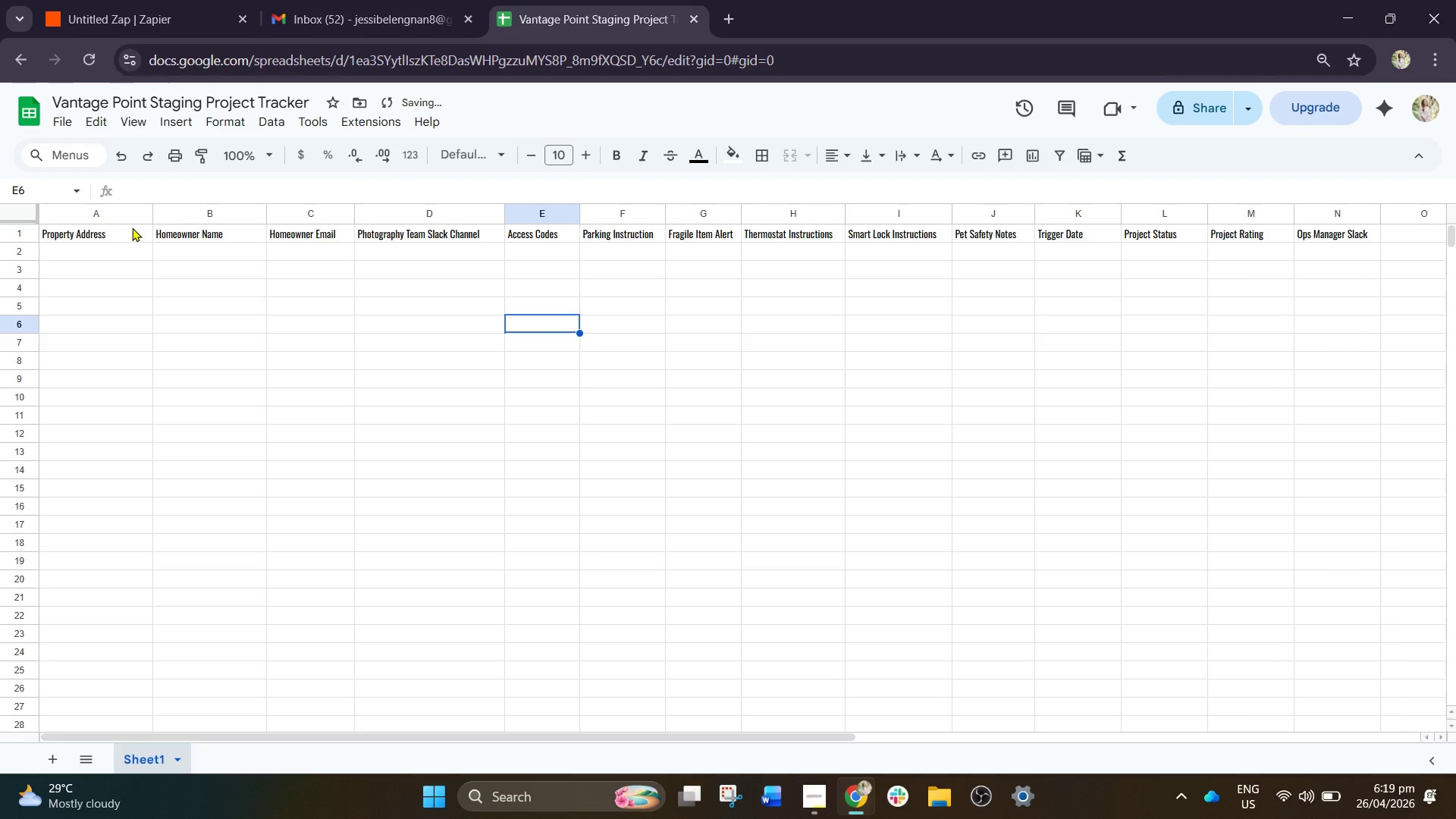 
left_click([130, 236])
 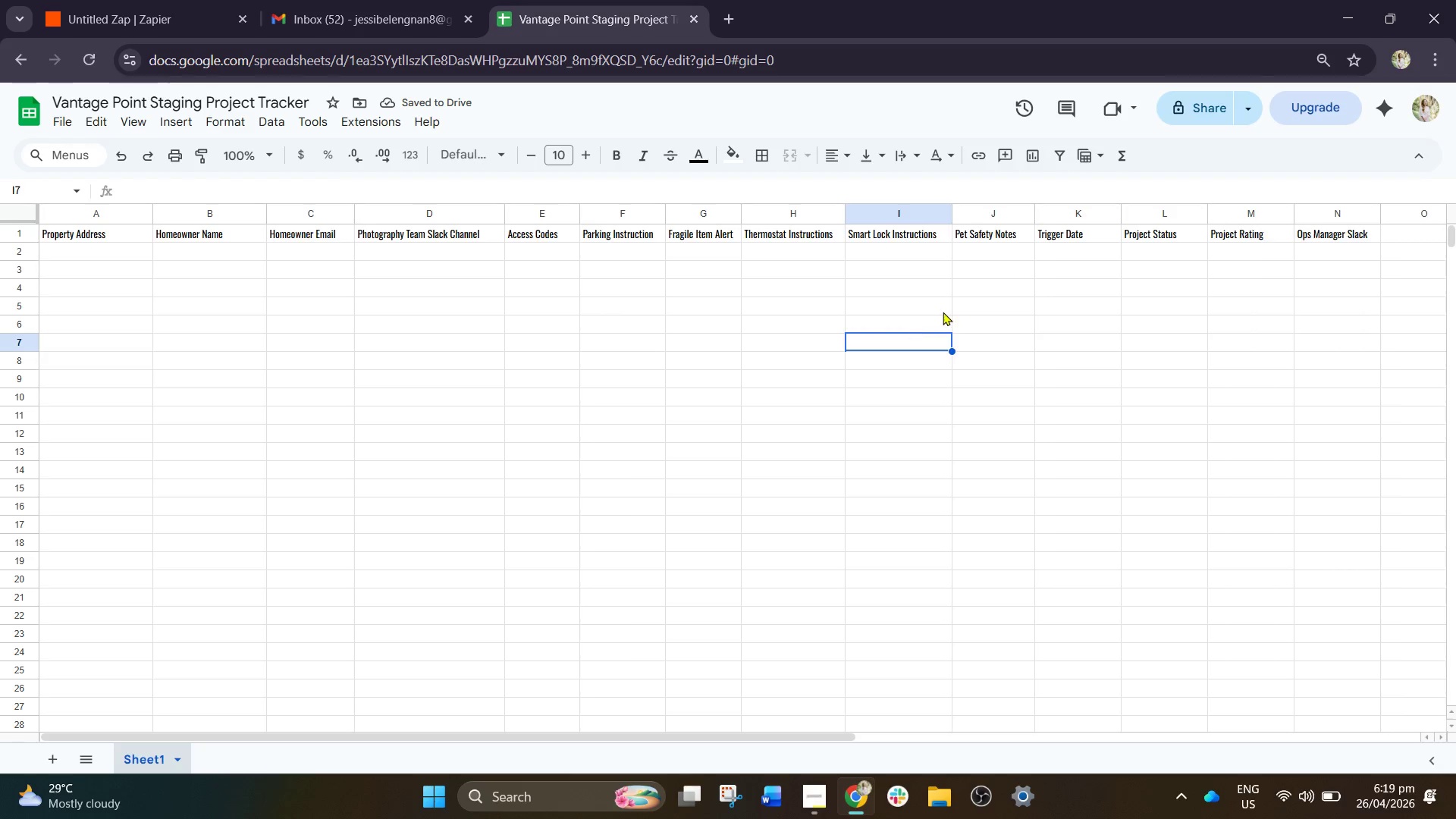 
scroll: coordinate [1006, 353], scroll_direction: up, amount: 1.0
 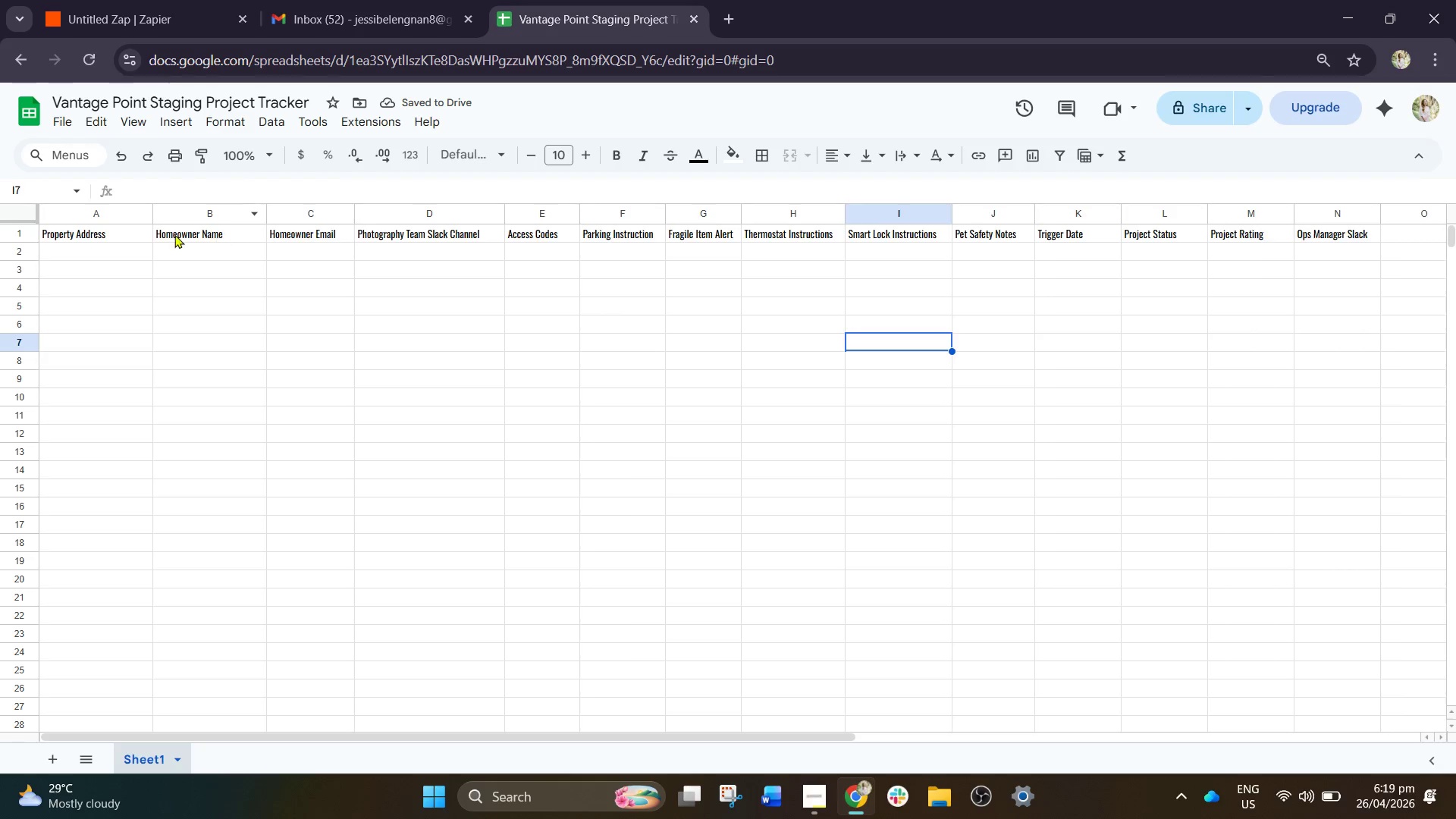 
left_click_drag(start_coordinate=[113, 234], to_coordinate=[1364, 240])
 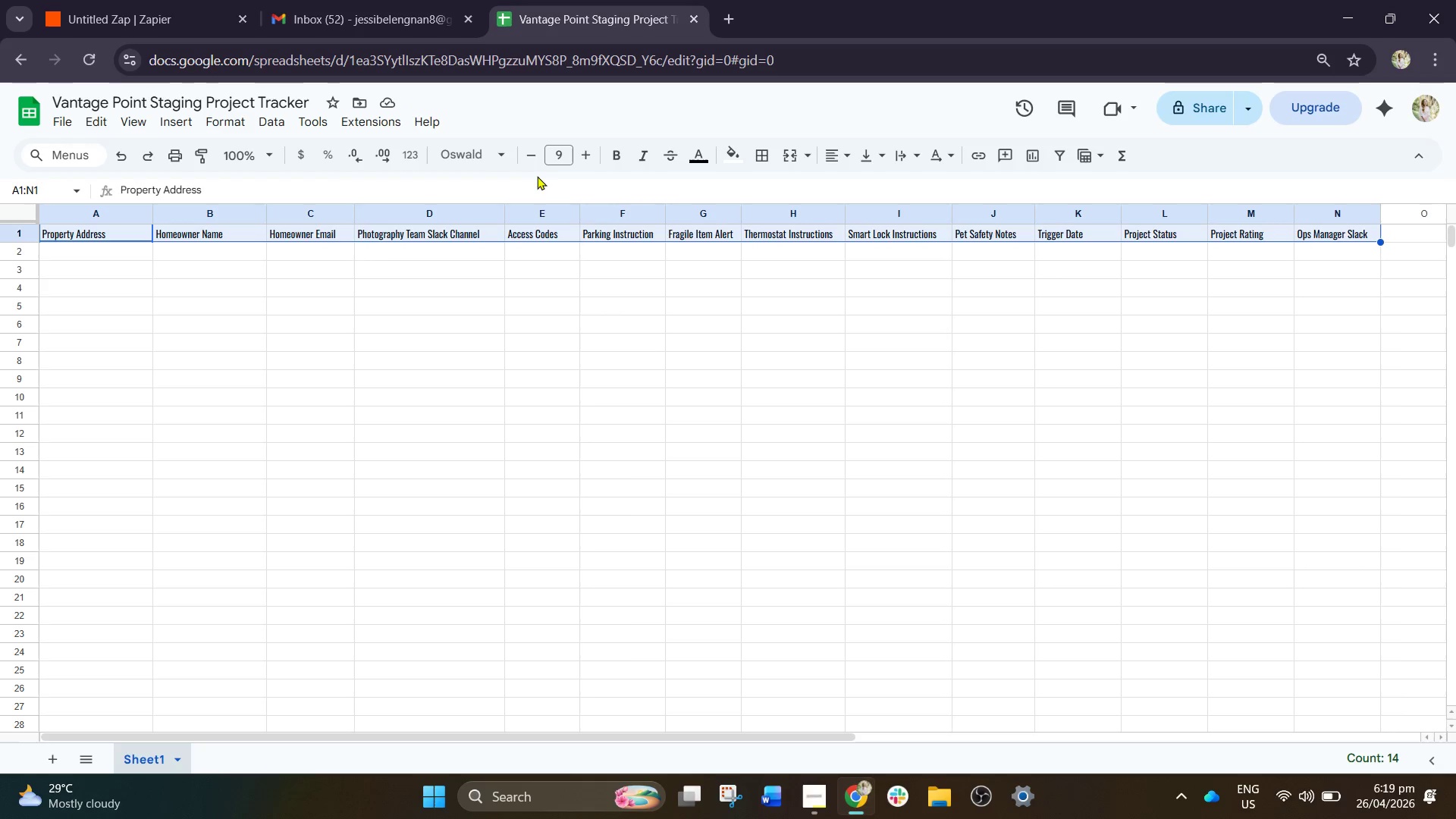 
mouse_move([601, 163])
 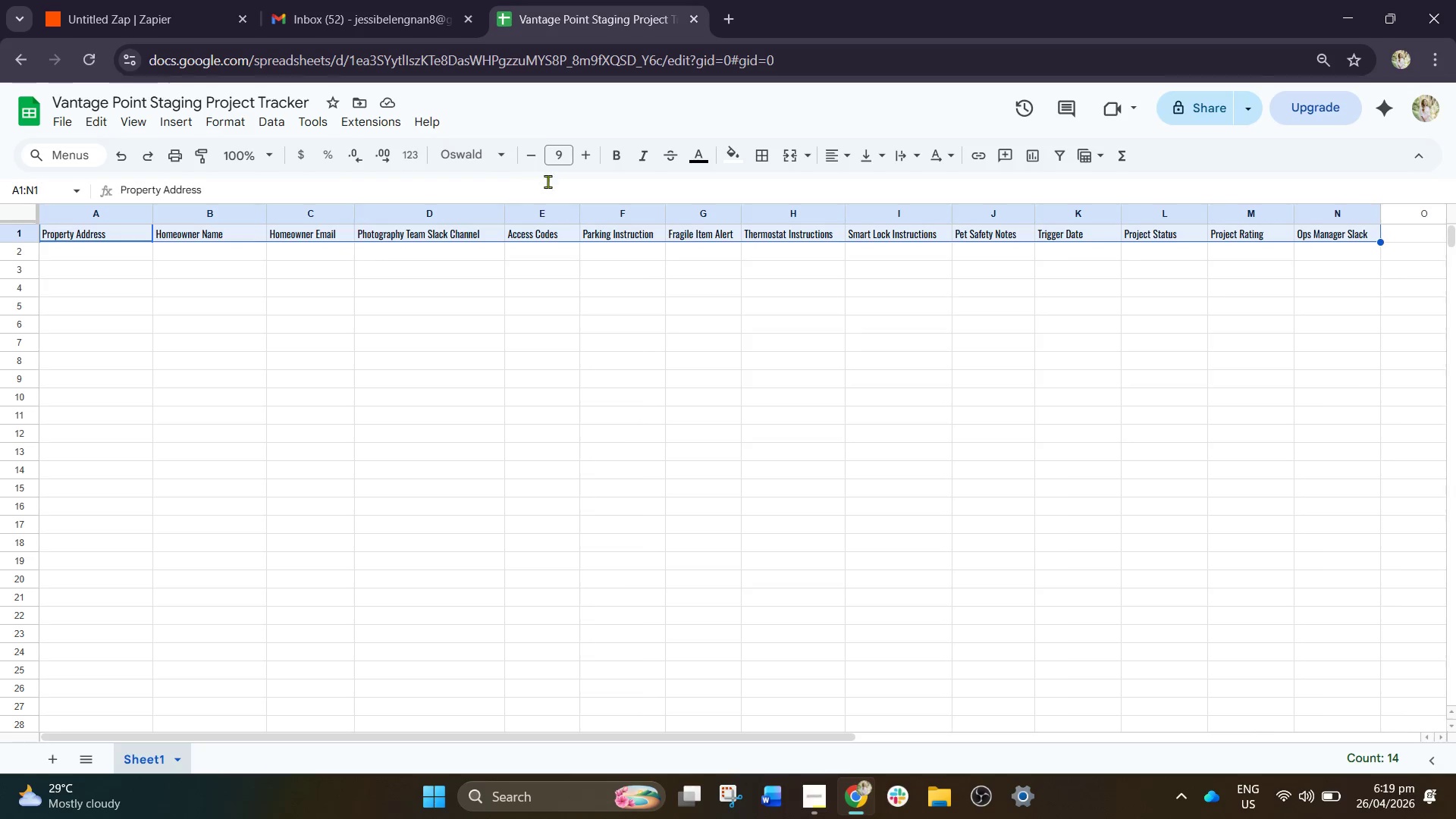 
left_click([589, 156])
 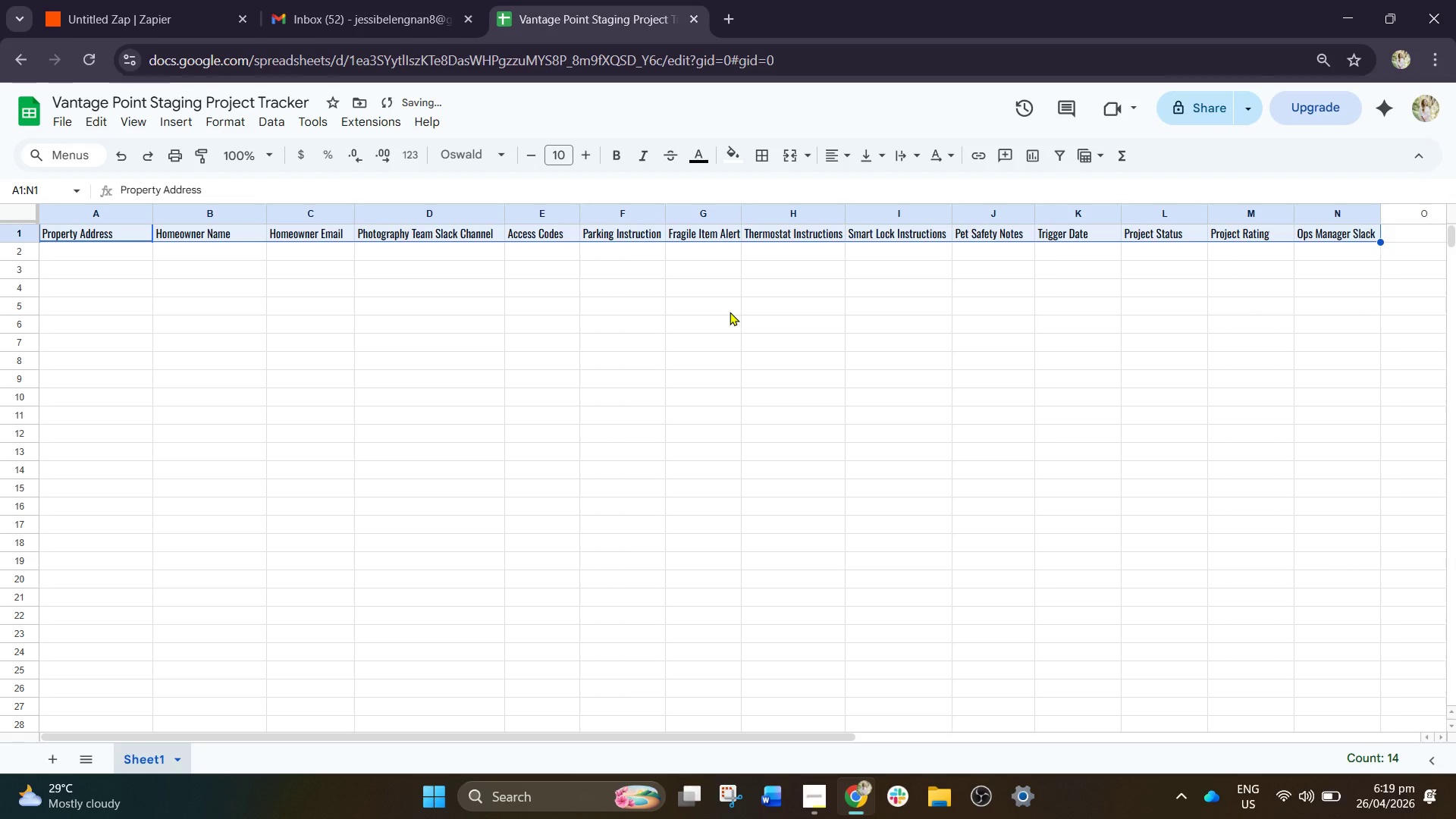 
left_click([730, 312])
 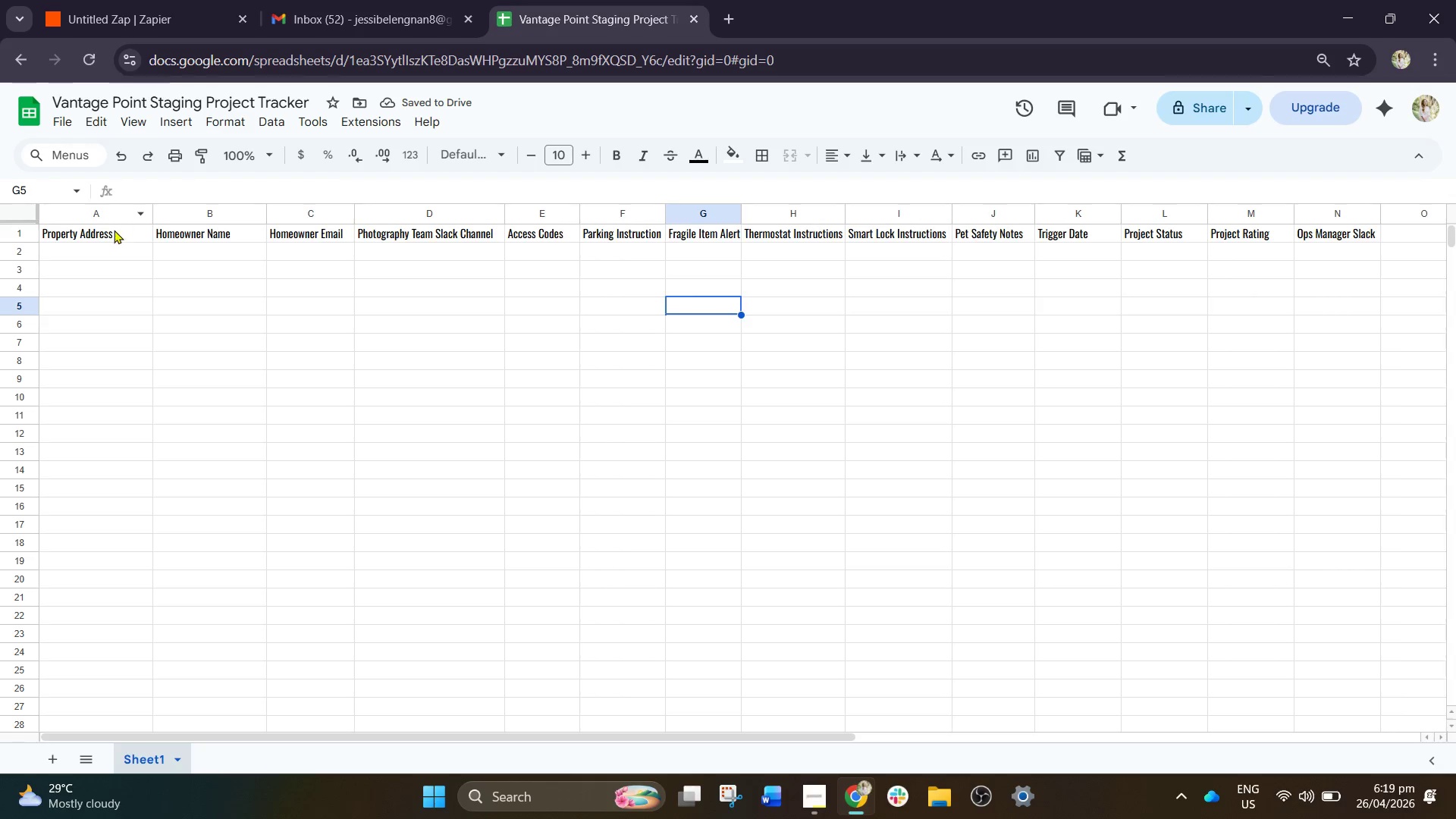 
left_click_drag(start_coordinate=[114, 231], to_coordinate=[1382, 240])
 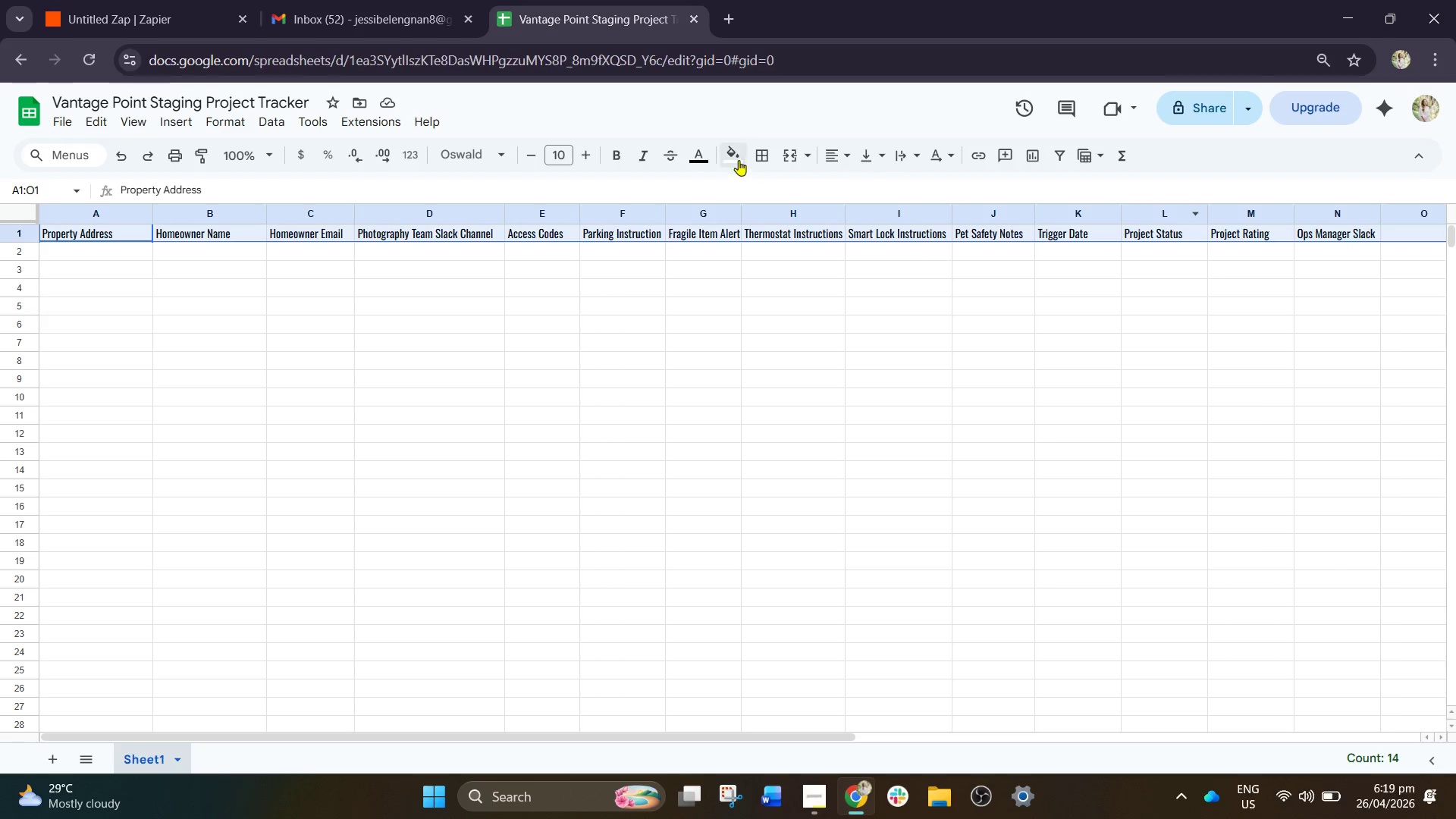 
left_click([735, 157])
 